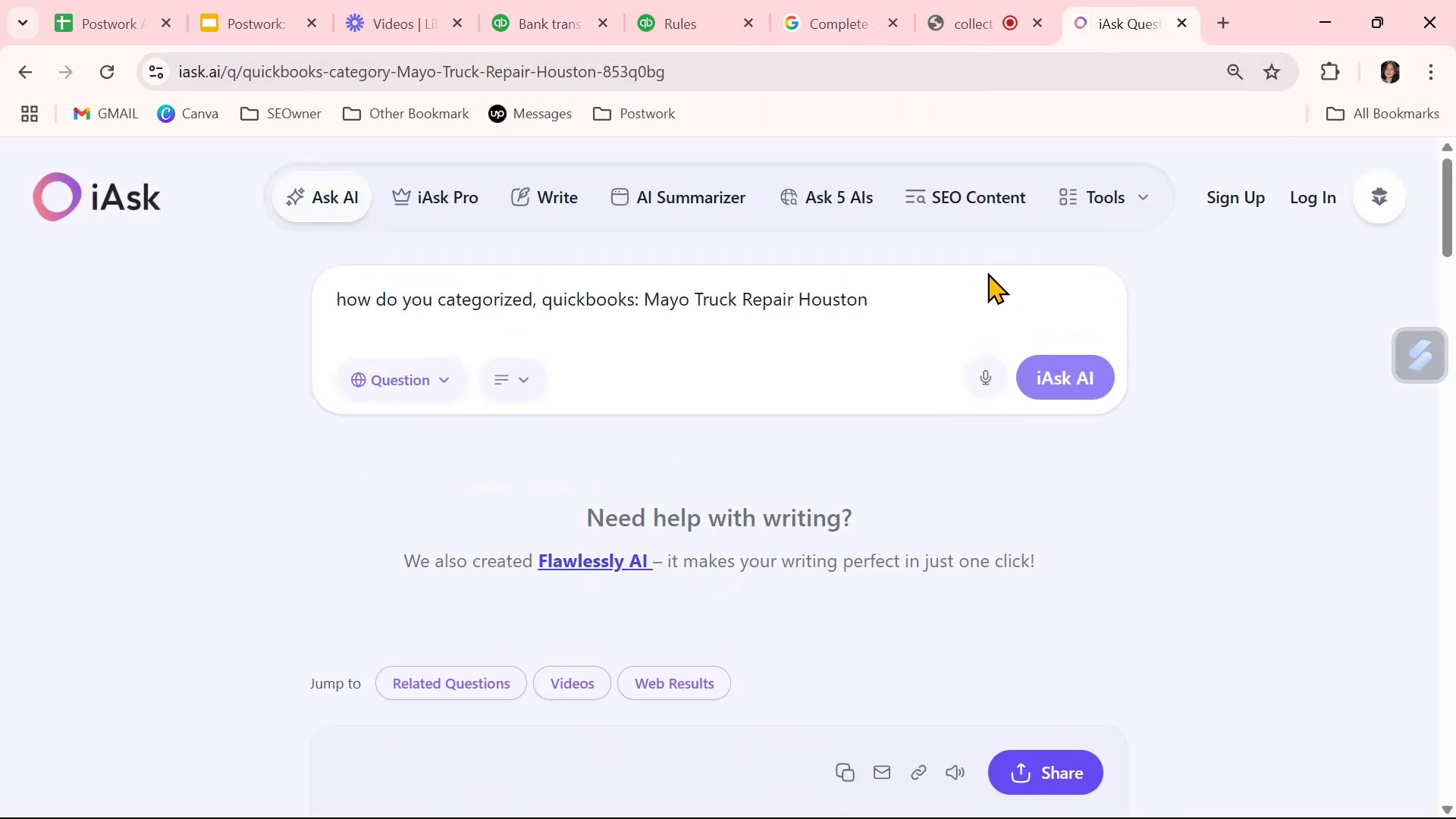 
left_click_drag(start_coordinate=[939, 295], to_coordinate=[651, 309])
 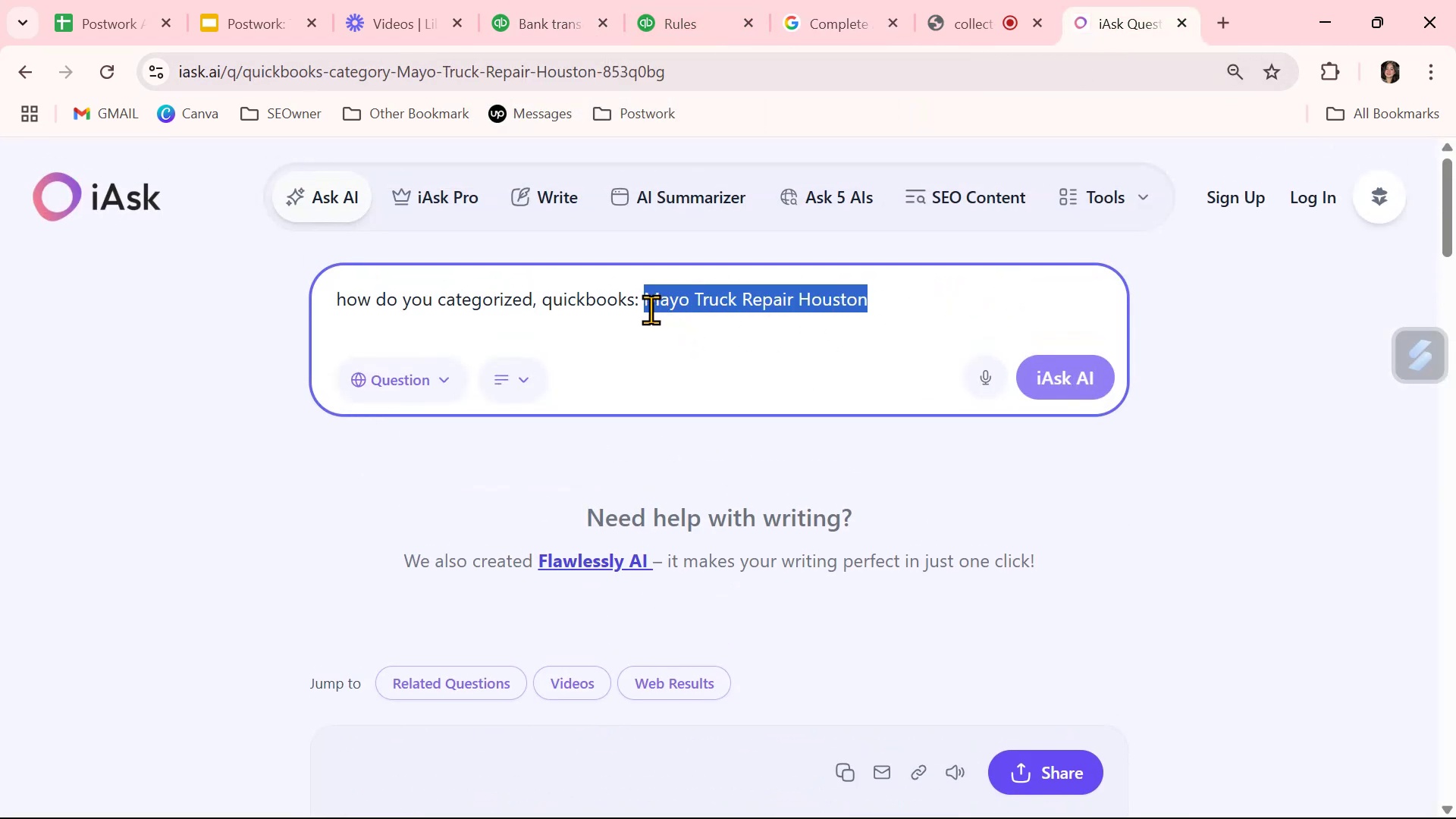 
key(Control+ControlLeft)
 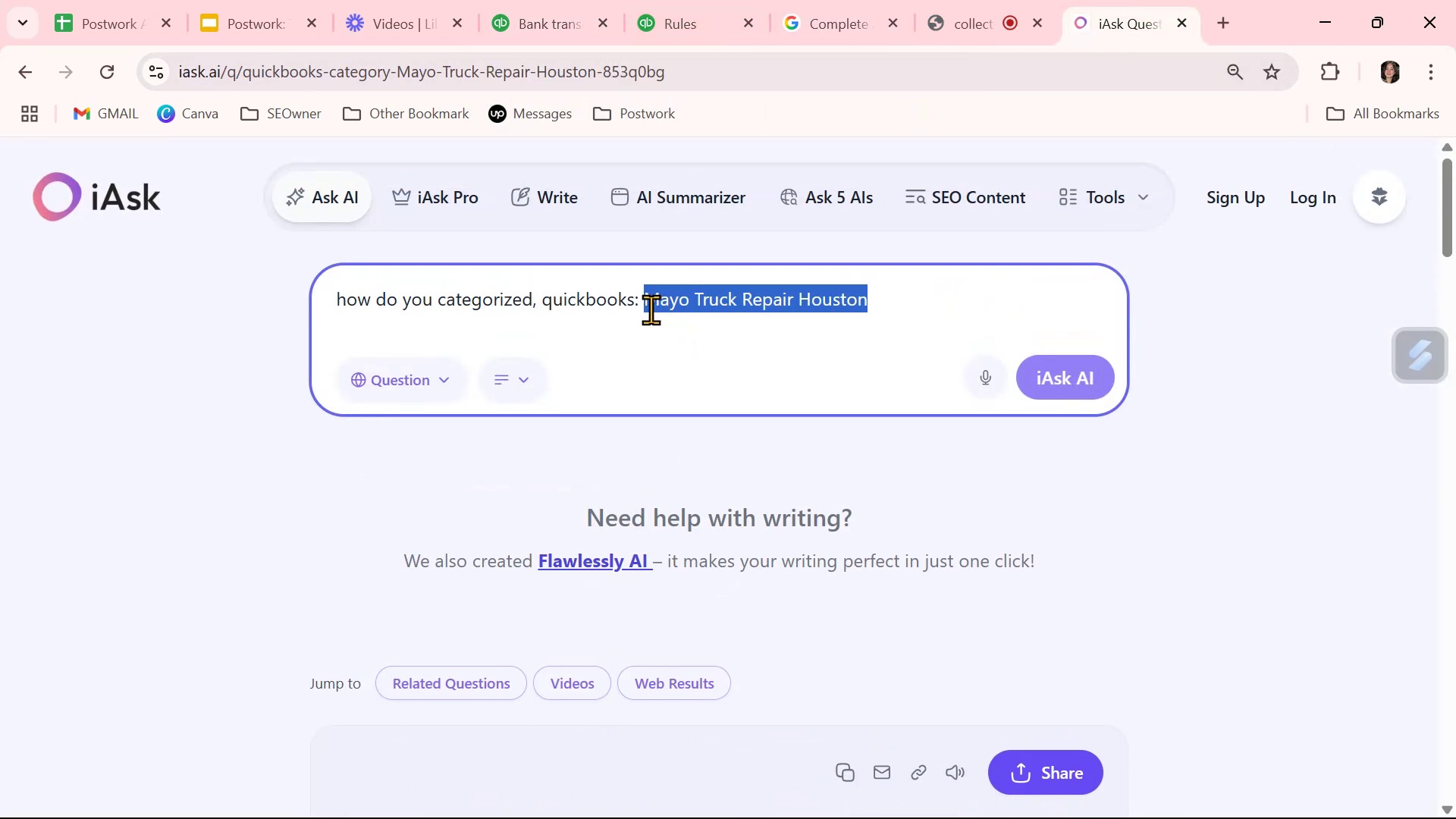 
key(Control+V)
 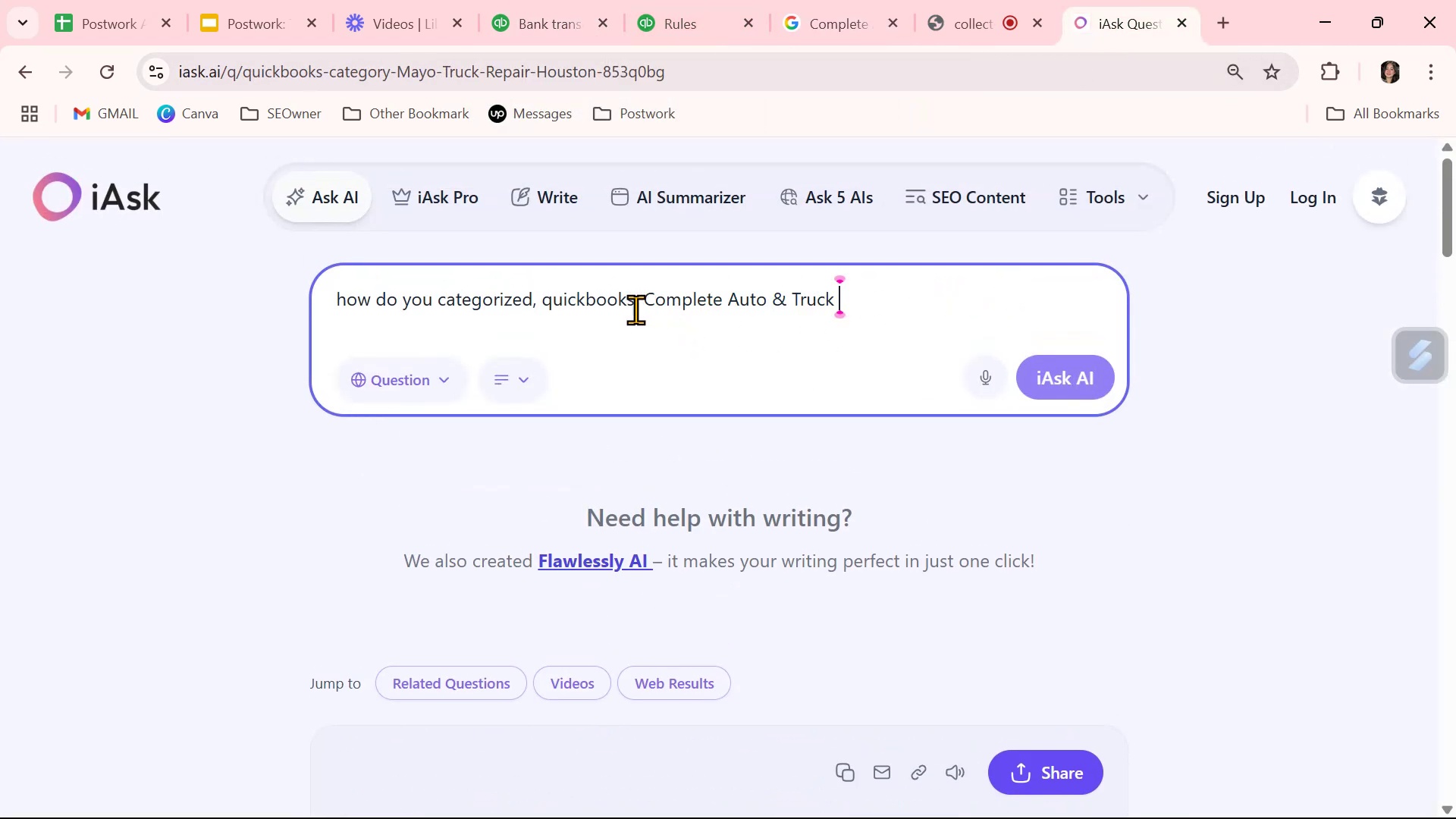 
key(NumpadEnter)
 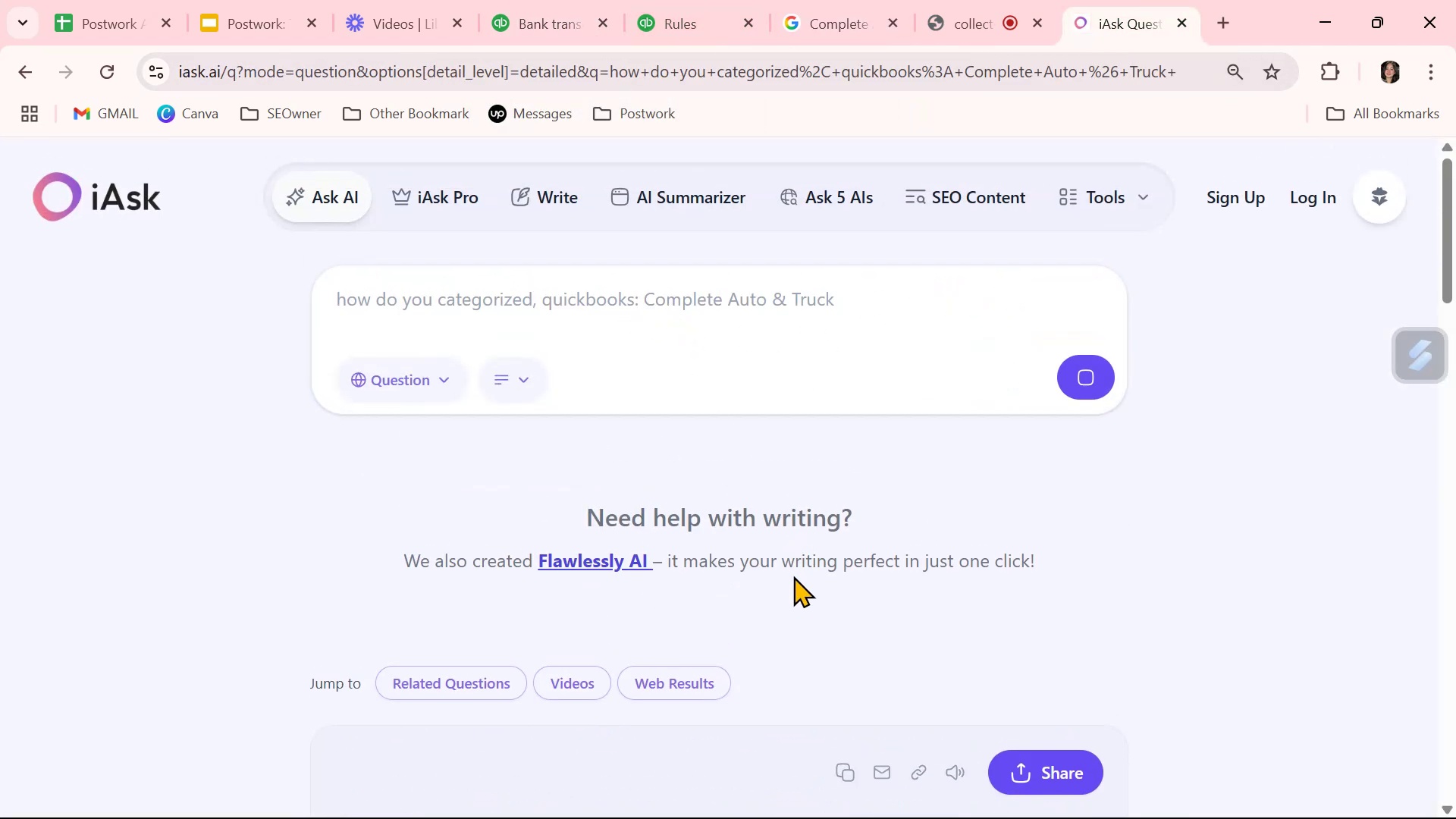 
scroll: coordinate [793, 576], scroll_direction: down, amount: 4.0
 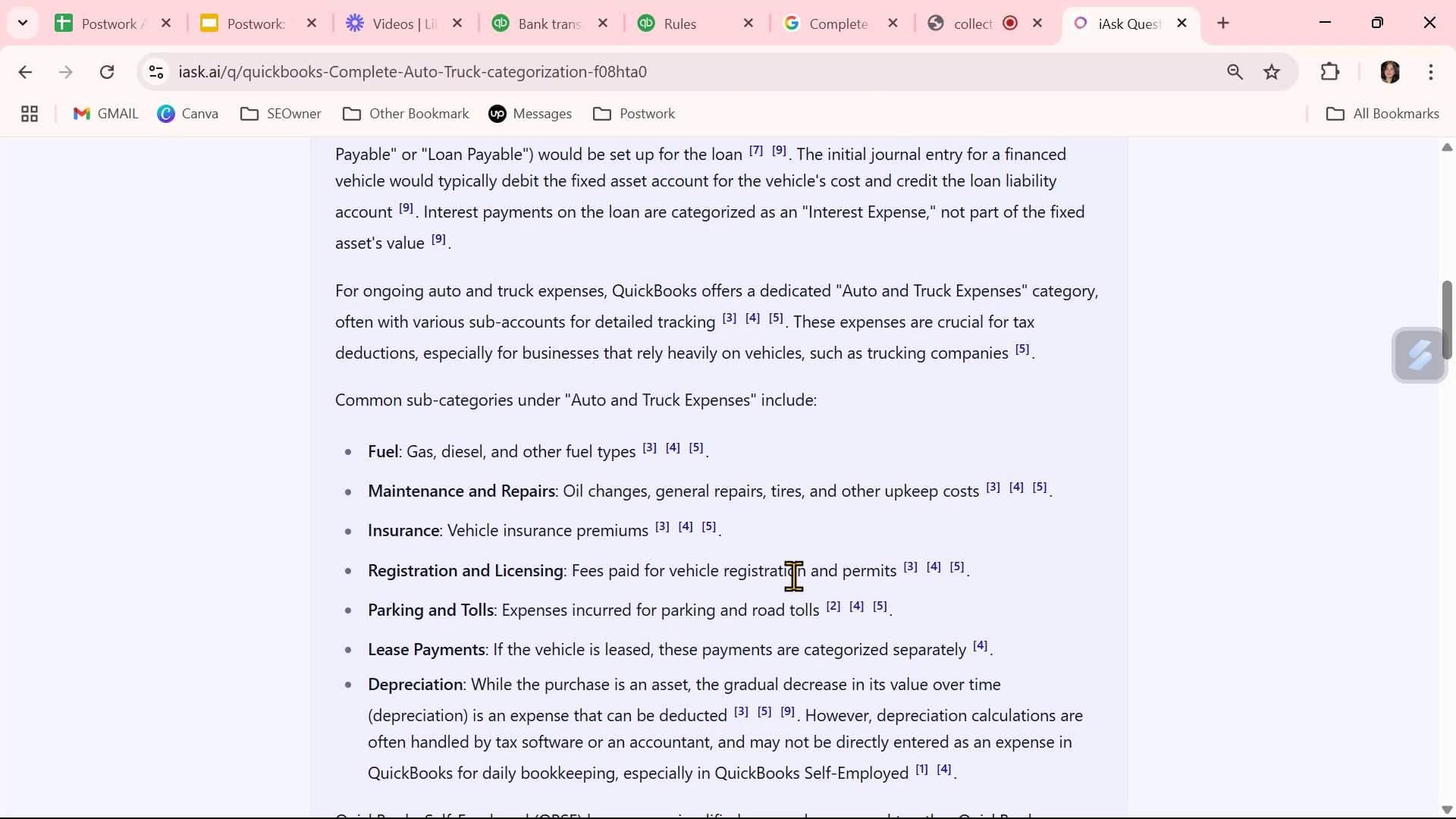 
wait(5.86)
 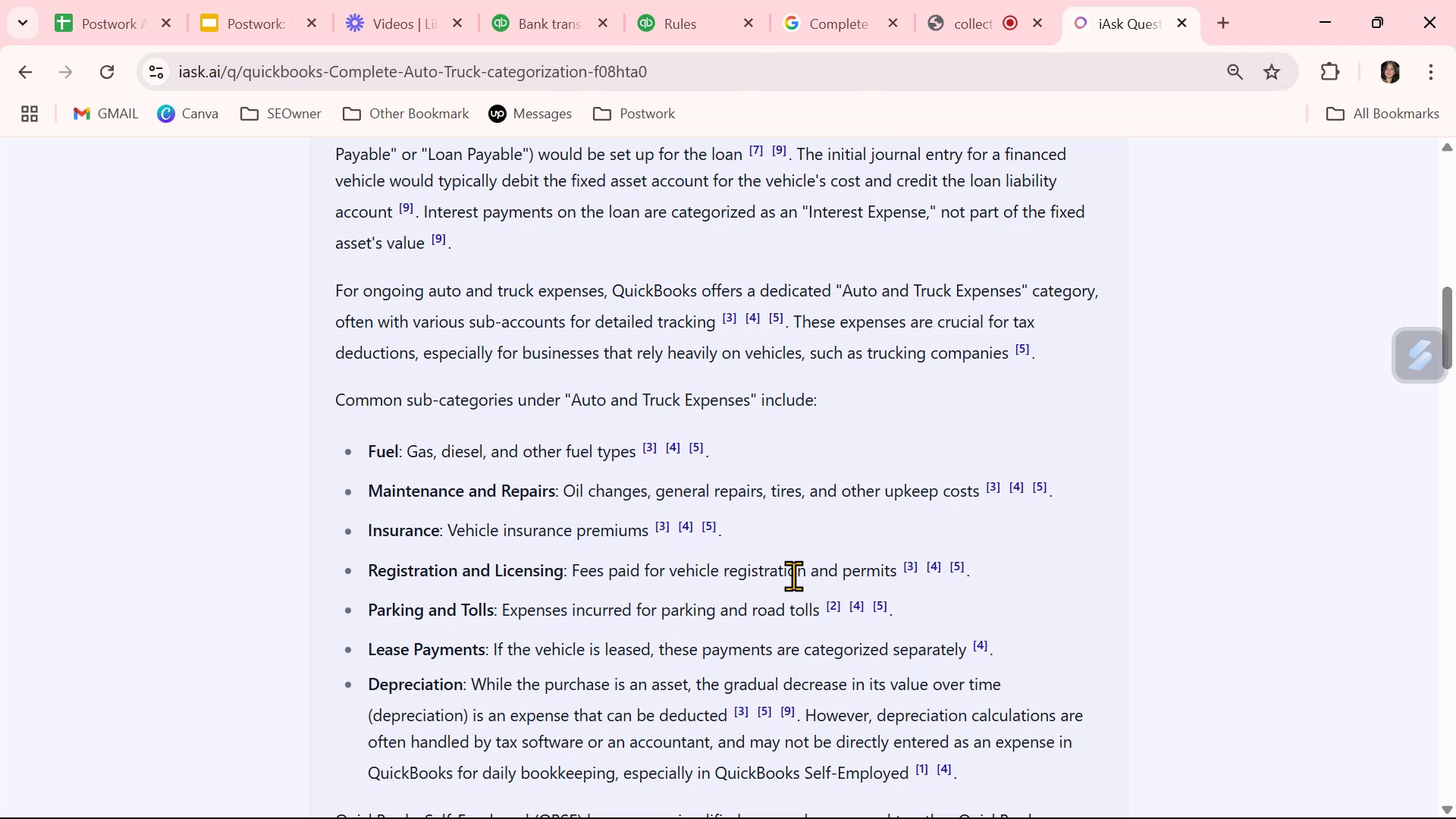 
scroll: coordinate [795, 573], scroll_direction: up, amount: 12.0
 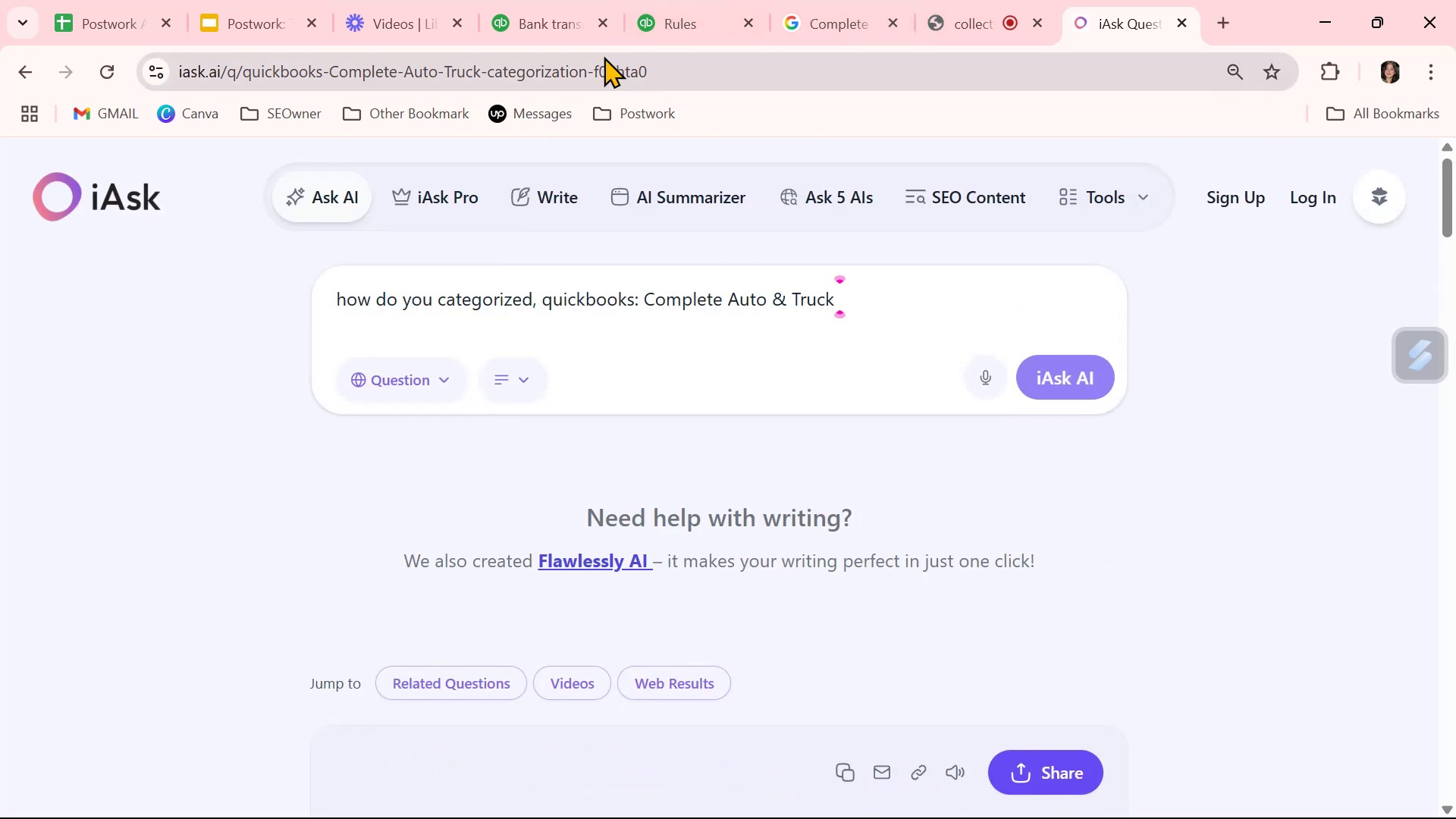 
left_click([563, 20])
 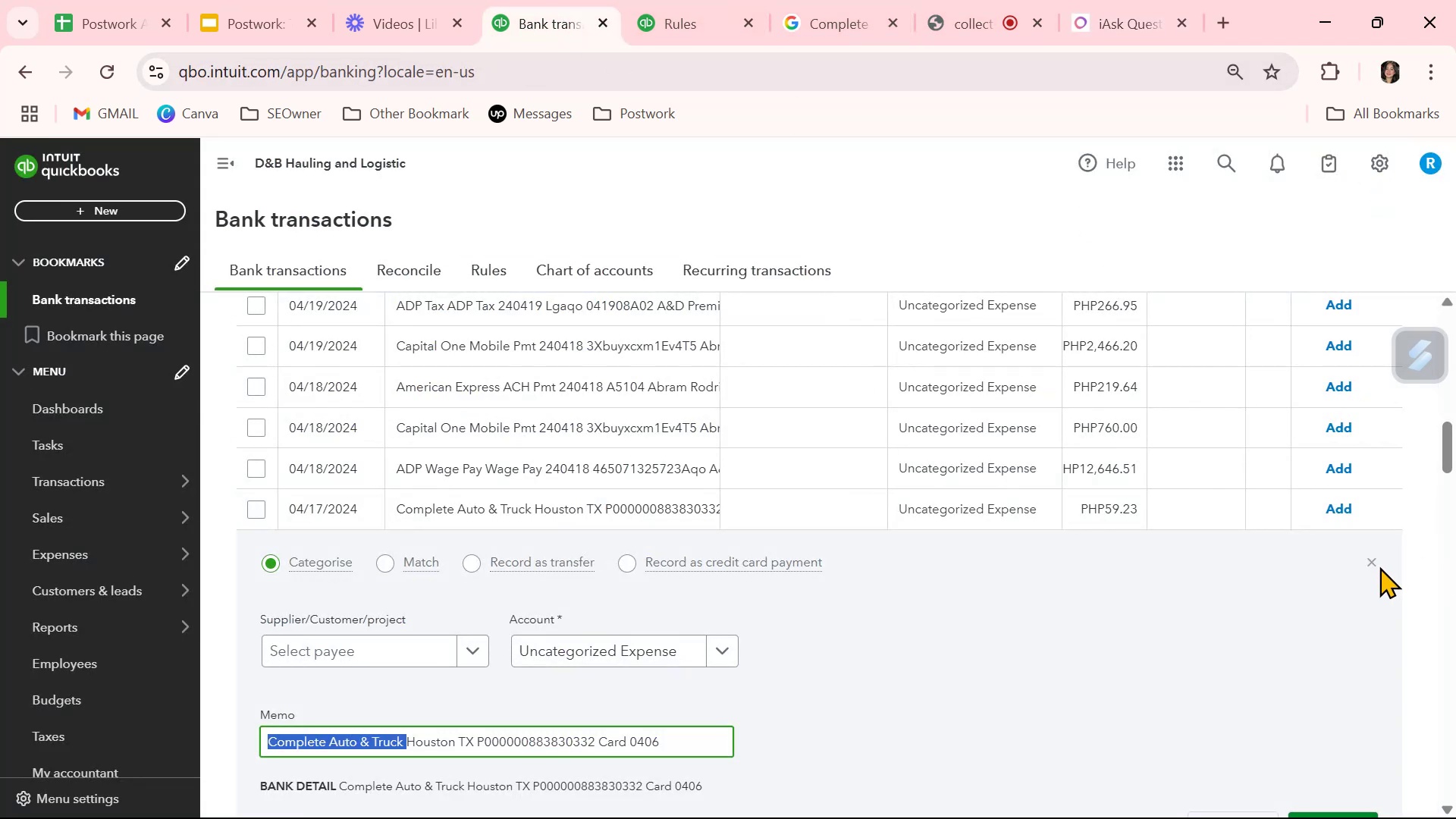 
left_click([1375, 567])
 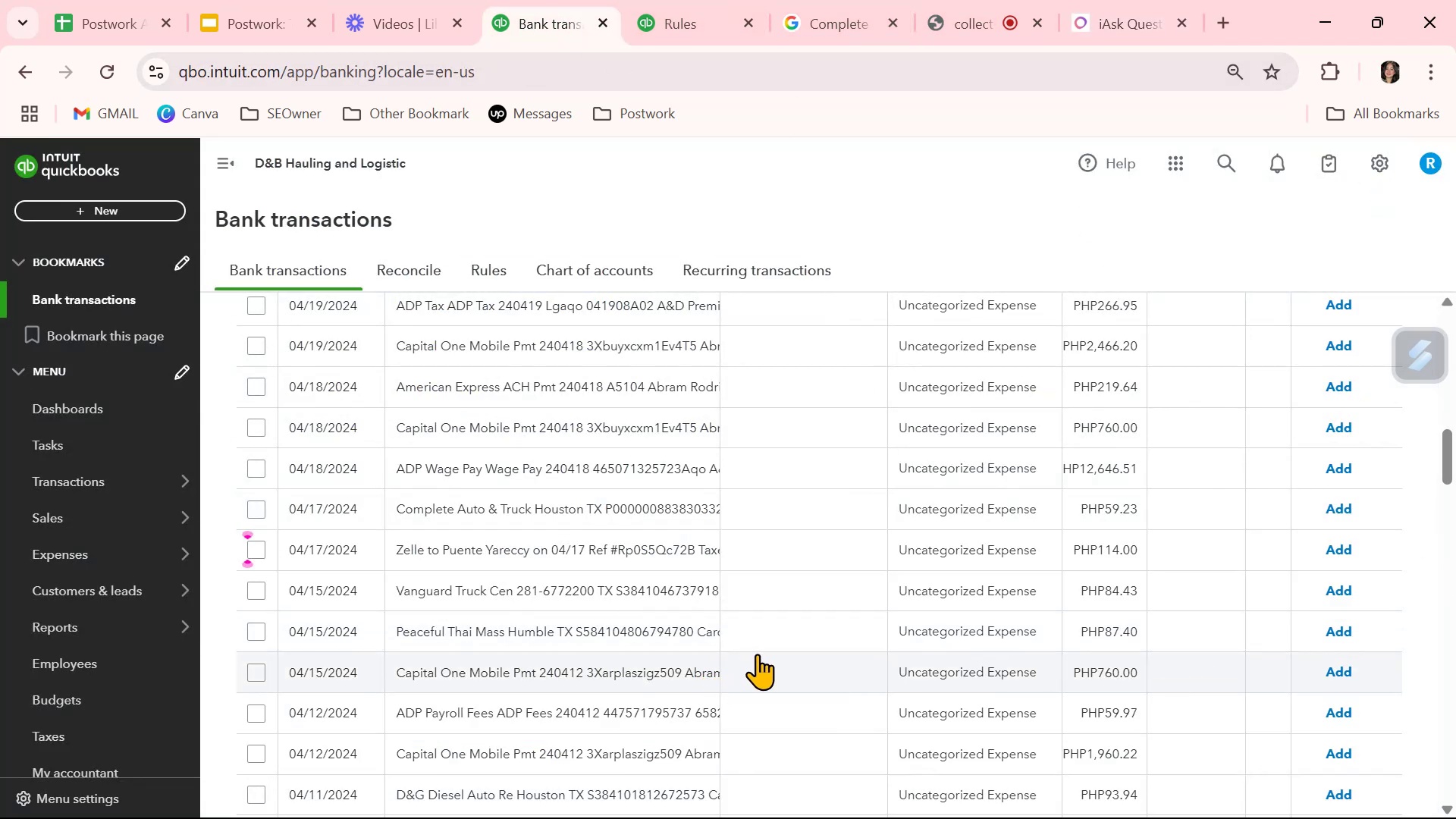 
scroll: coordinate [757, 654], scroll_direction: down, amount: 6.0
 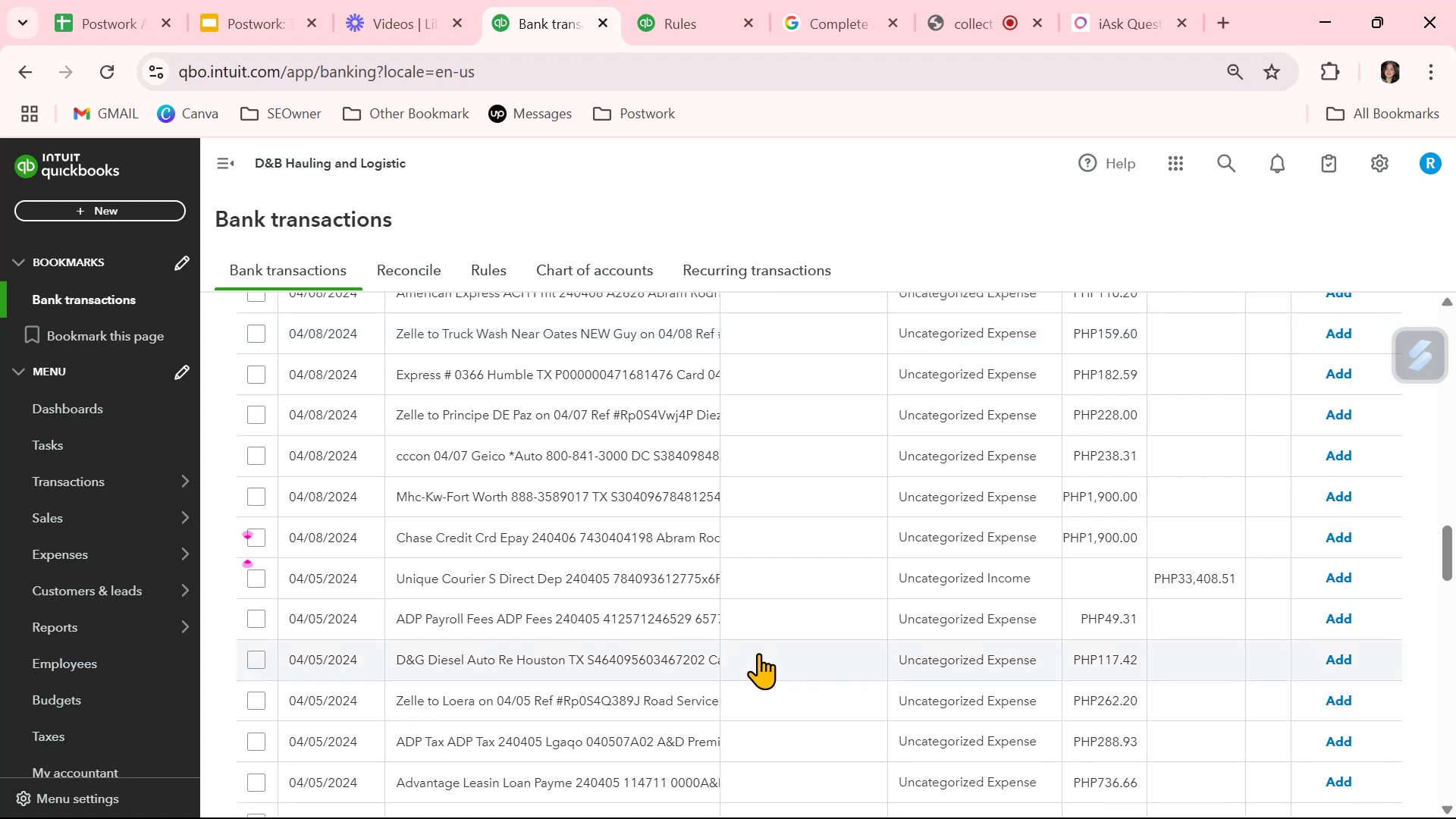 
wait(9.55)
 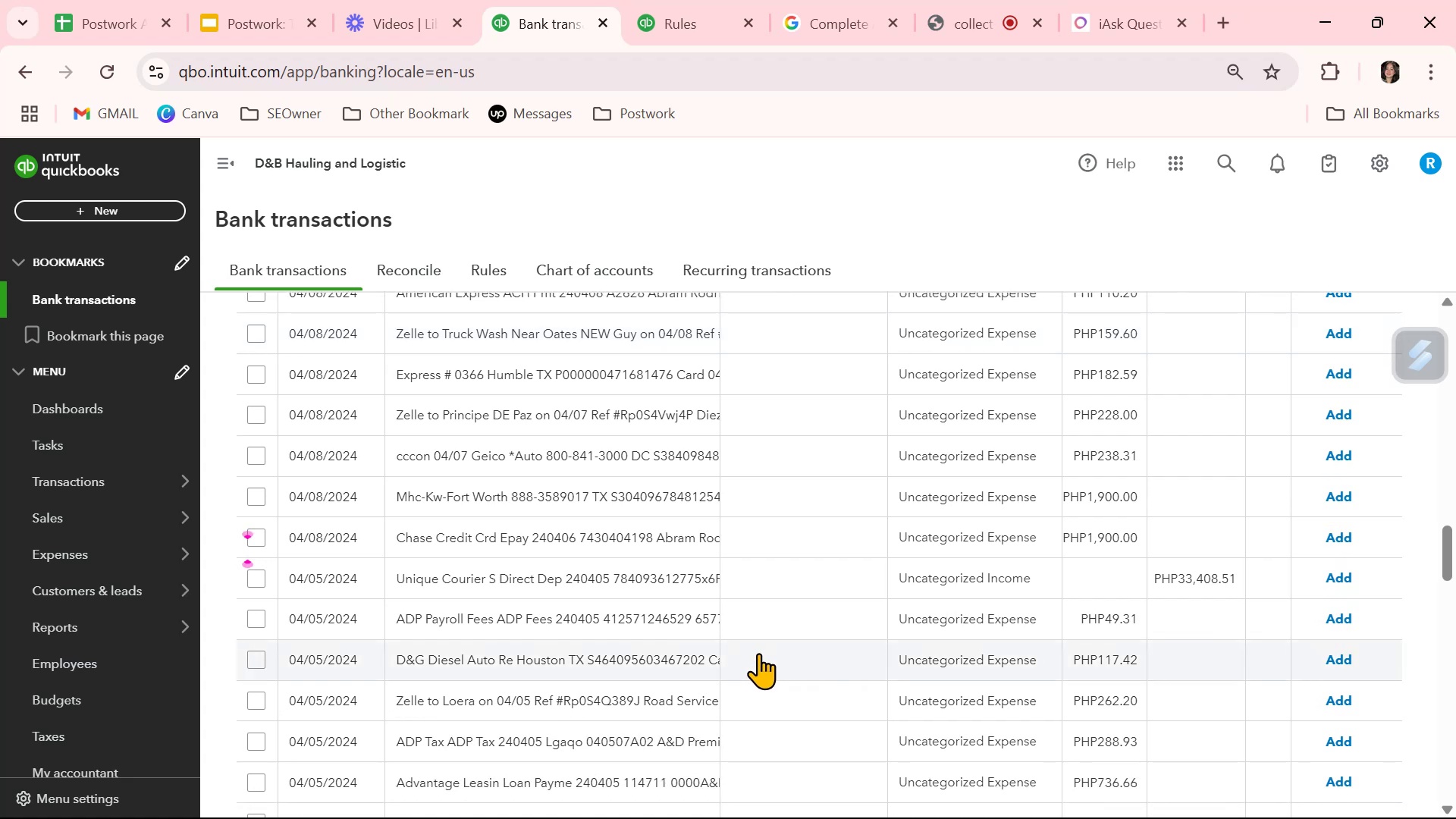 
left_click([779, 378])
 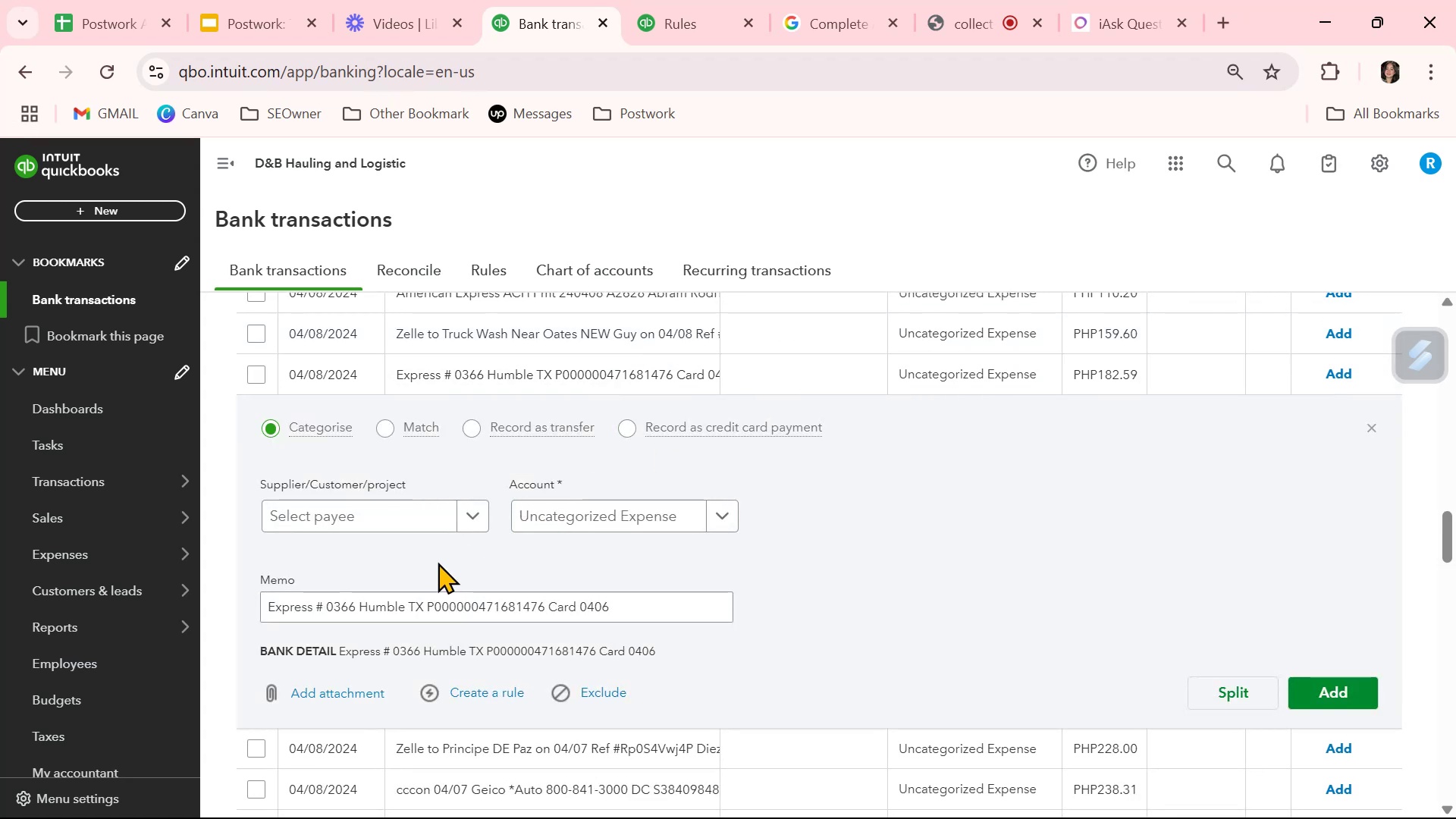 
left_click([408, 498])
 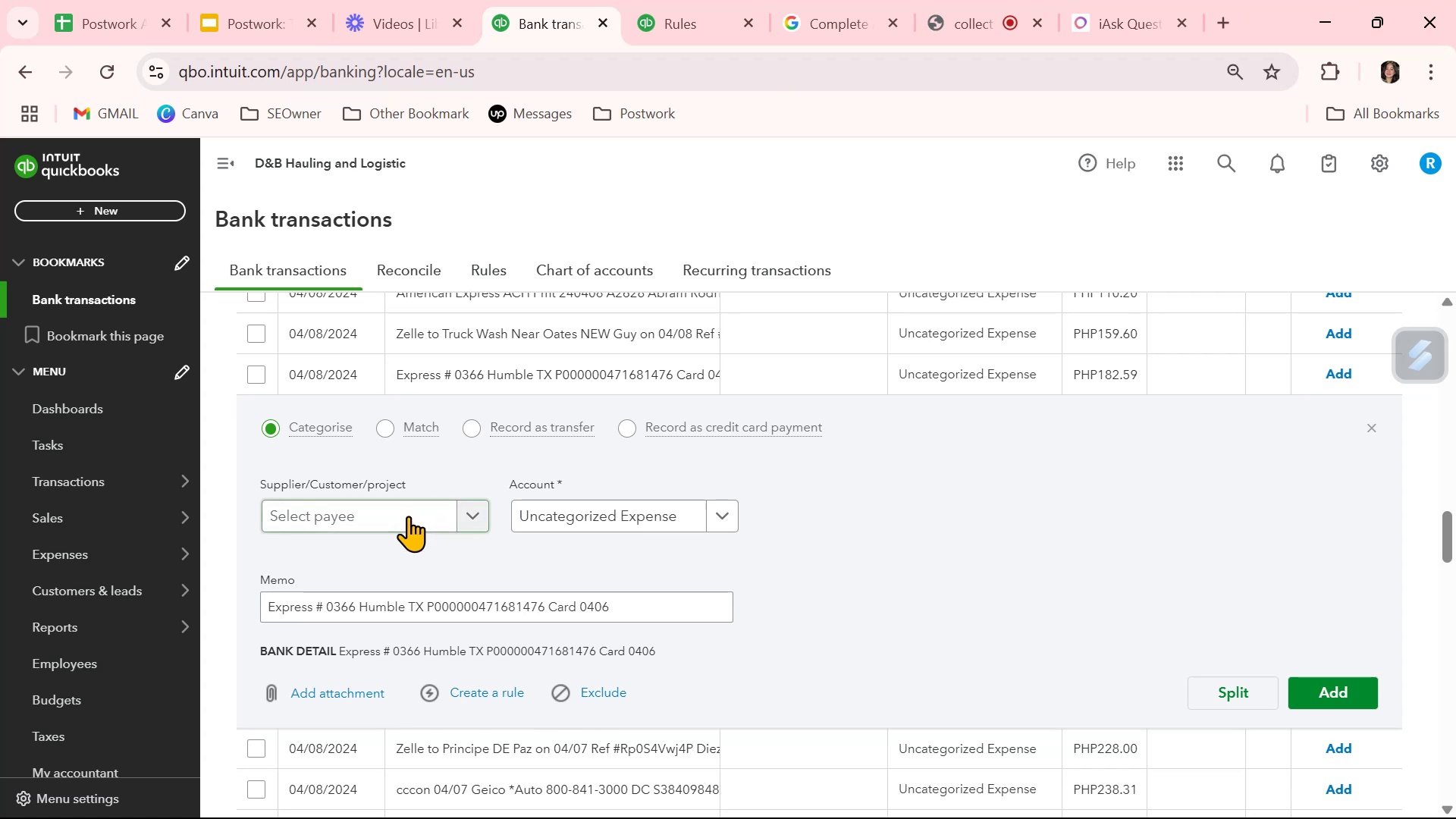 
left_click([410, 522])
 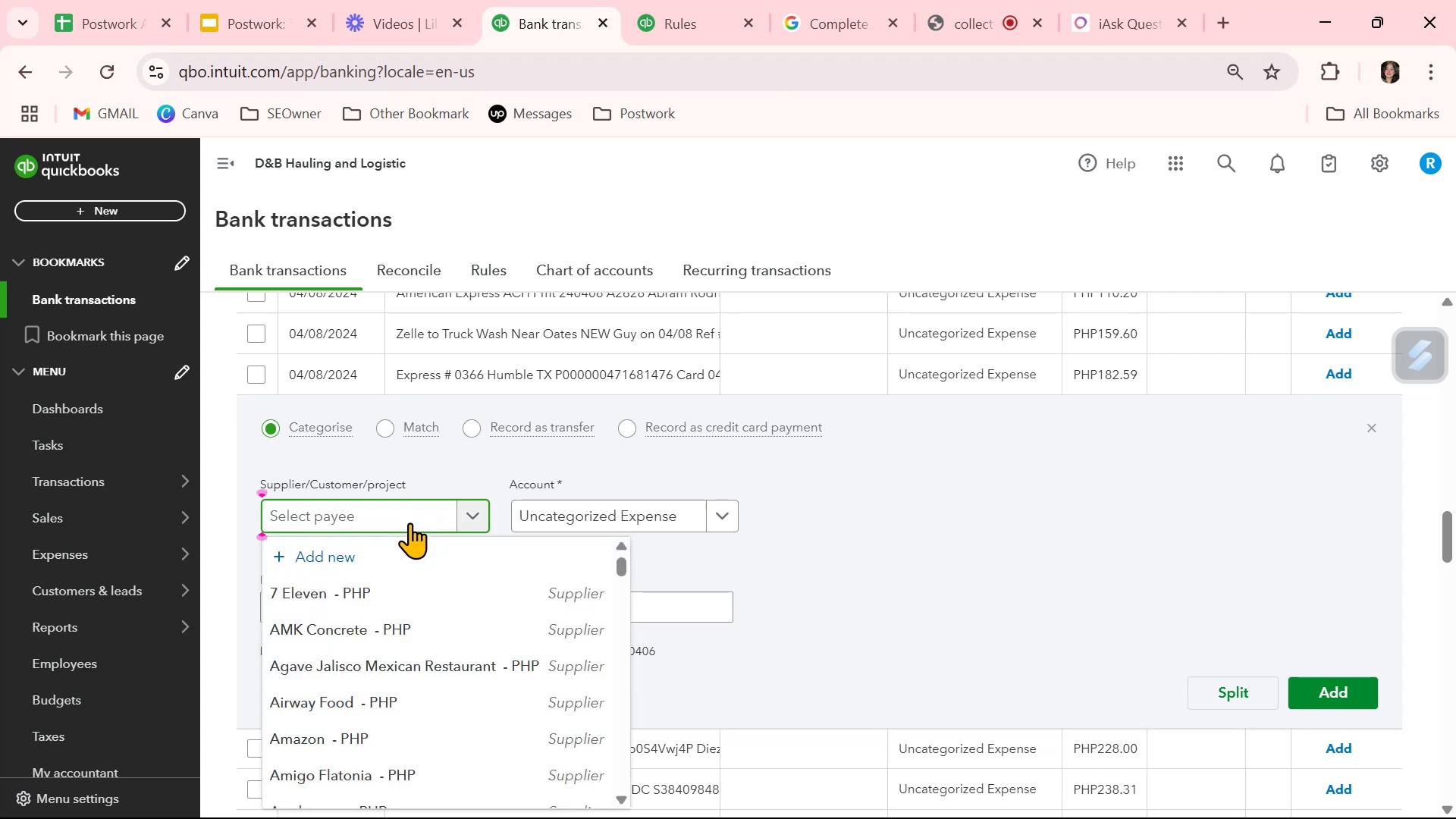 
type(ex)
 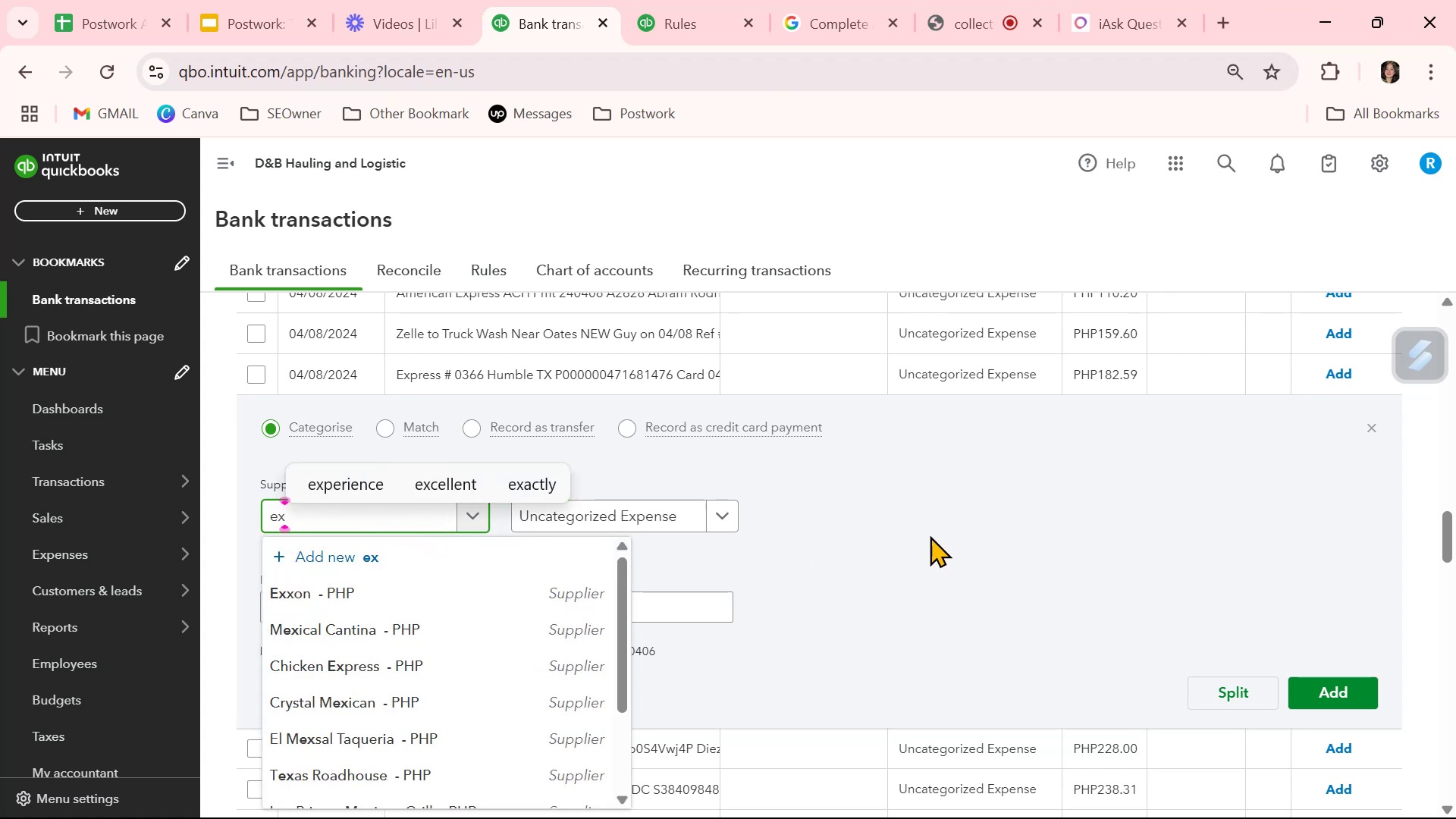 
left_click([243, 454])
 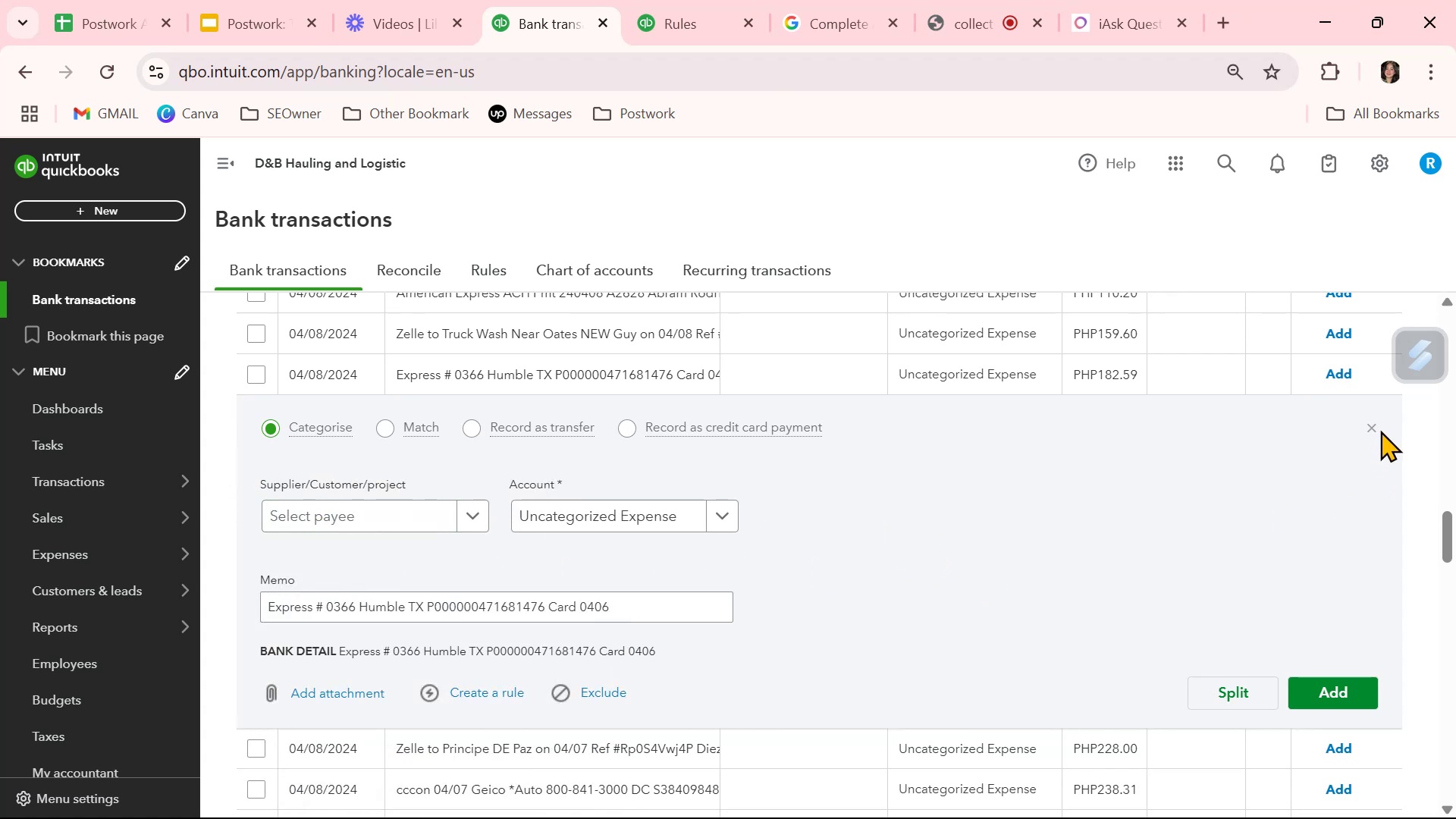 
left_click([1374, 428])
 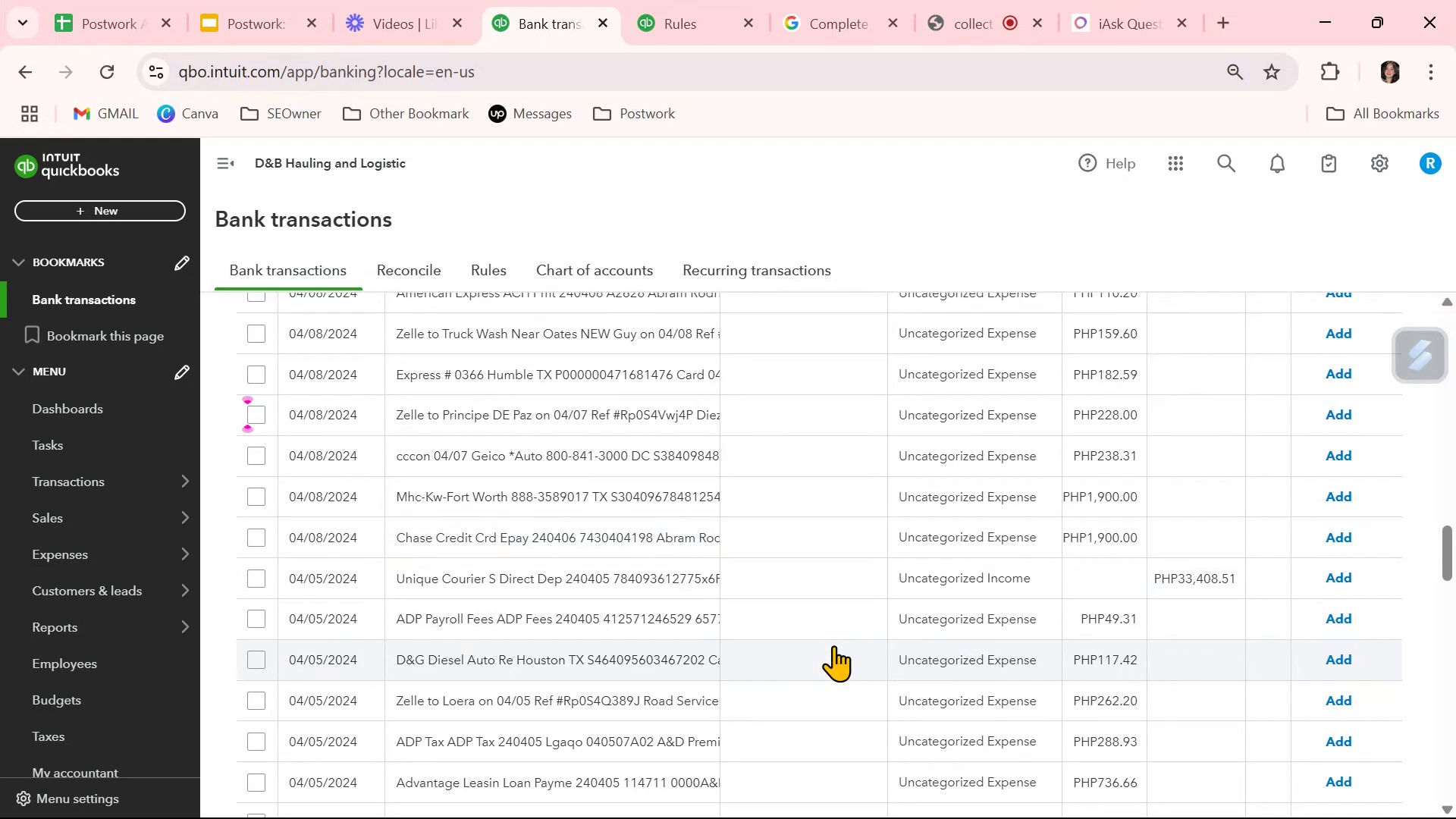 
scroll: coordinate [834, 645], scroll_direction: down, amount: 8.0
 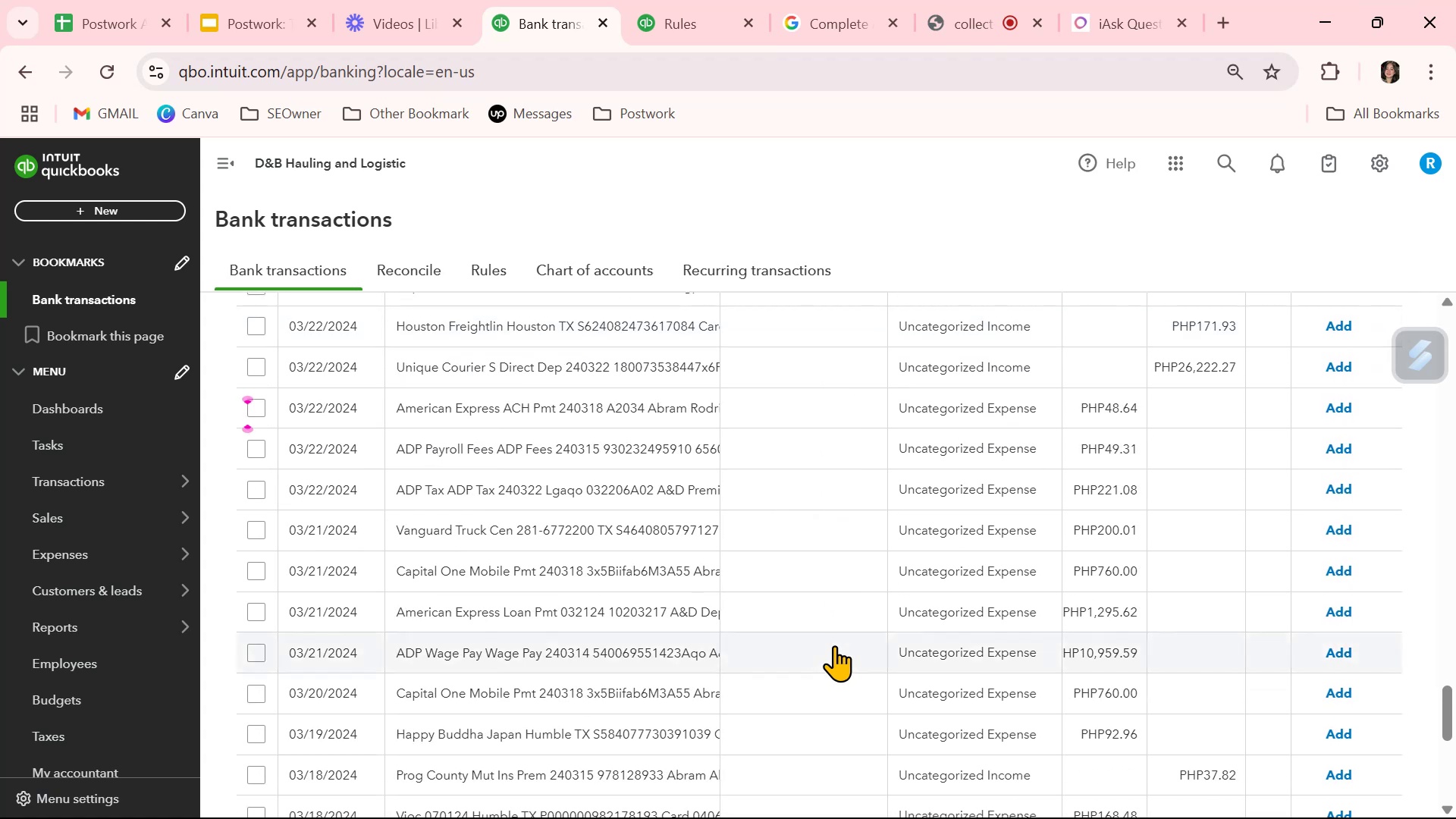 
scroll: coordinate [834, 645], scroll_direction: down, amount: 1.0
 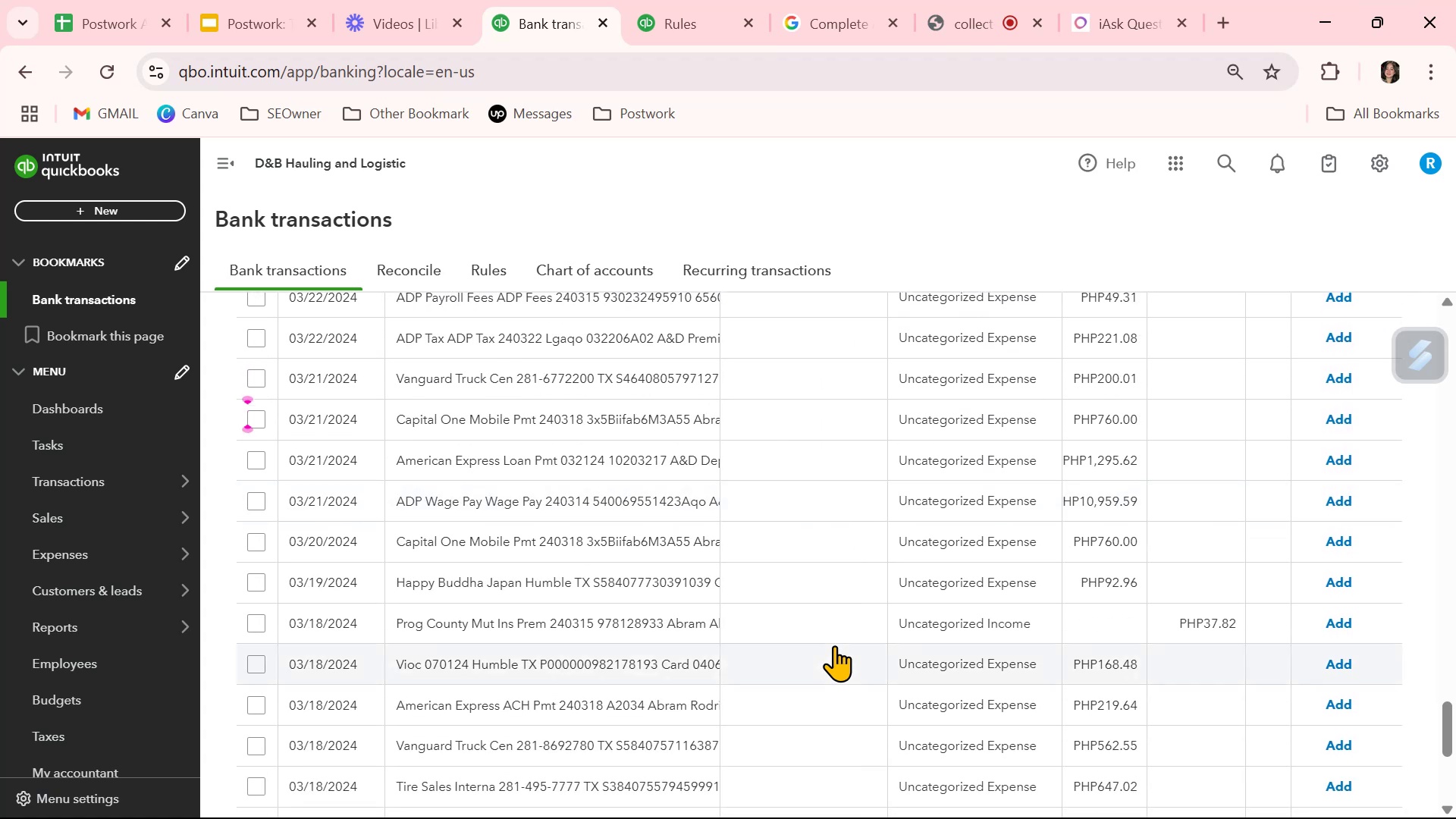 
left_click([581, 582])
 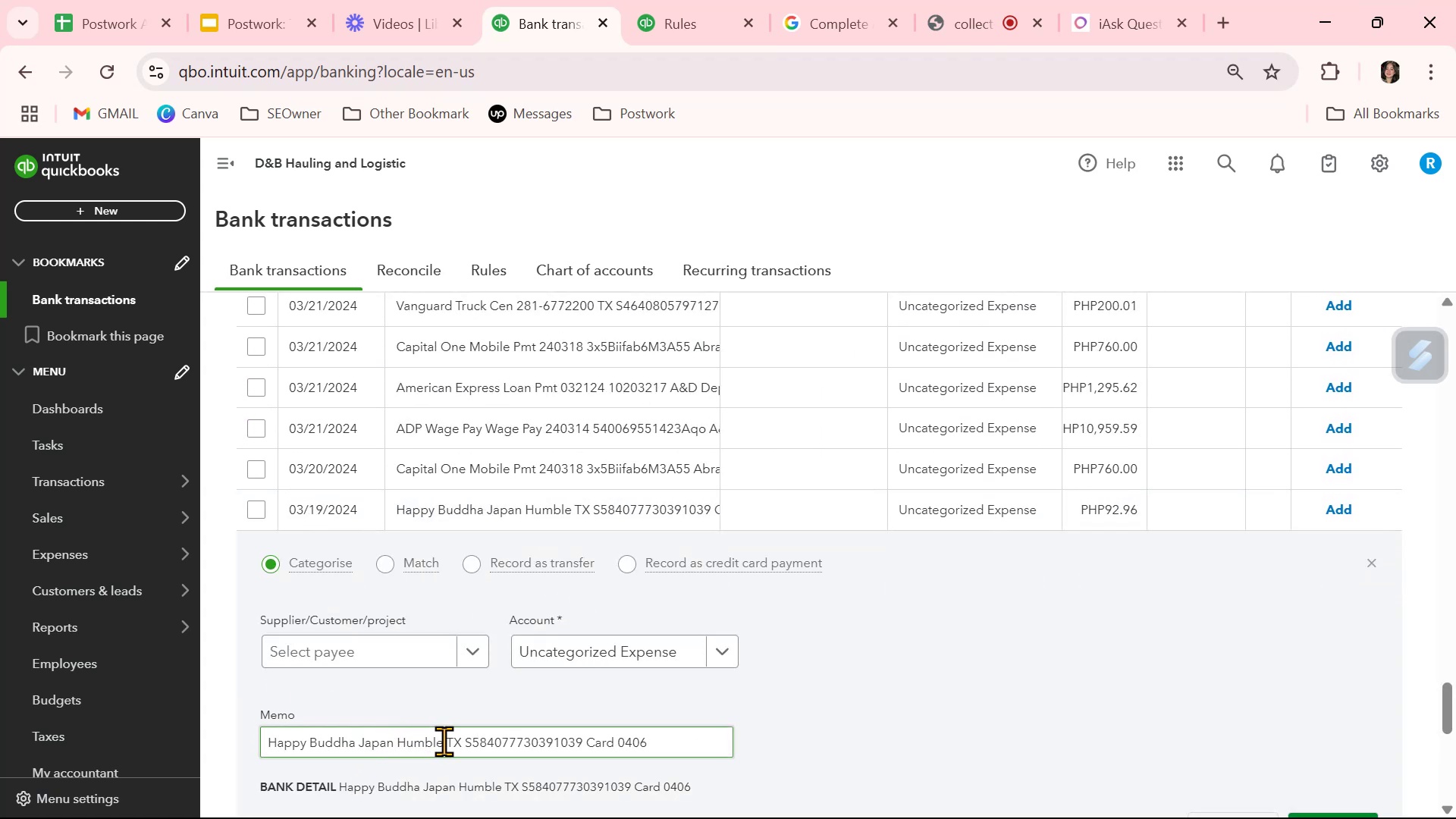 
left_click_drag(start_coordinate=[463, 744], to_coordinate=[146, 727])
 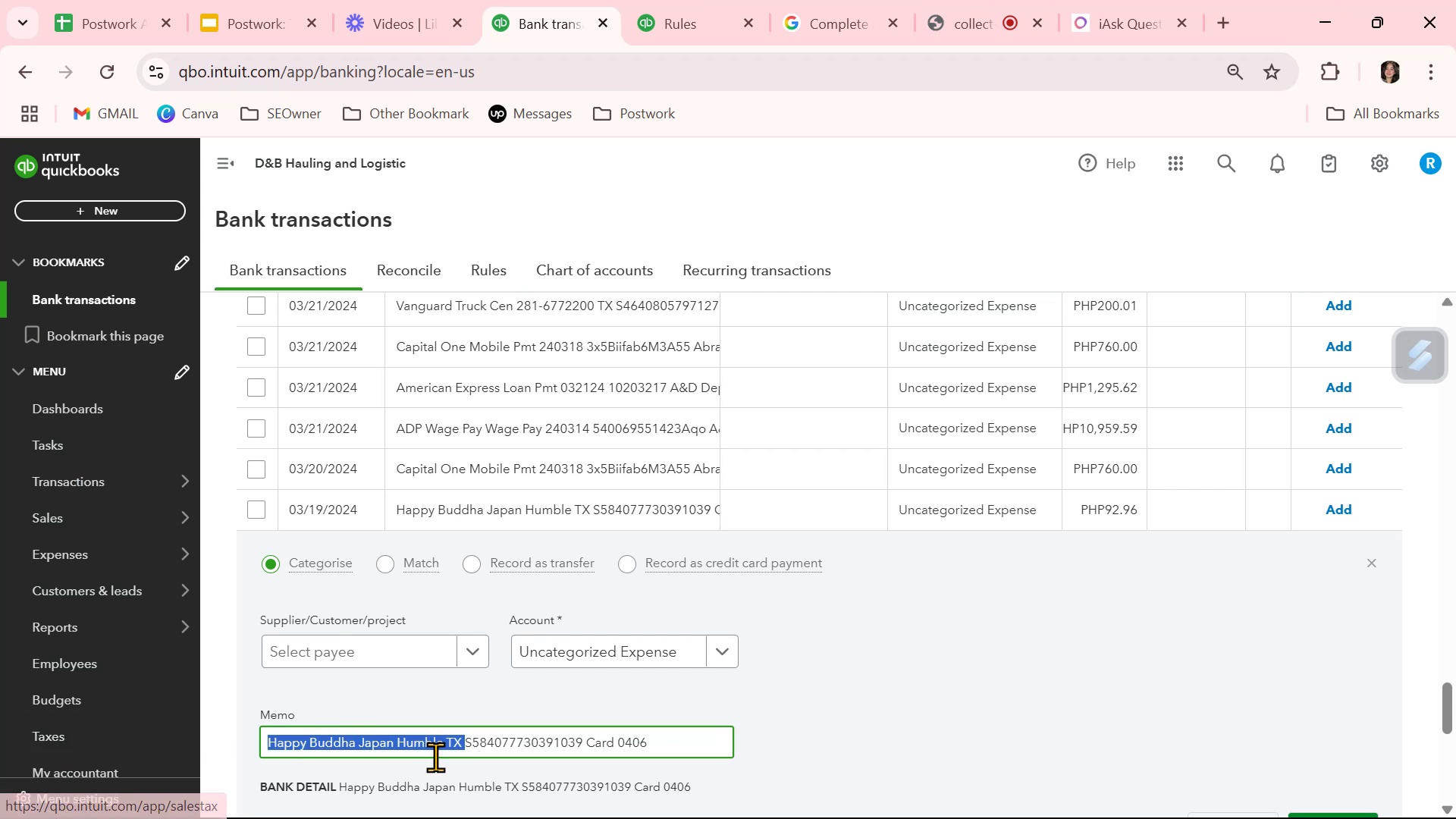 
key(Control+ControlLeft)
 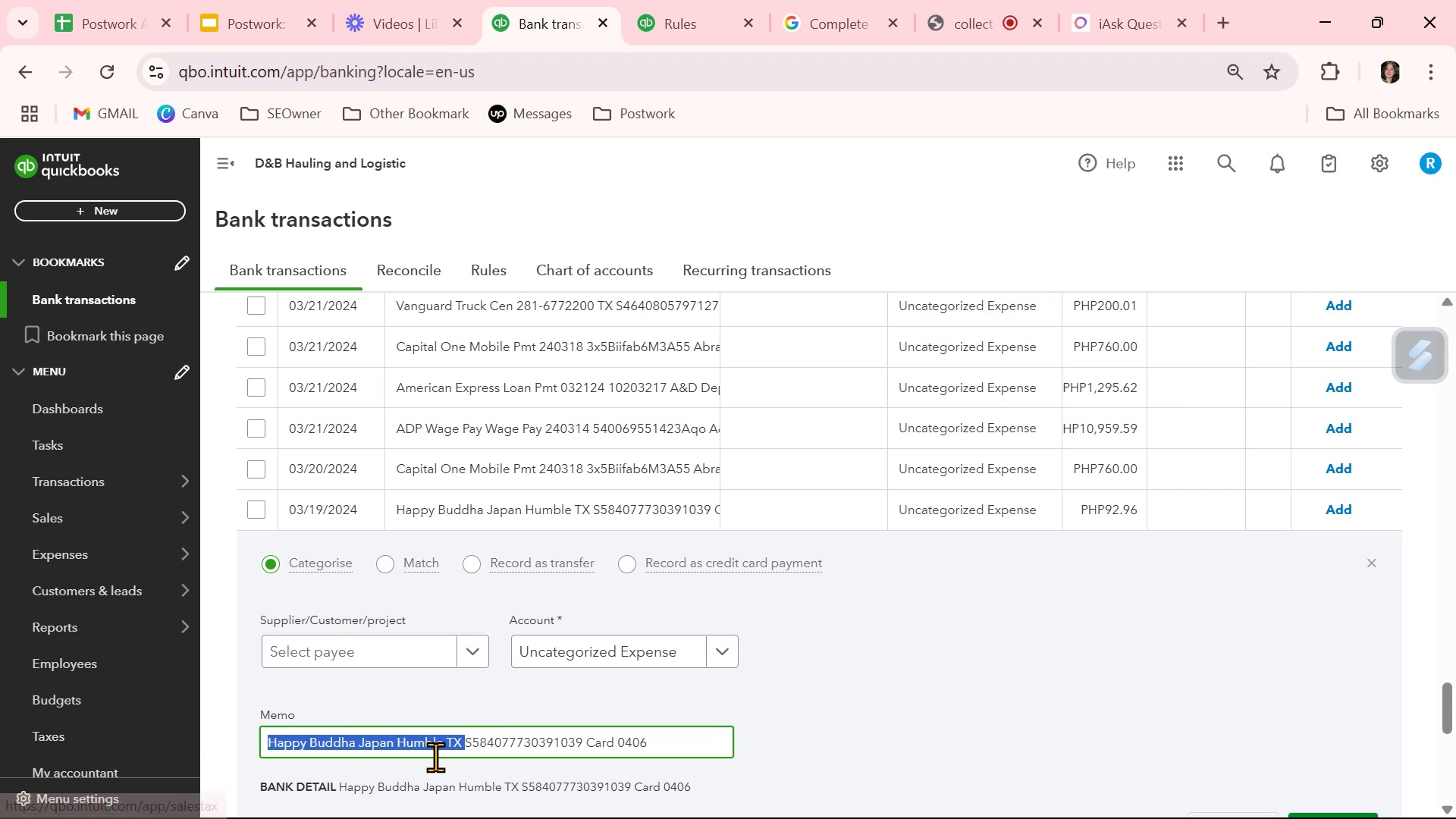 
key(Control+C)
 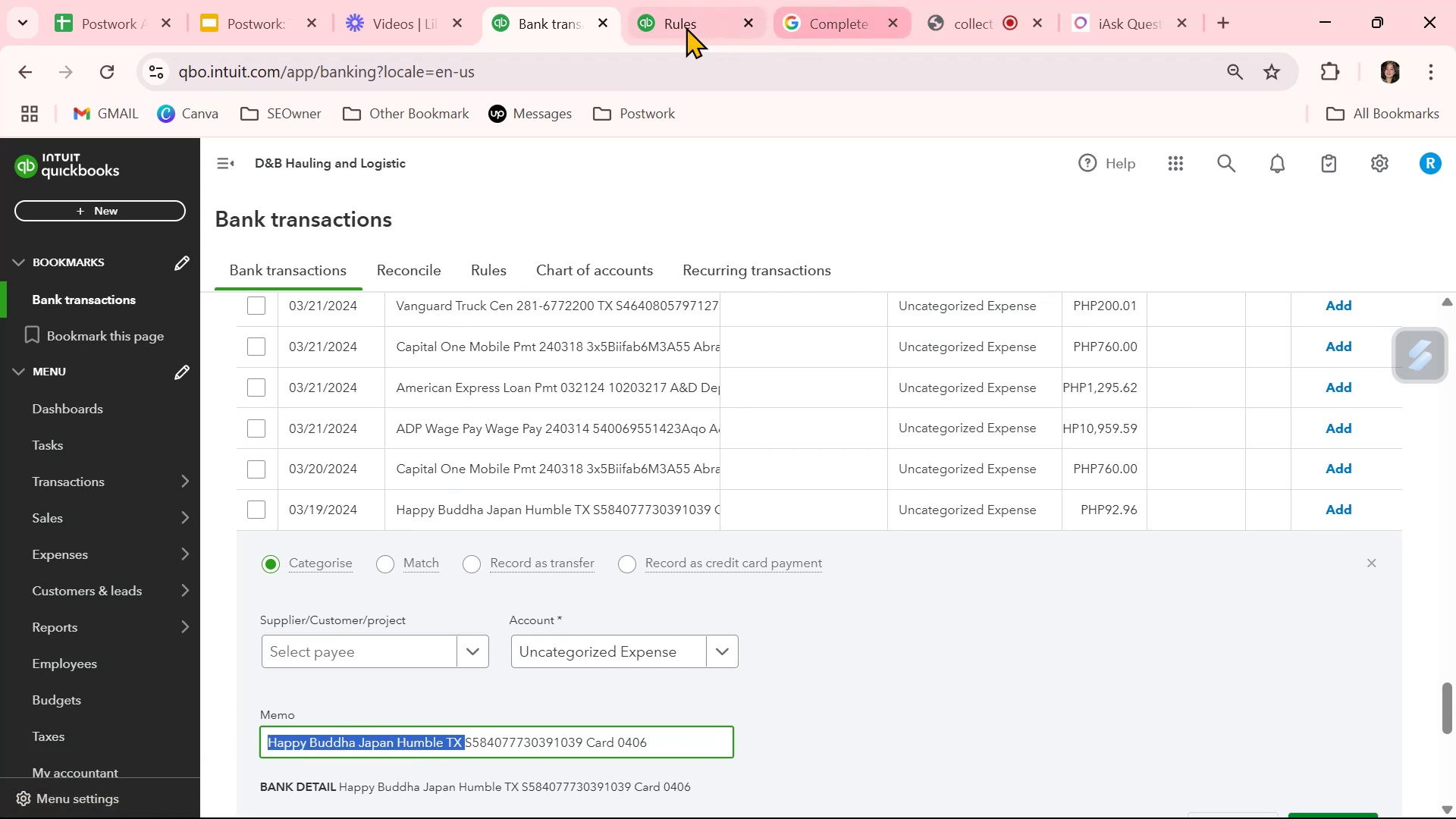 
left_click([834, 26])
 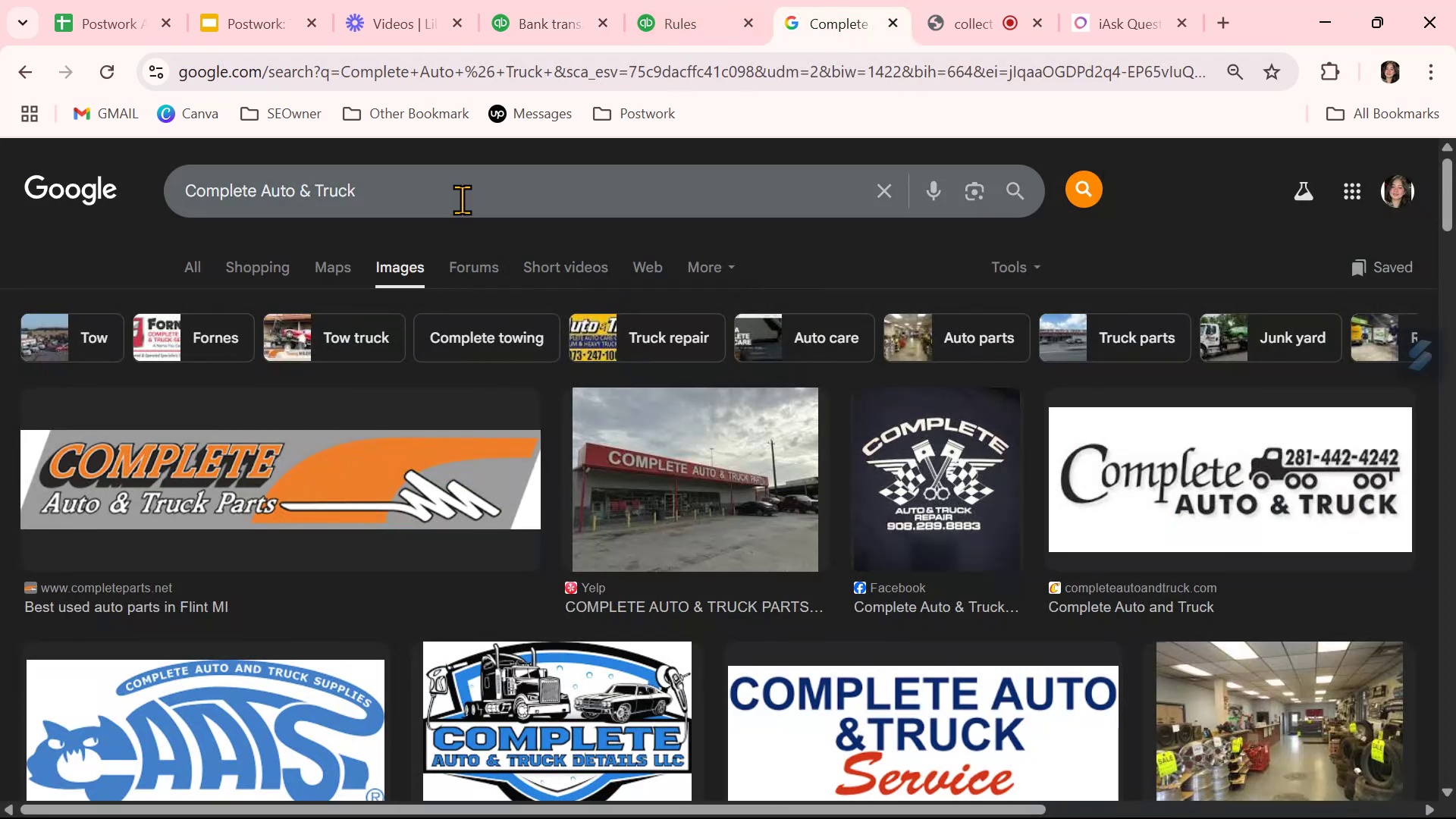 
double_click([463, 196])
 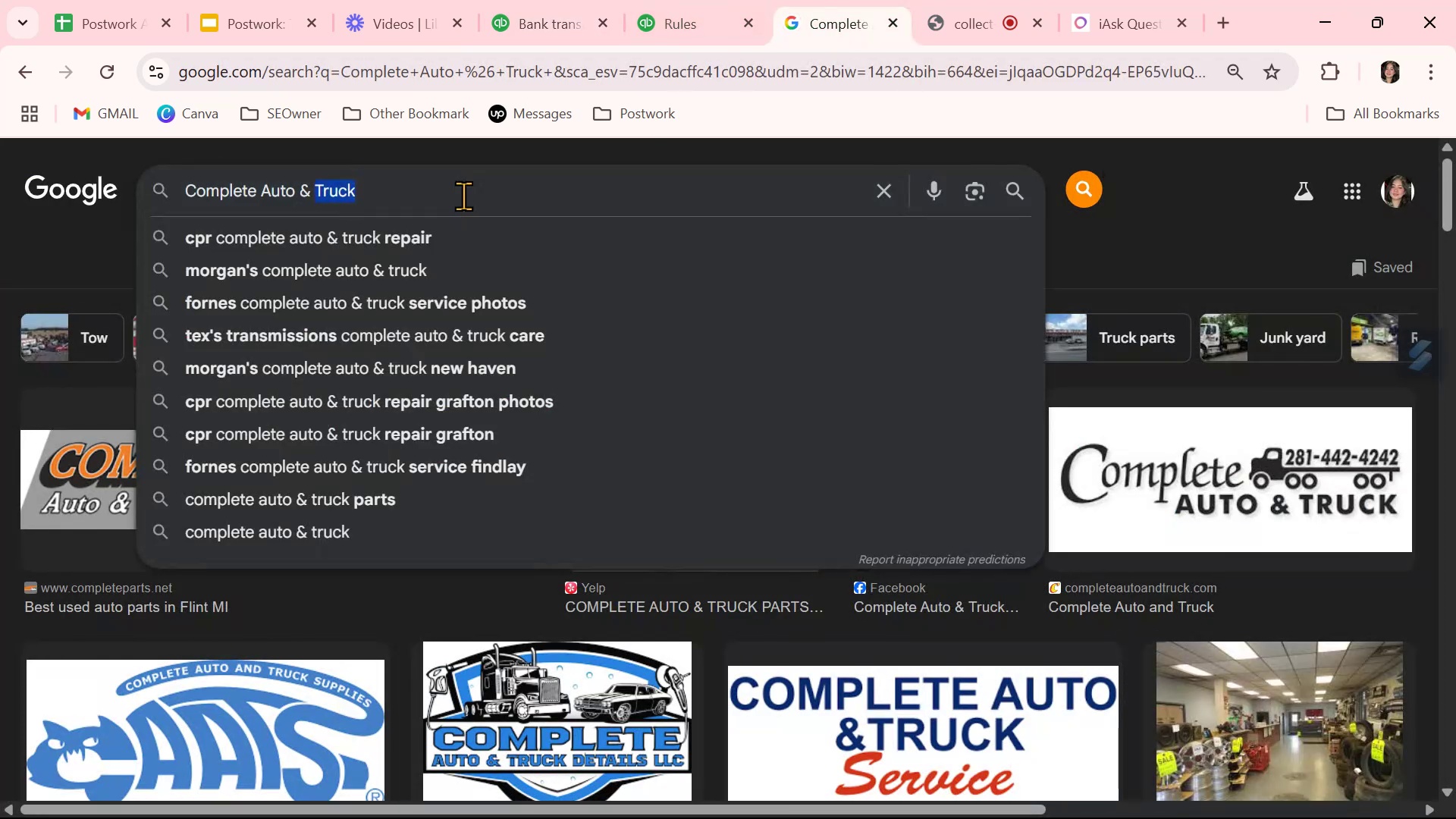 
triple_click([463, 196])
 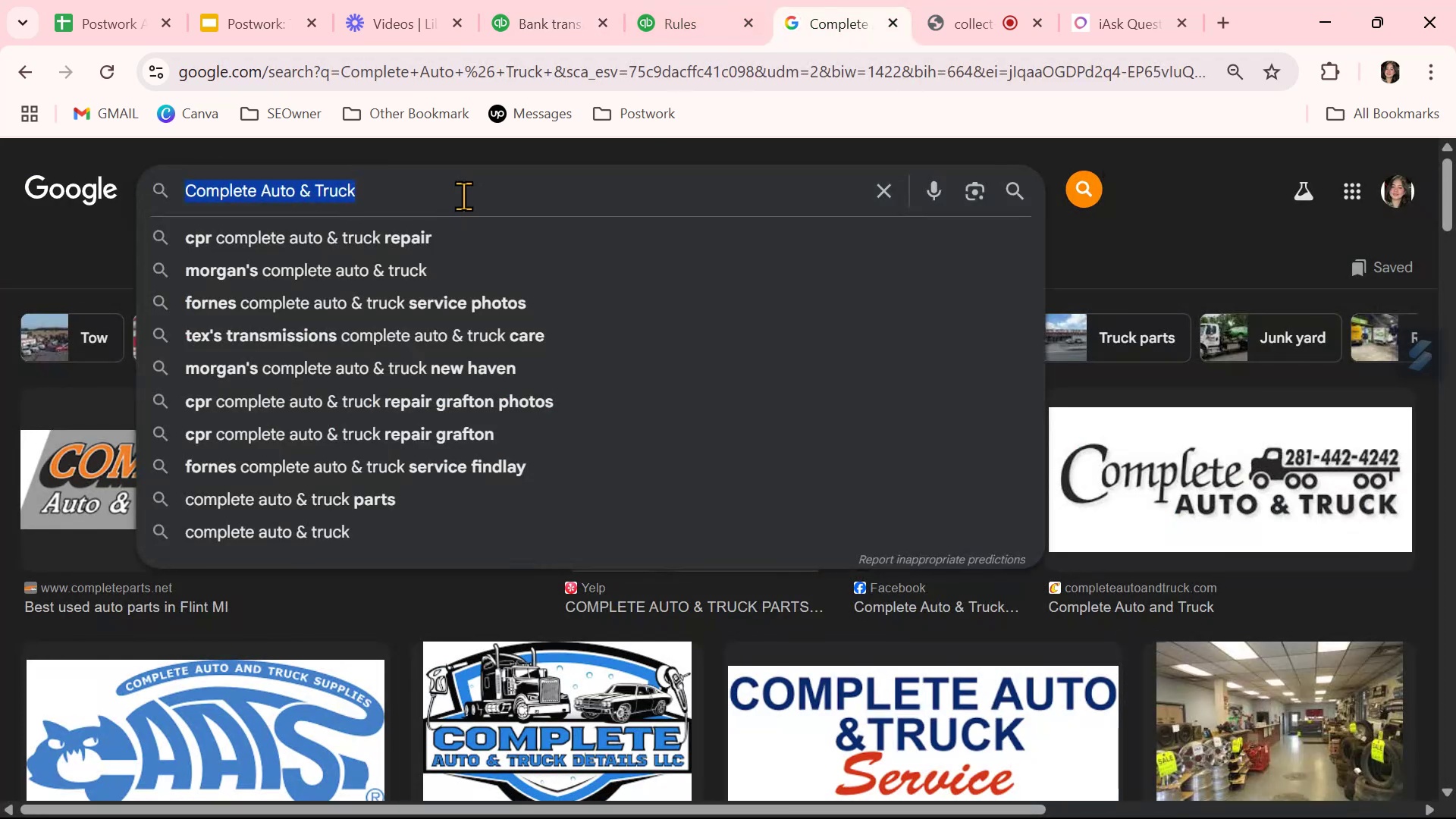 
key(Control+ControlLeft)
 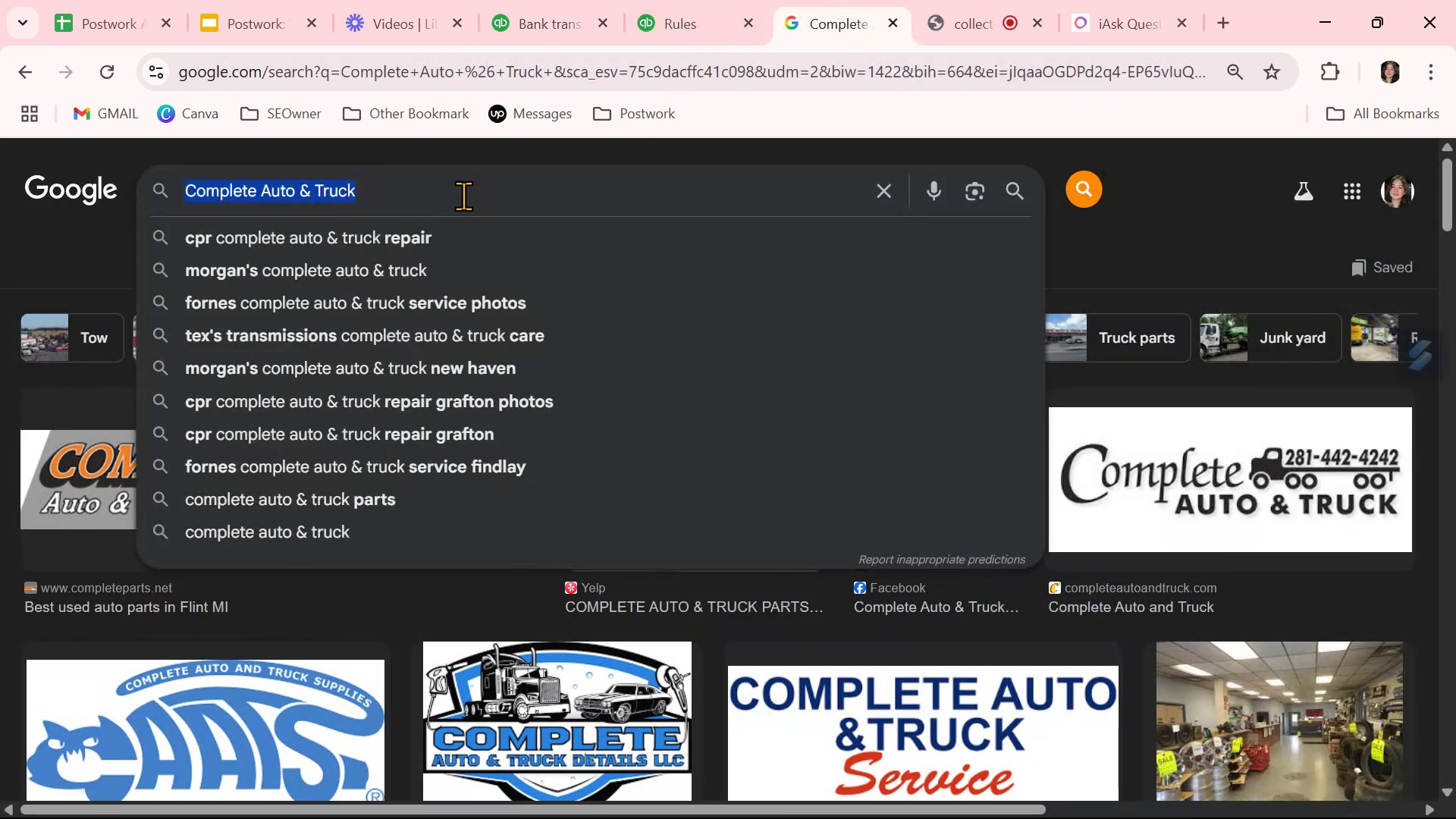 
key(Control+V)
 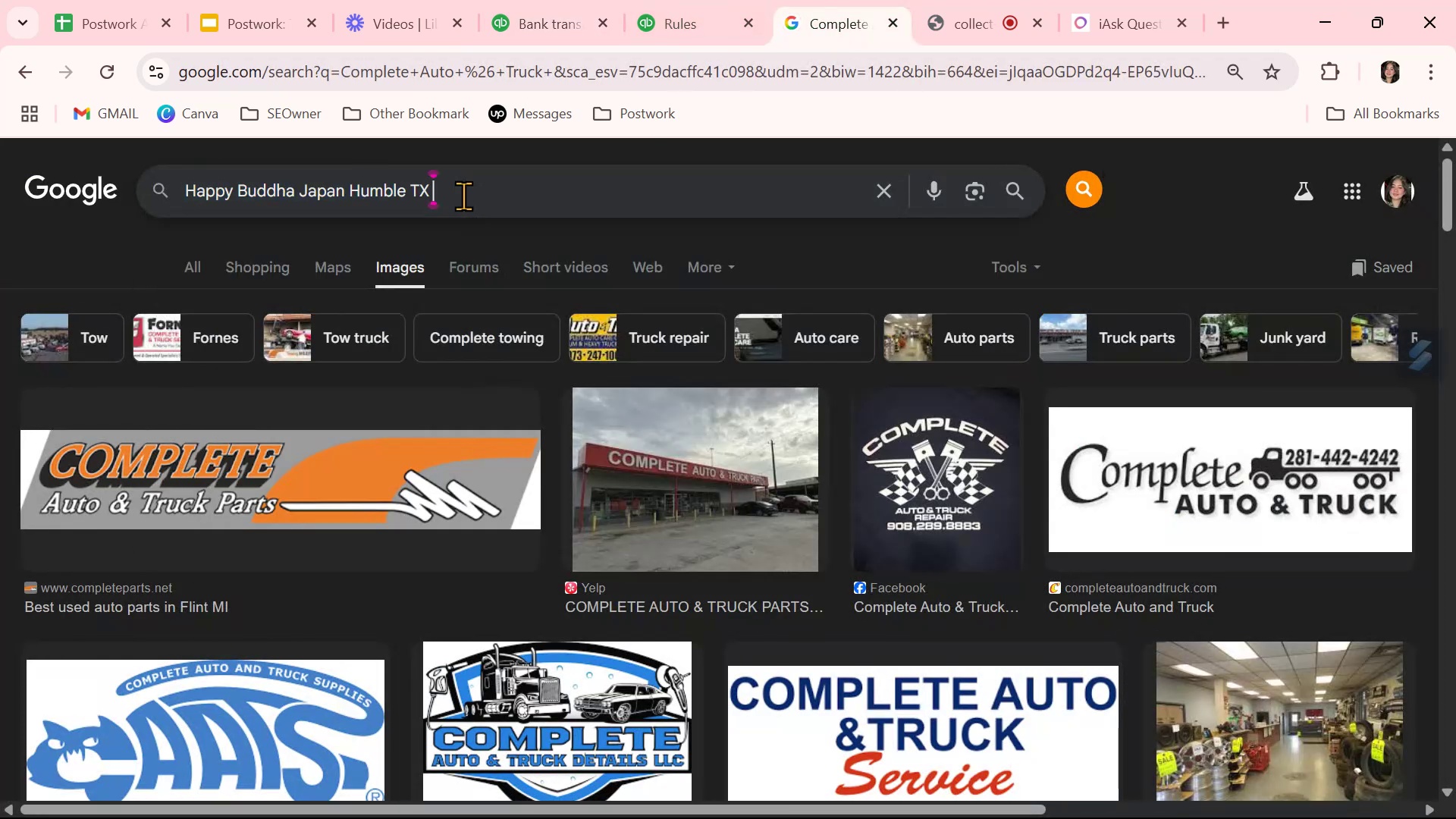 
key(NumpadEnter)
 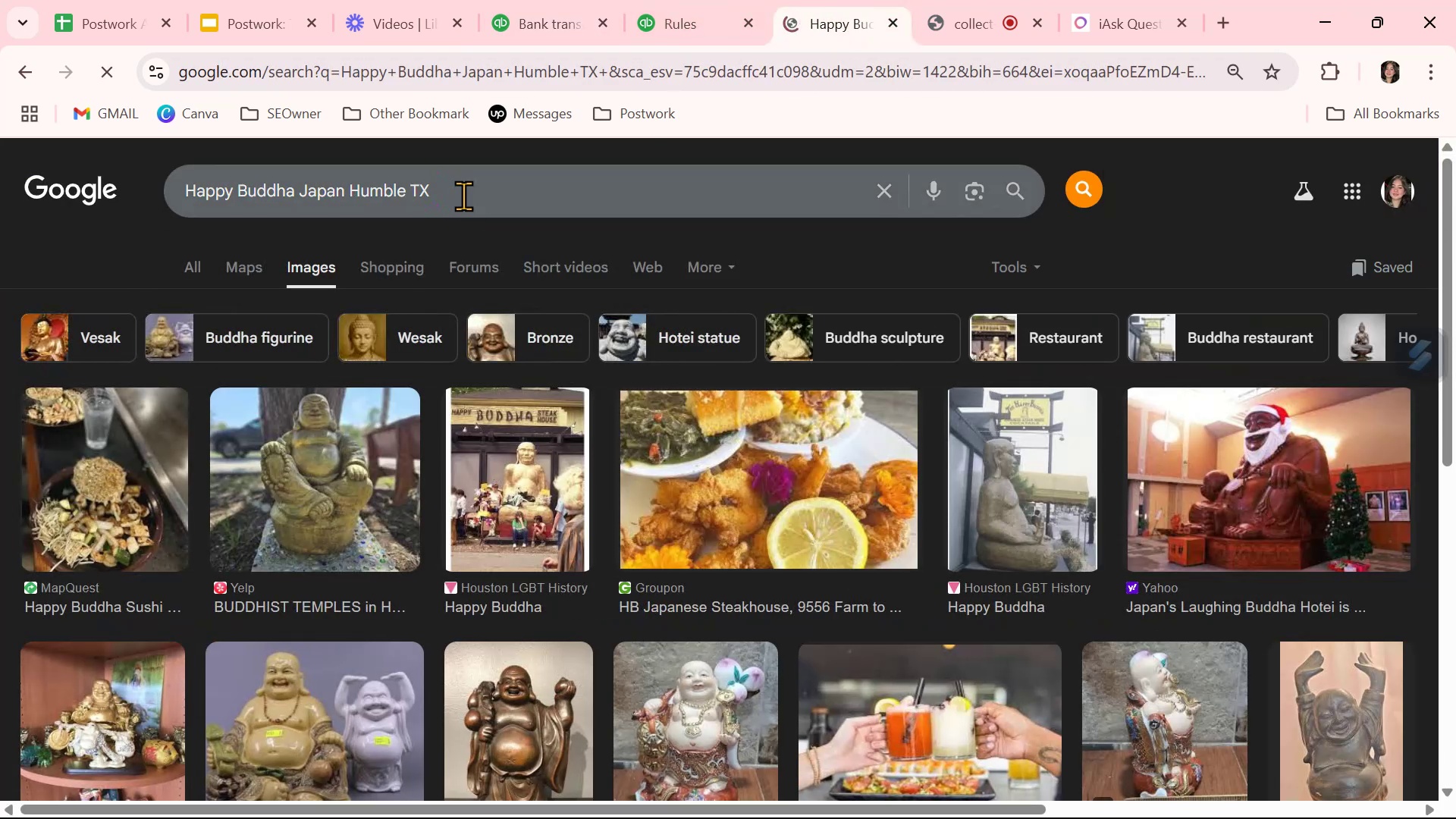 
left_click_drag(start_coordinate=[463, 196], to_coordinate=[350, 189])
 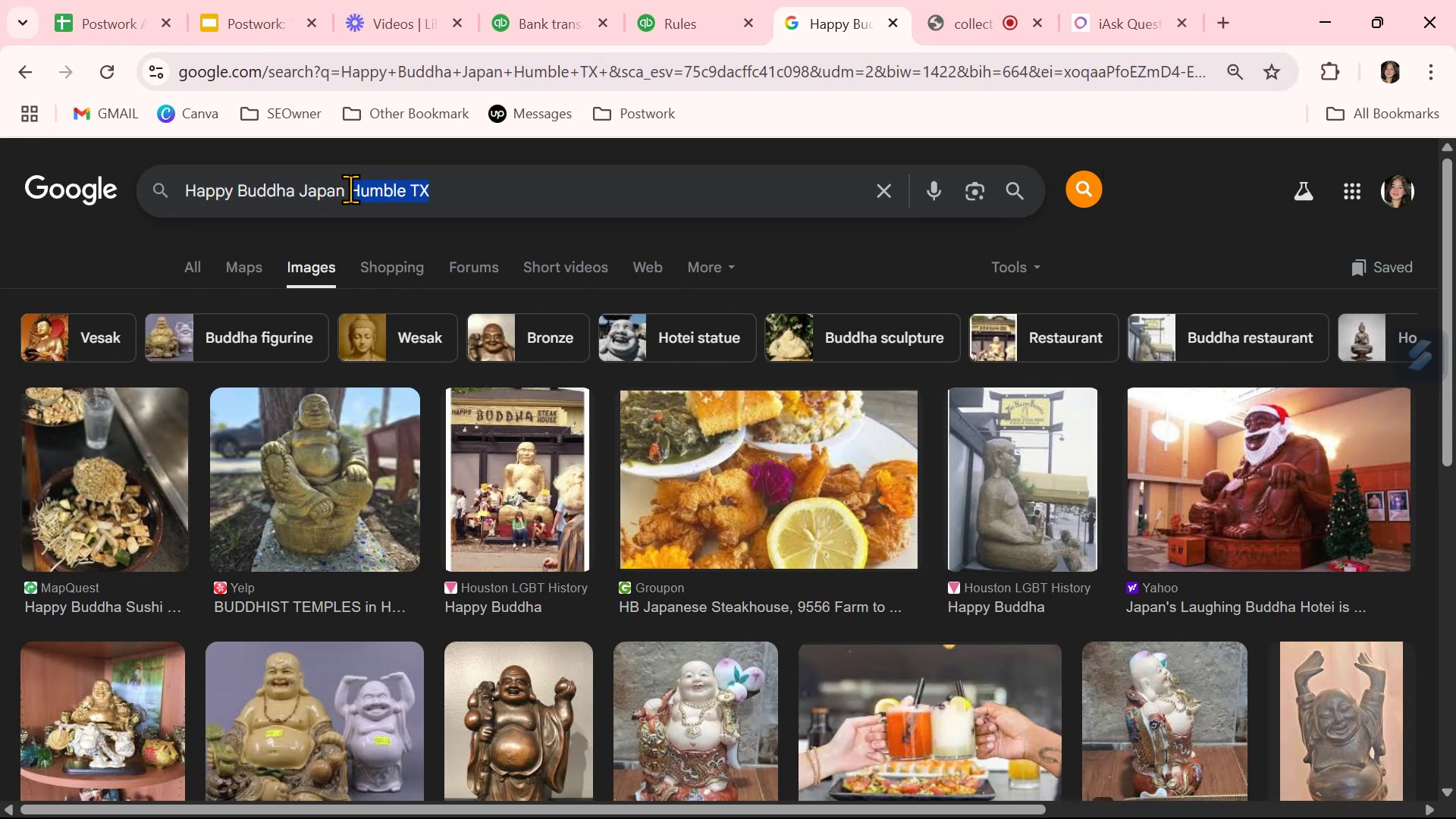 
key(Backspace)
 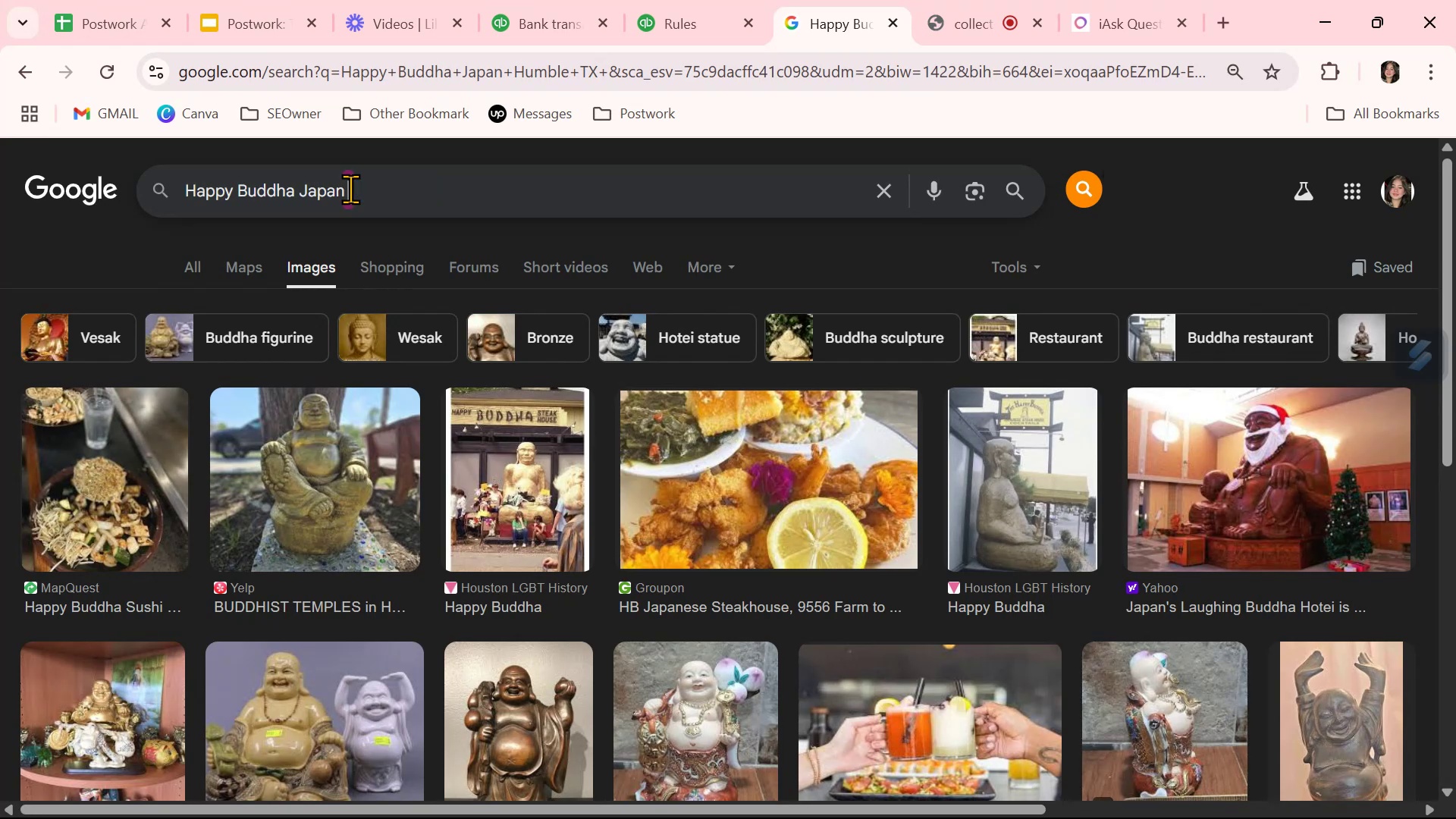 
key(Backspace)
 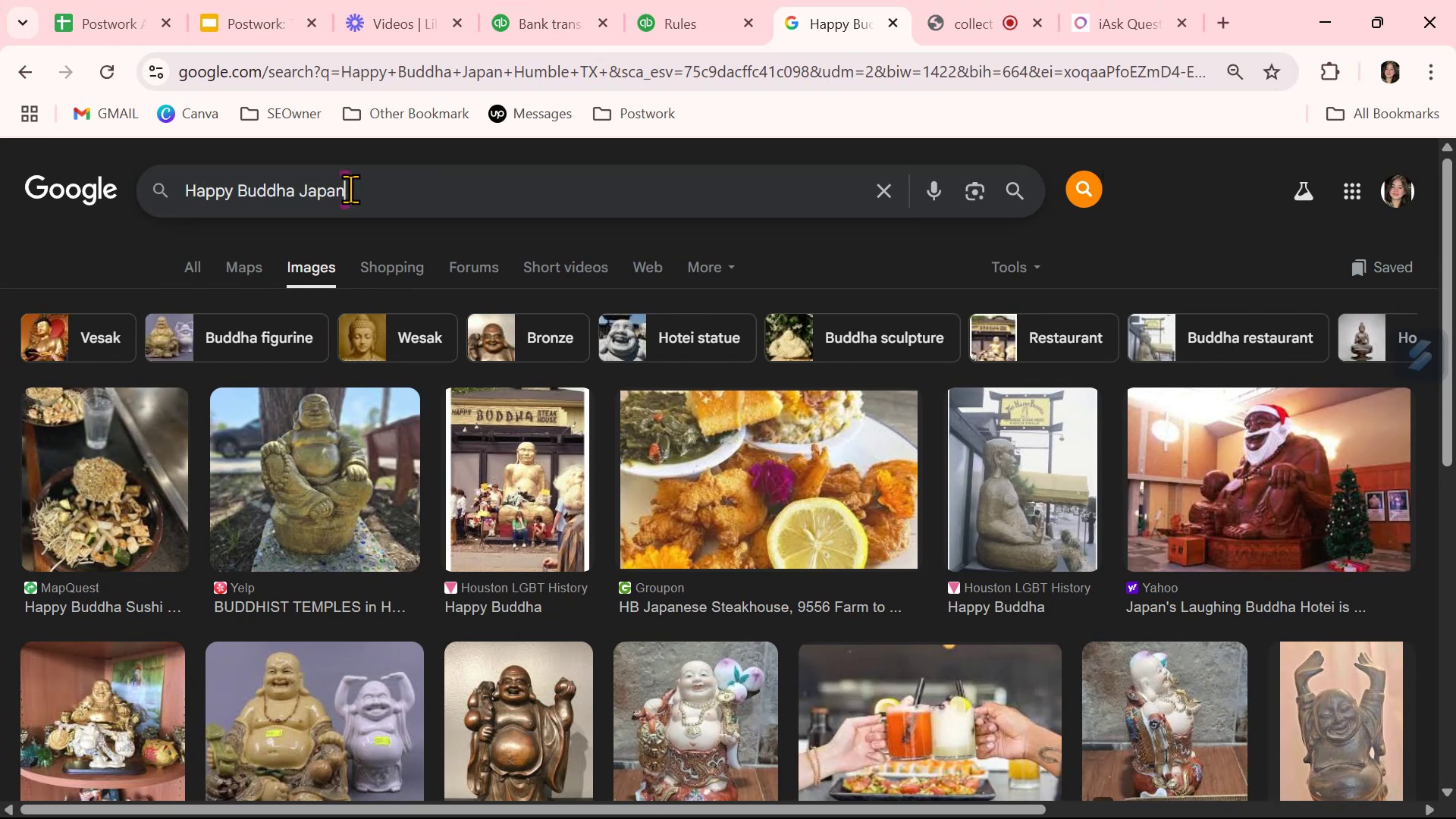 
key(Enter)
 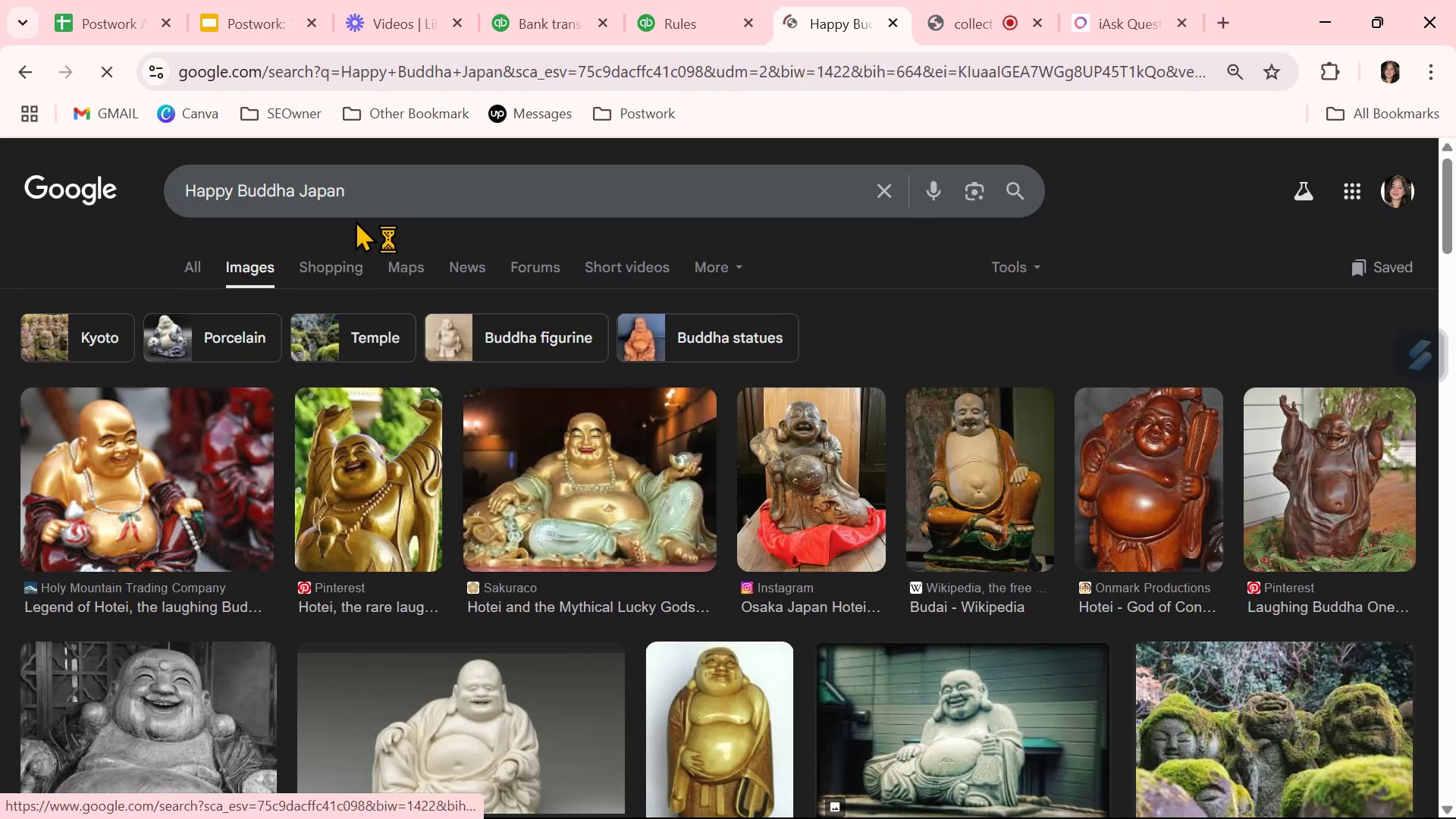 
scroll: coordinate [681, 712], scroll_direction: down, amount: 13.0
 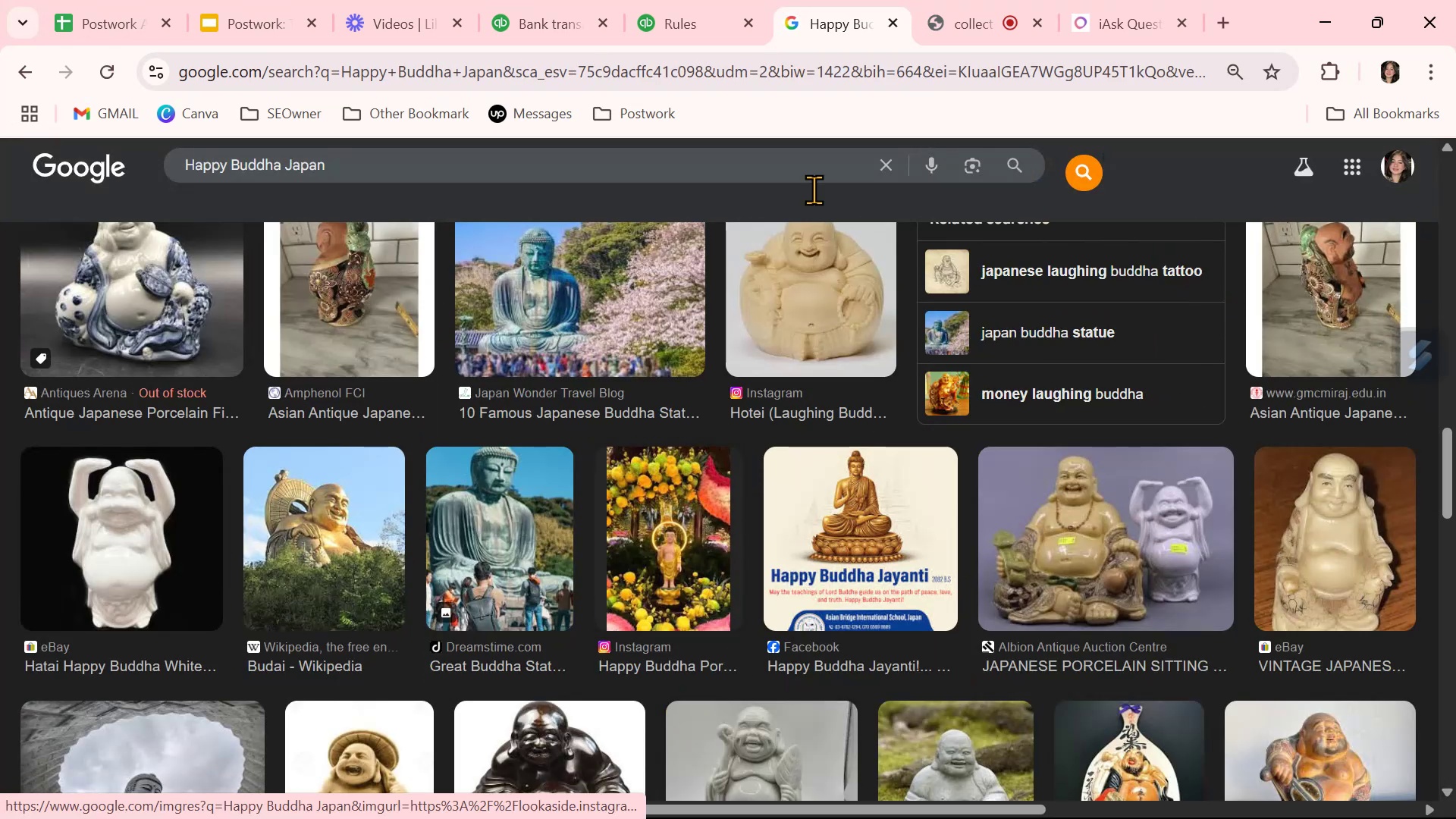 
left_click([515, 9])
 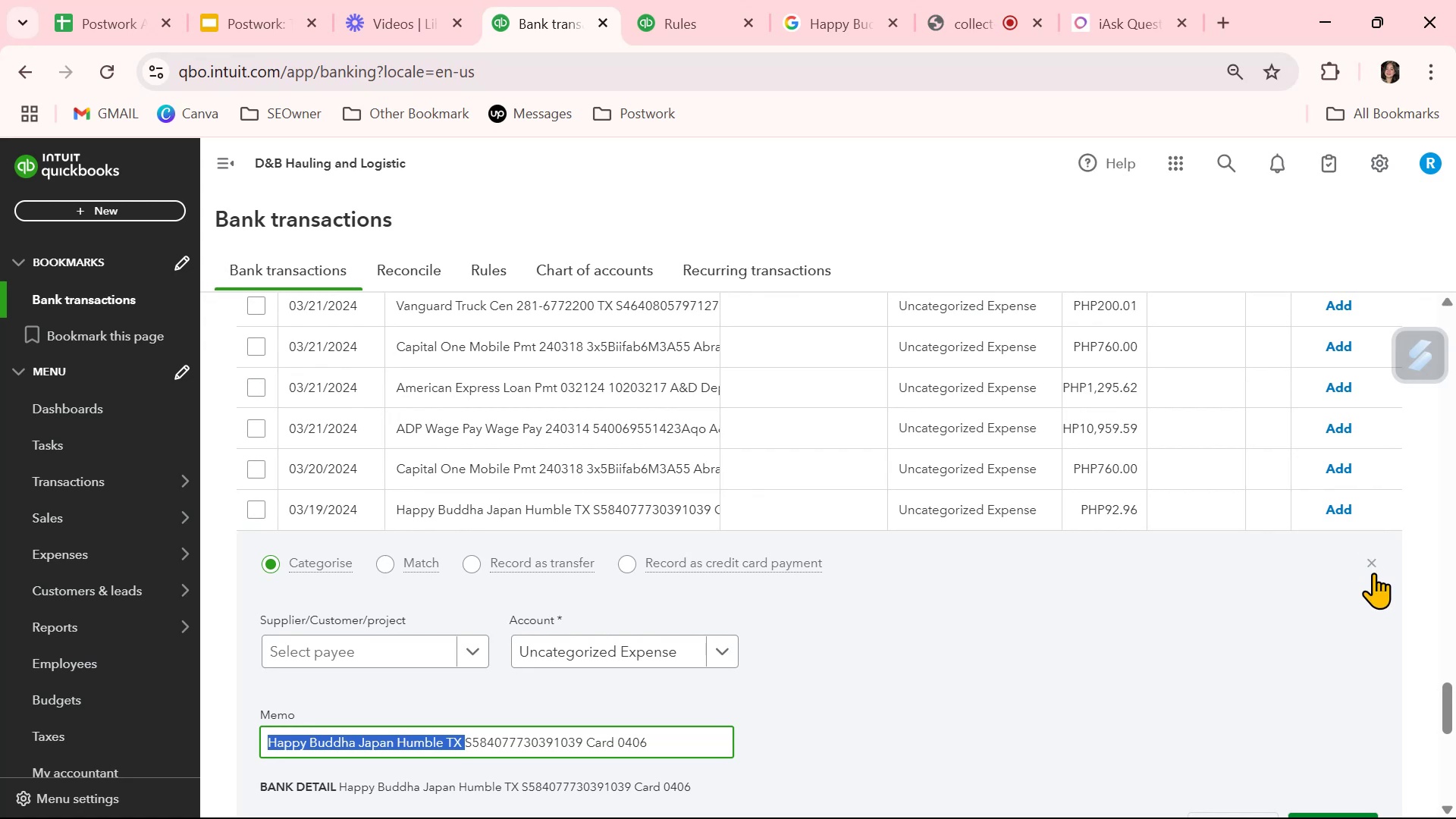 
left_click([1371, 564])
 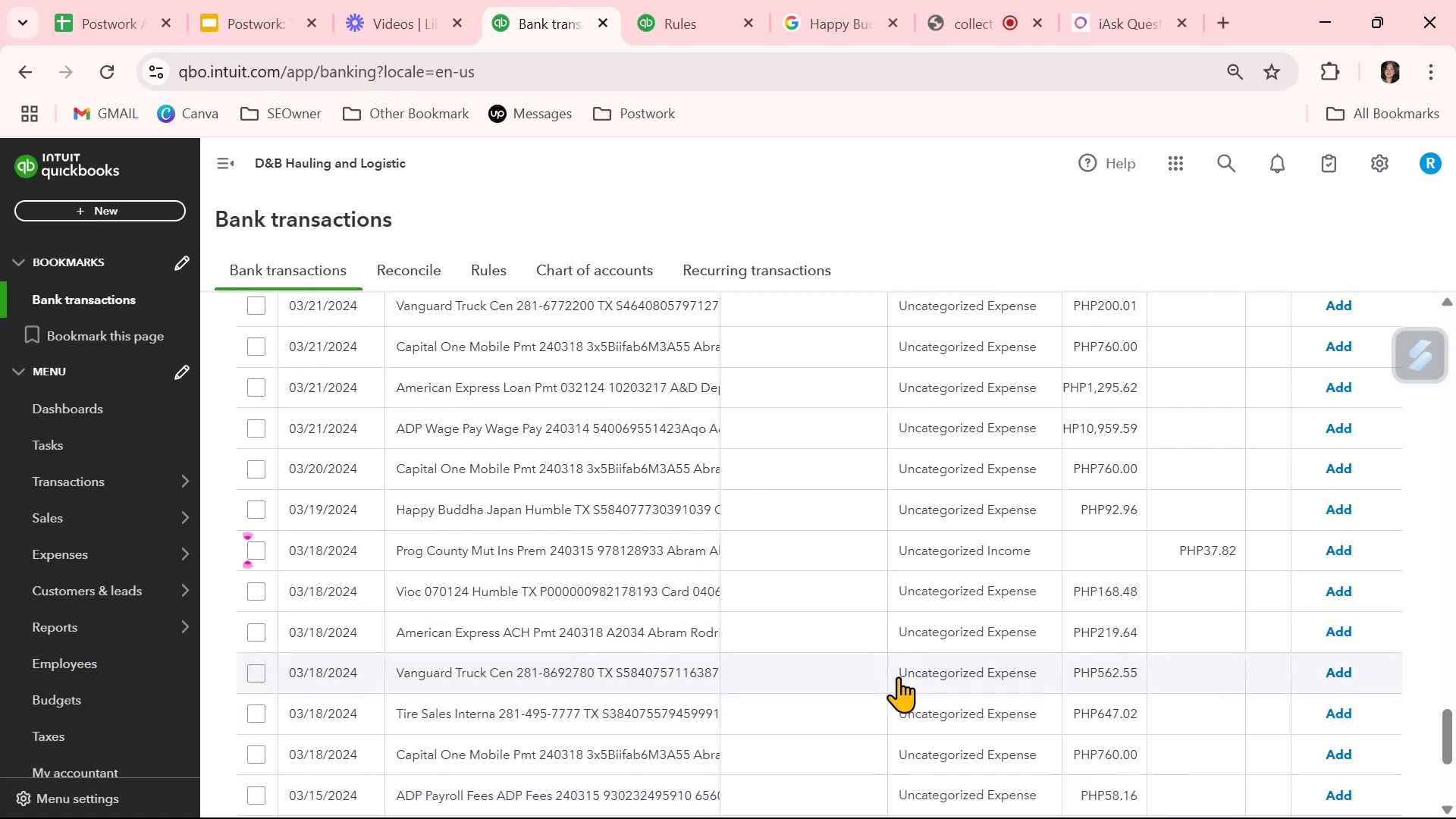 
scroll: coordinate [898, 676], scroll_direction: down, amount: 2.0
 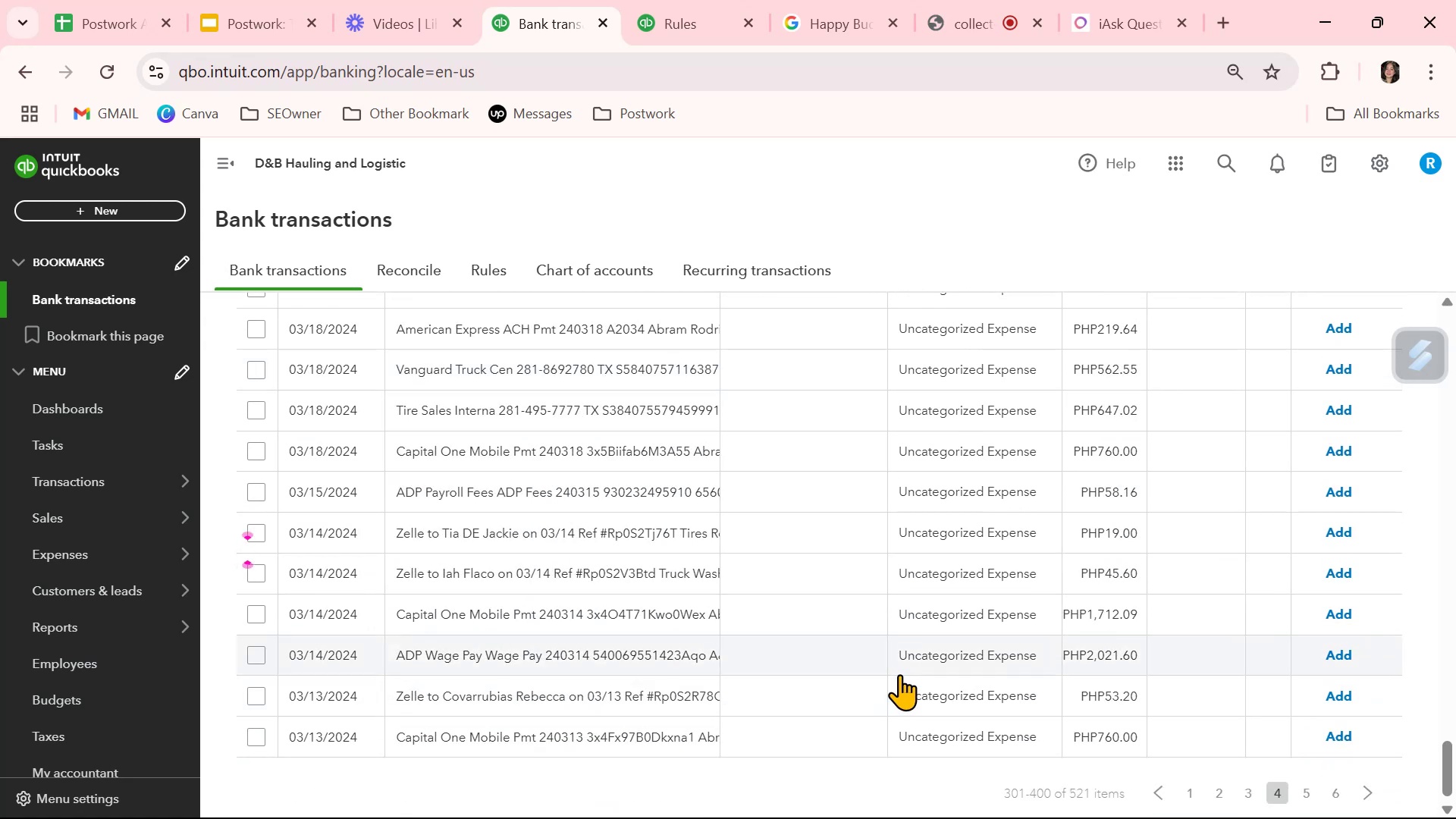 
wait(6.66)
 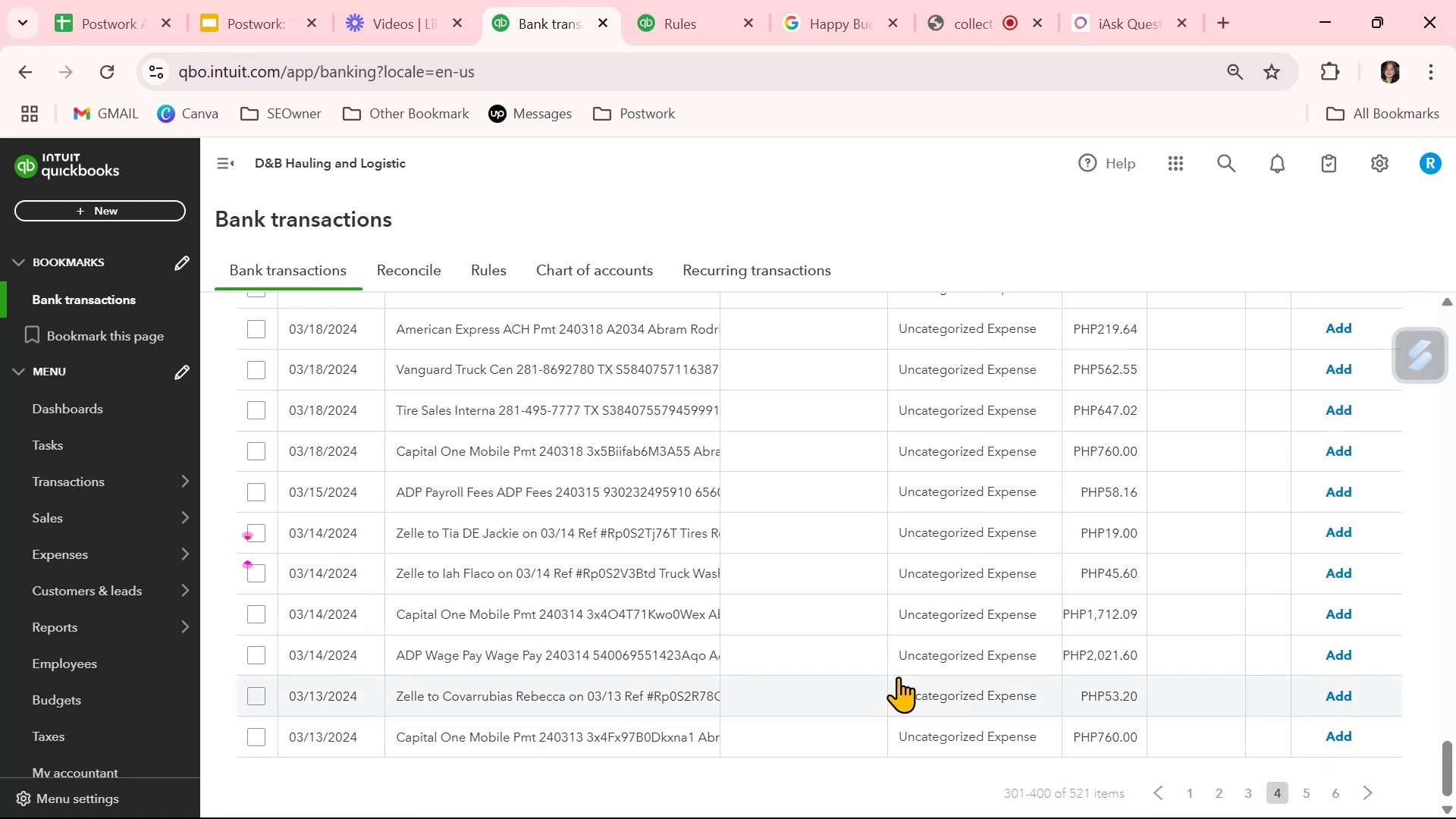 
scroll: coordinate [1329, 703], scroll_direction: down, amount: 1.0
 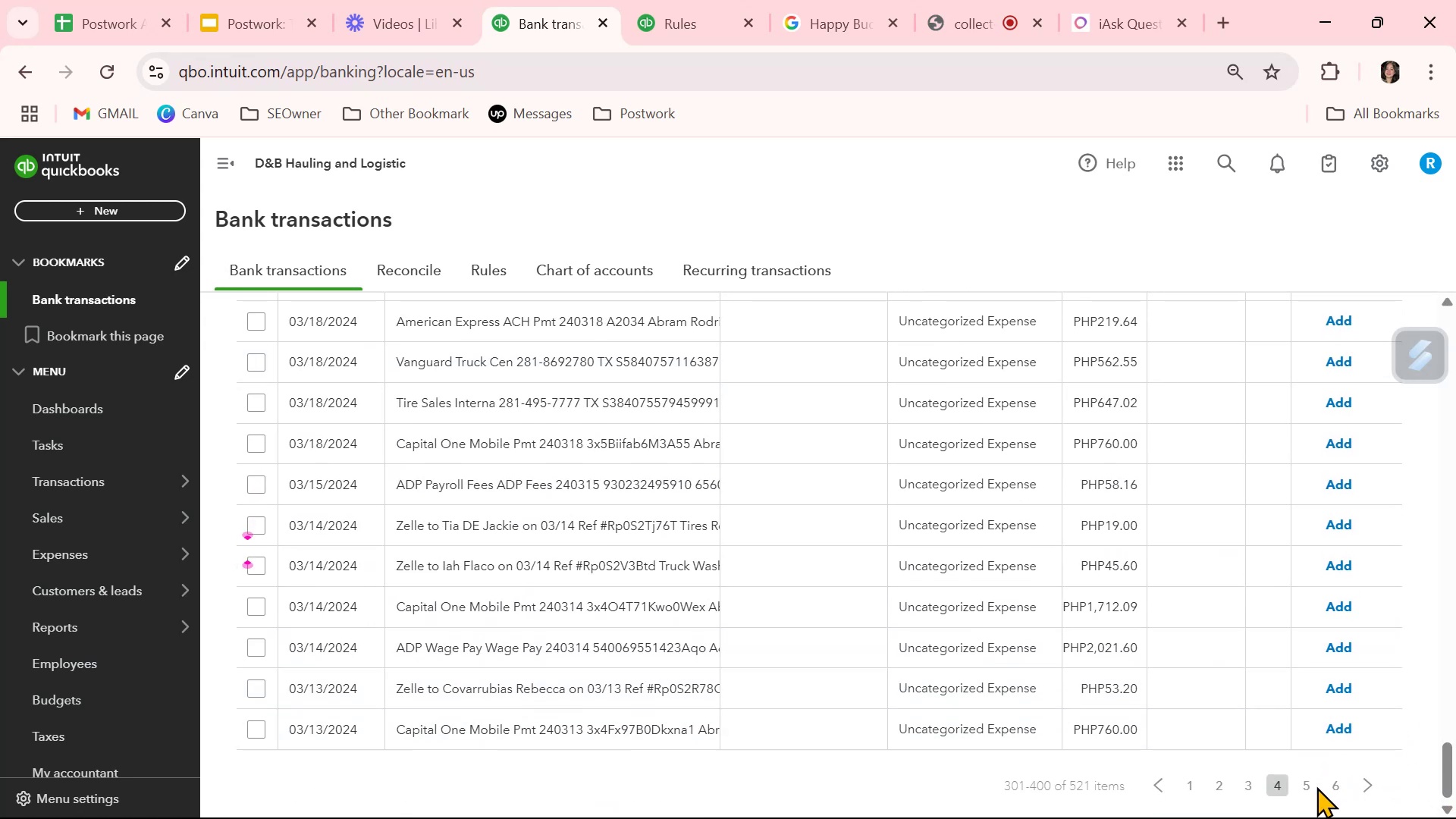 
left_click([1311, 786])
 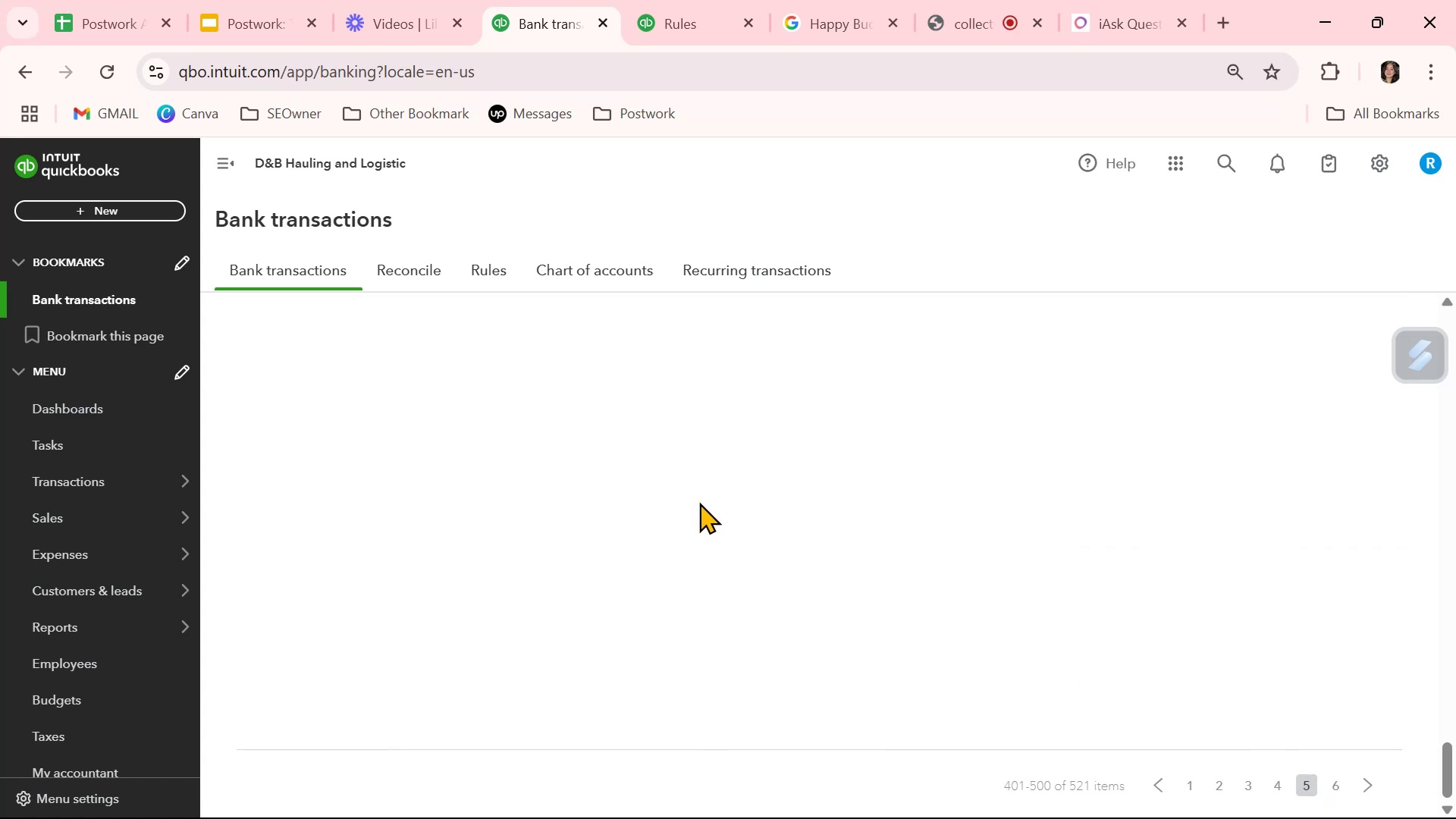 
scroll: coordinate [704, 506], scroll_direction: up, amount: 27.0
 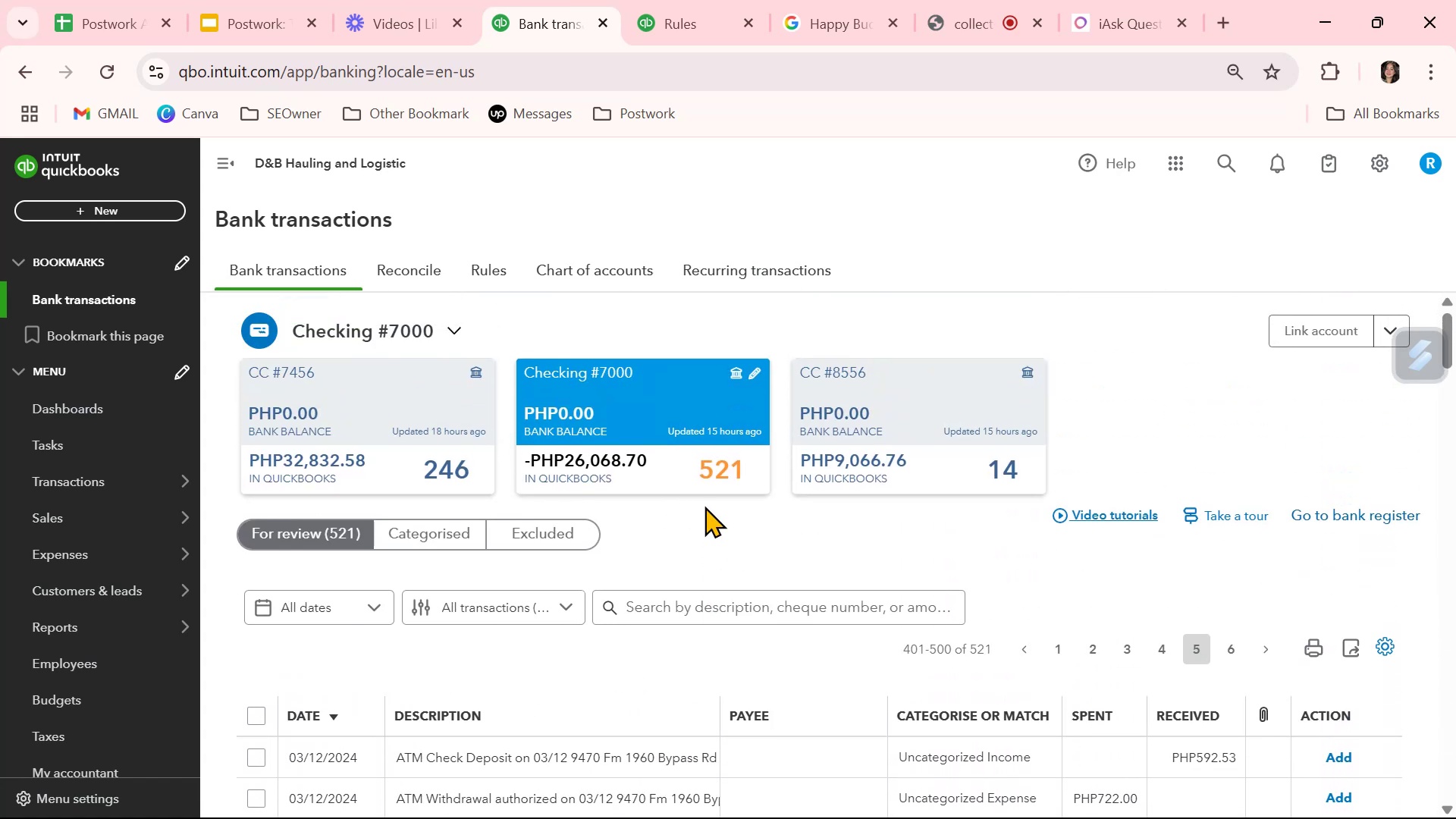 
scroll: coordinate [704, 506], scroll_direction: down, amount: 3.0
 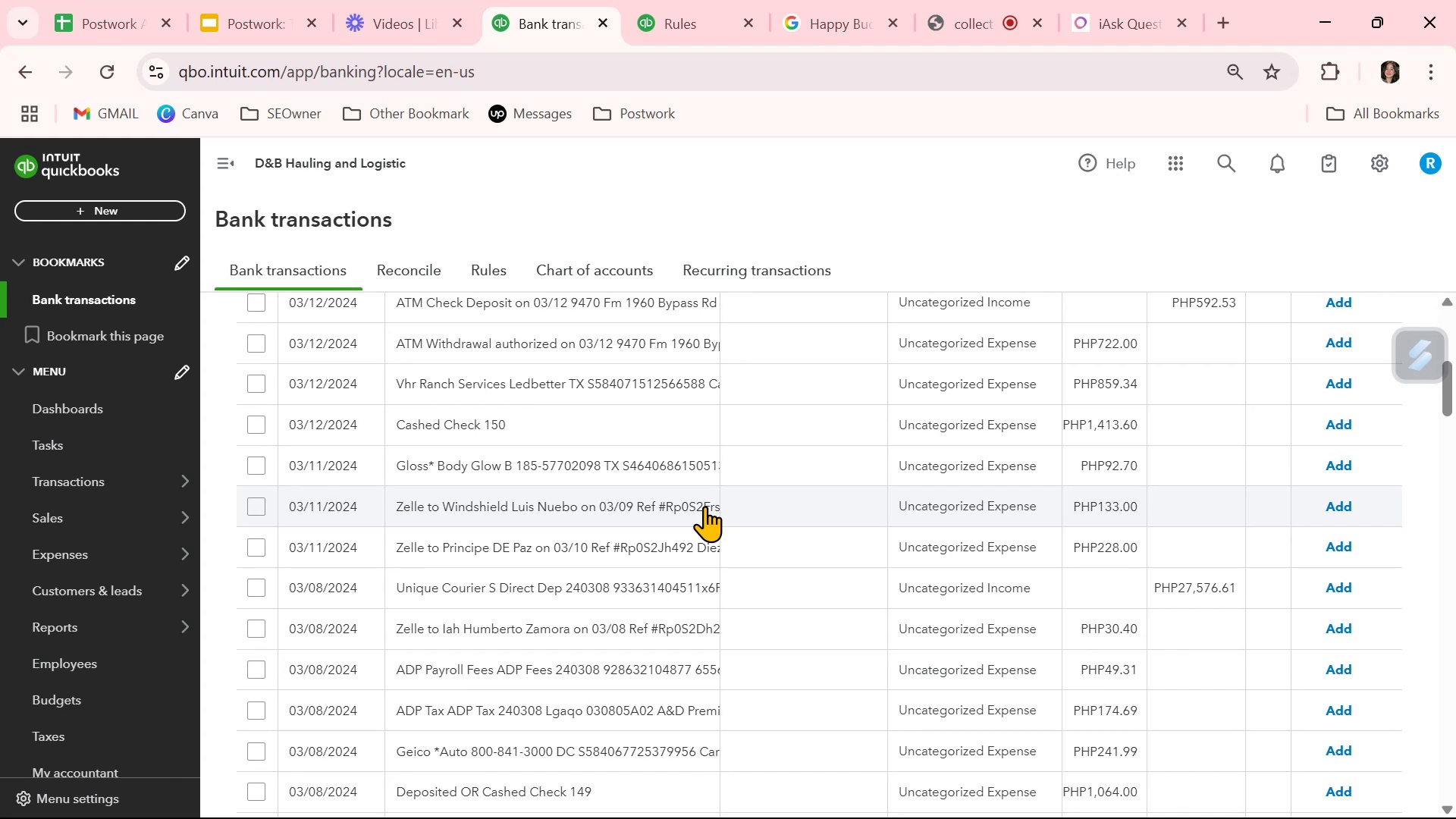 
wait(7.62)
 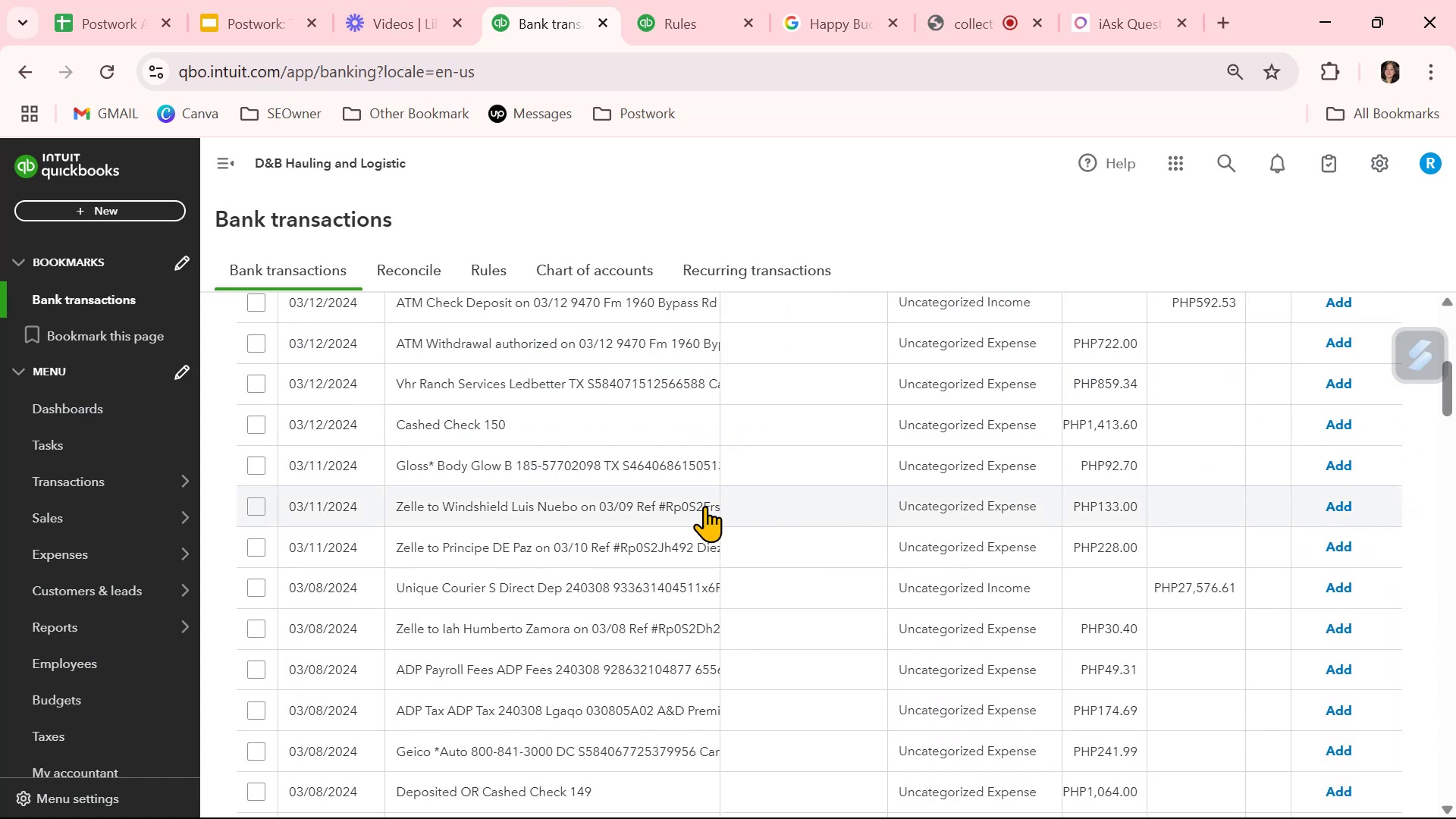 
scroll: coordinate [704, 506], scroll_direction: down, amount: 3.0
 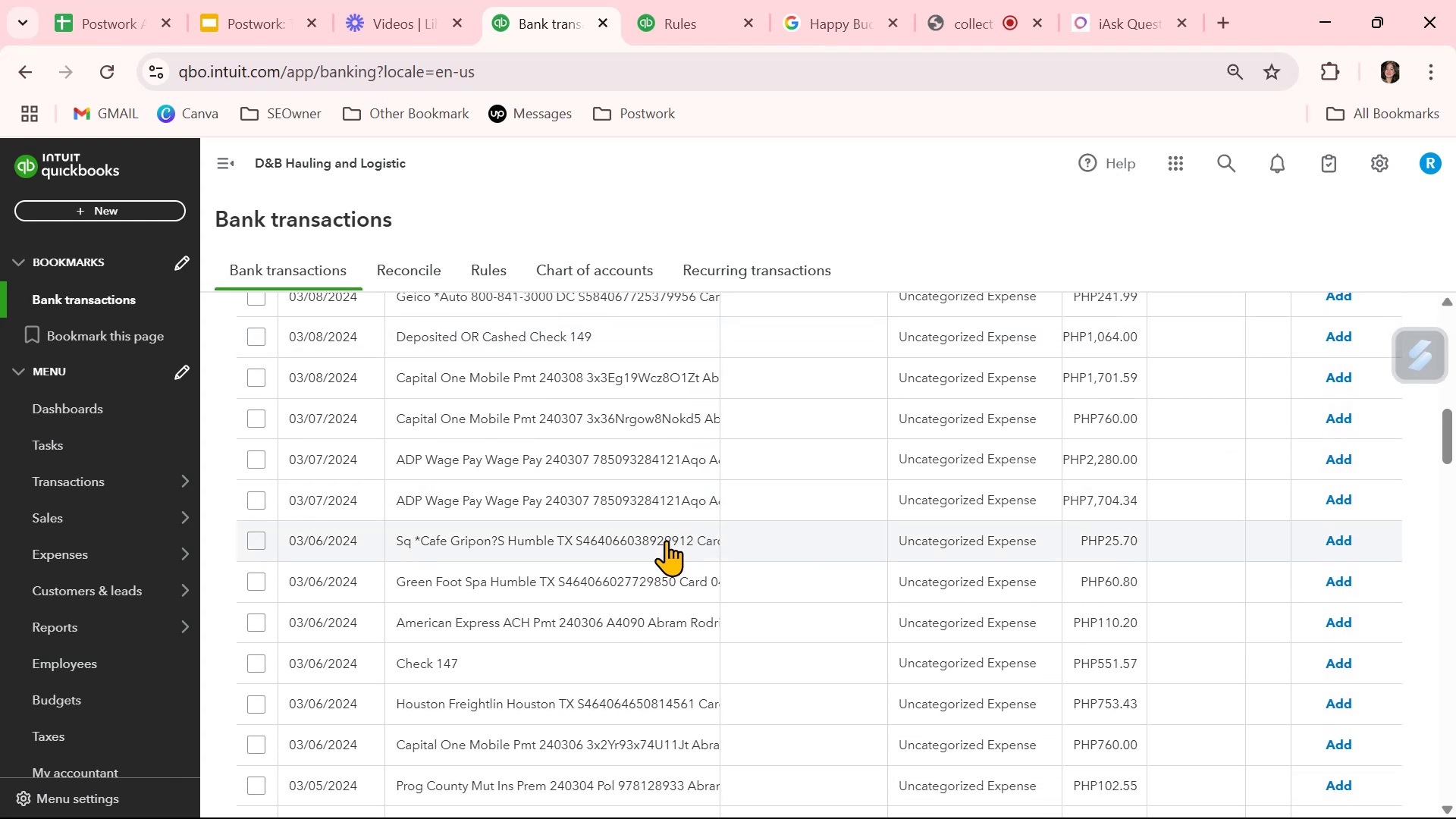 
left_click([646, 543])
 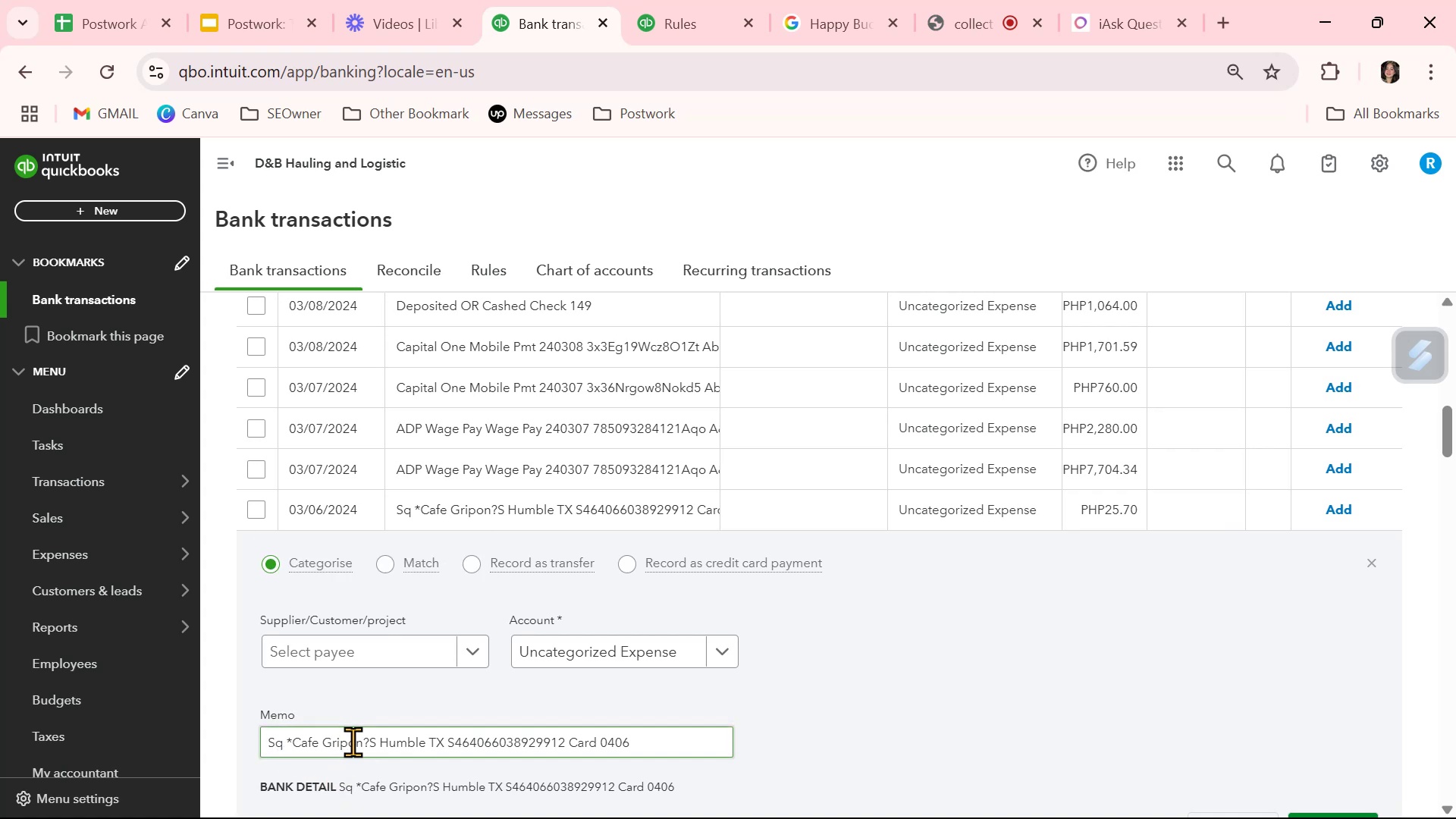 
left_click_drag(start_coordinate=[363, 742], to_coordinate=[249, 742])
 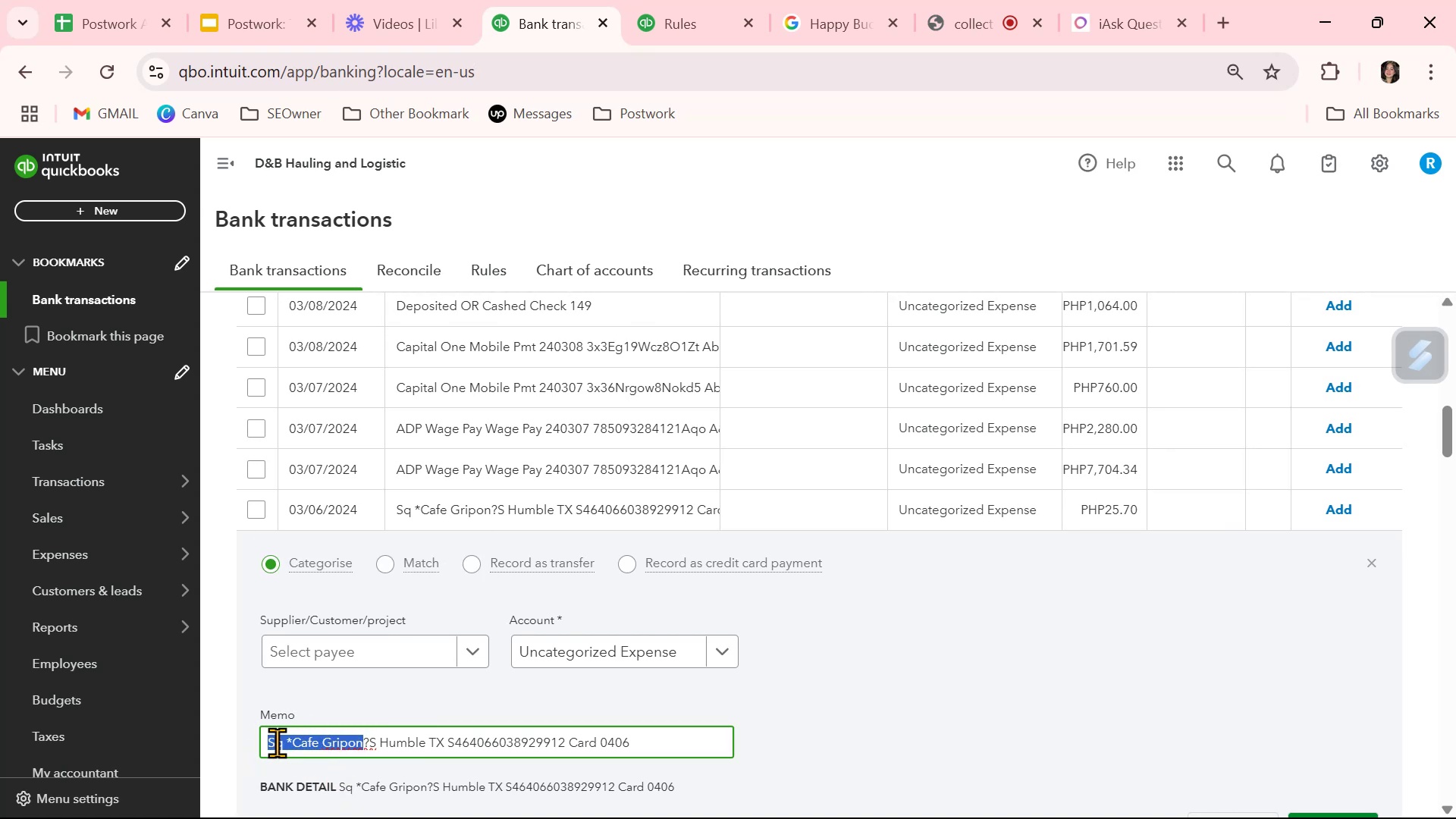 
key(Control+ControlLeft)
 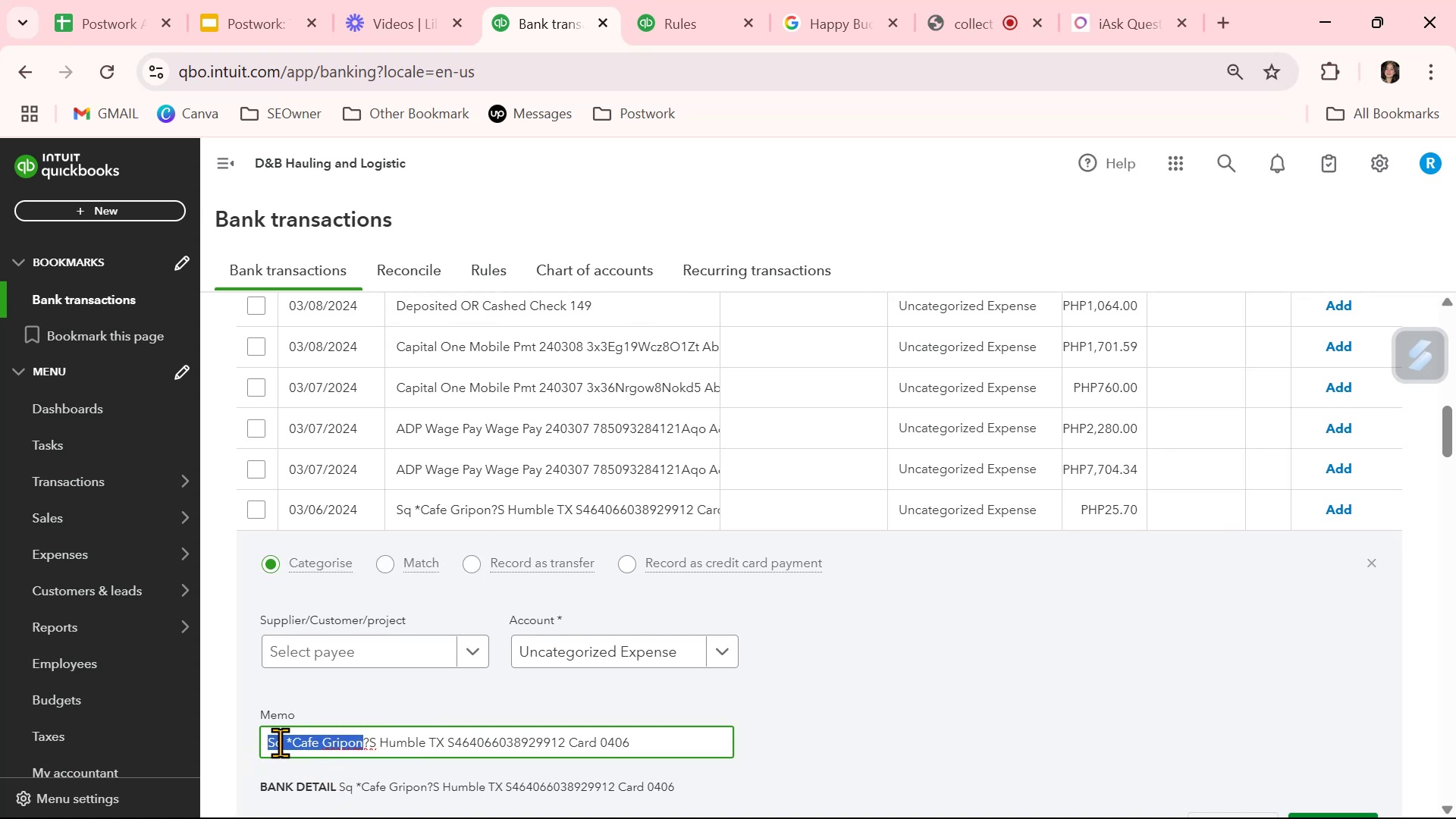 
key(Control+C)
 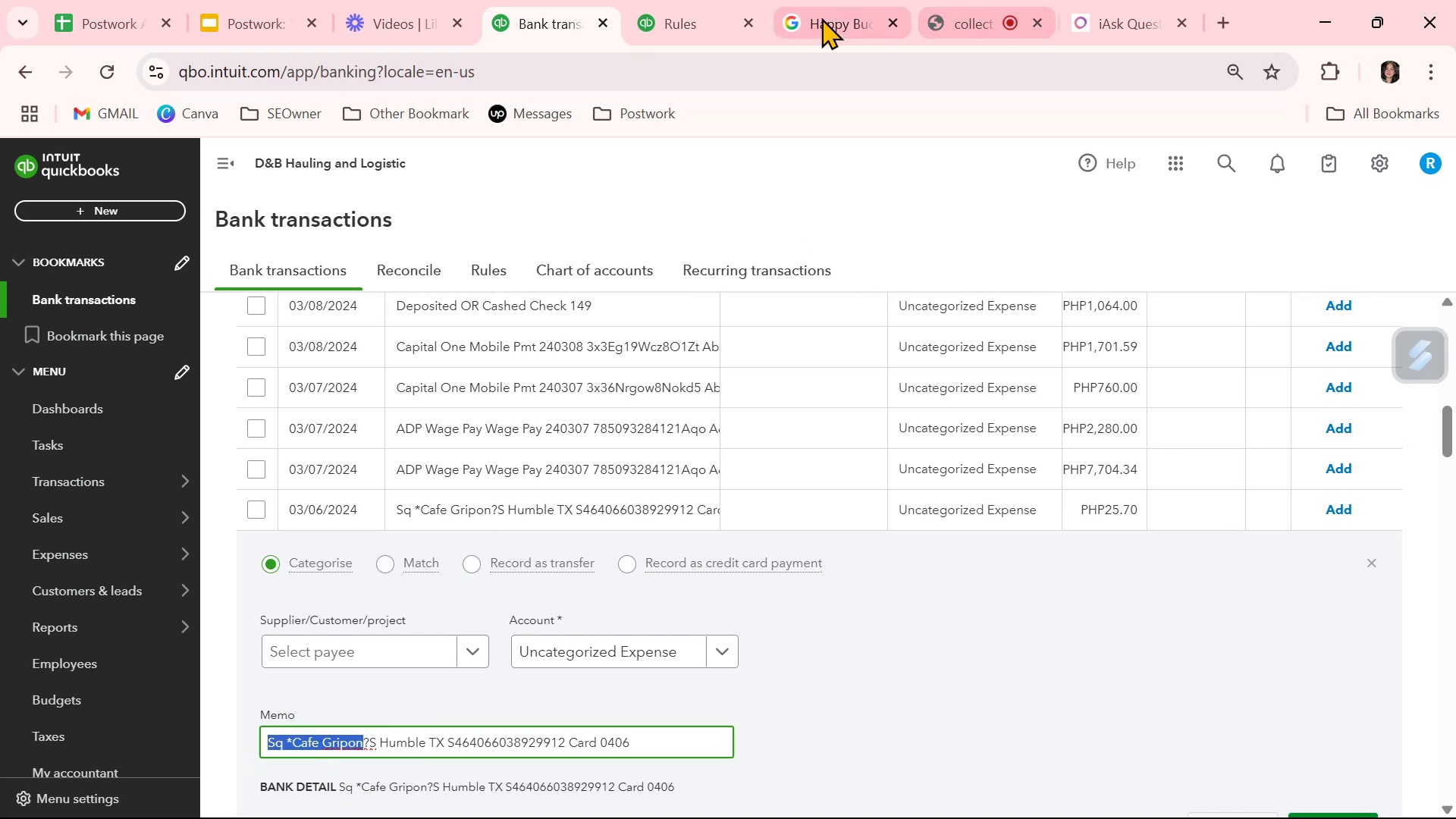 
left_click([799, 18])
 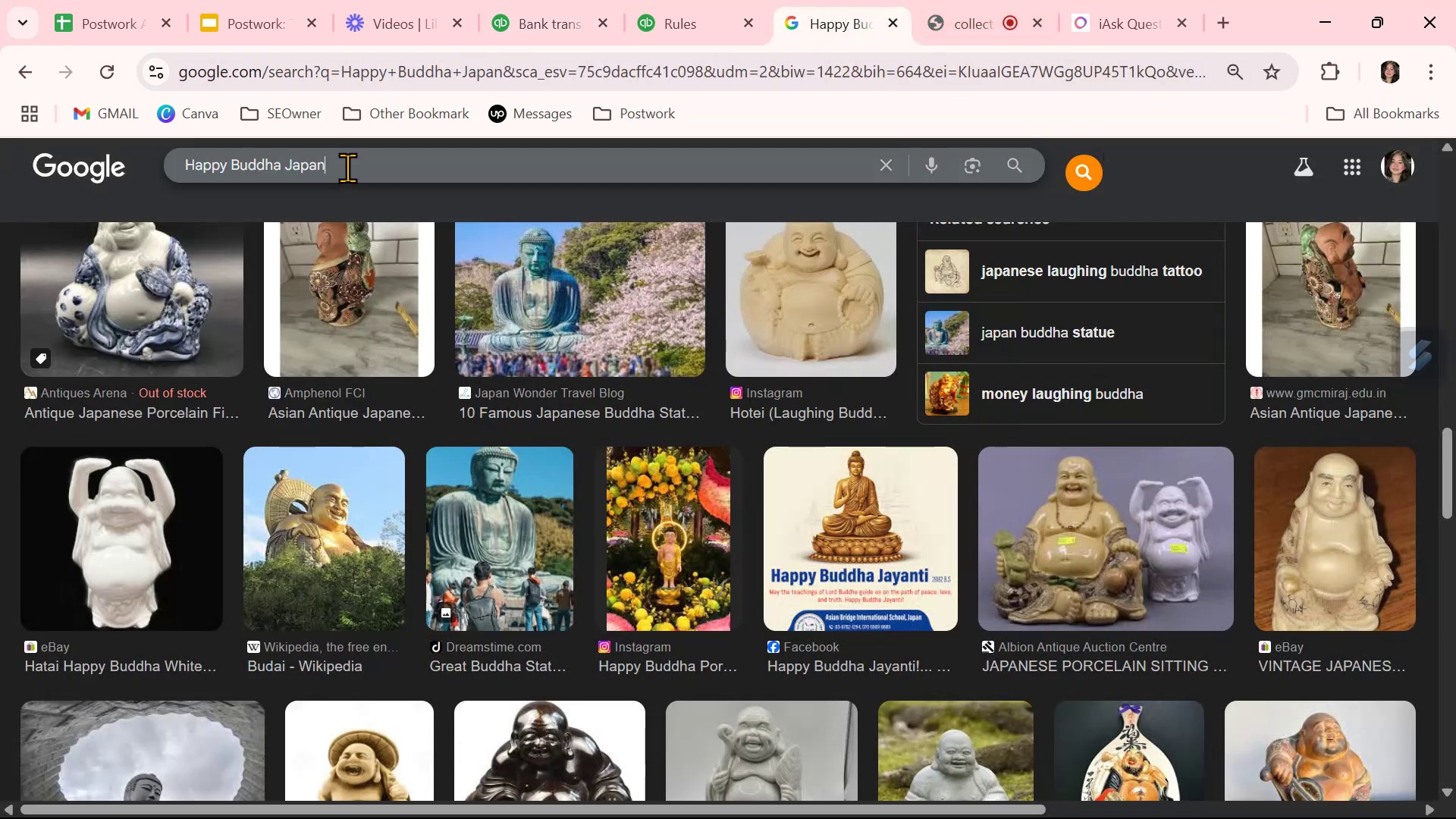 
double_click([347, 168])
 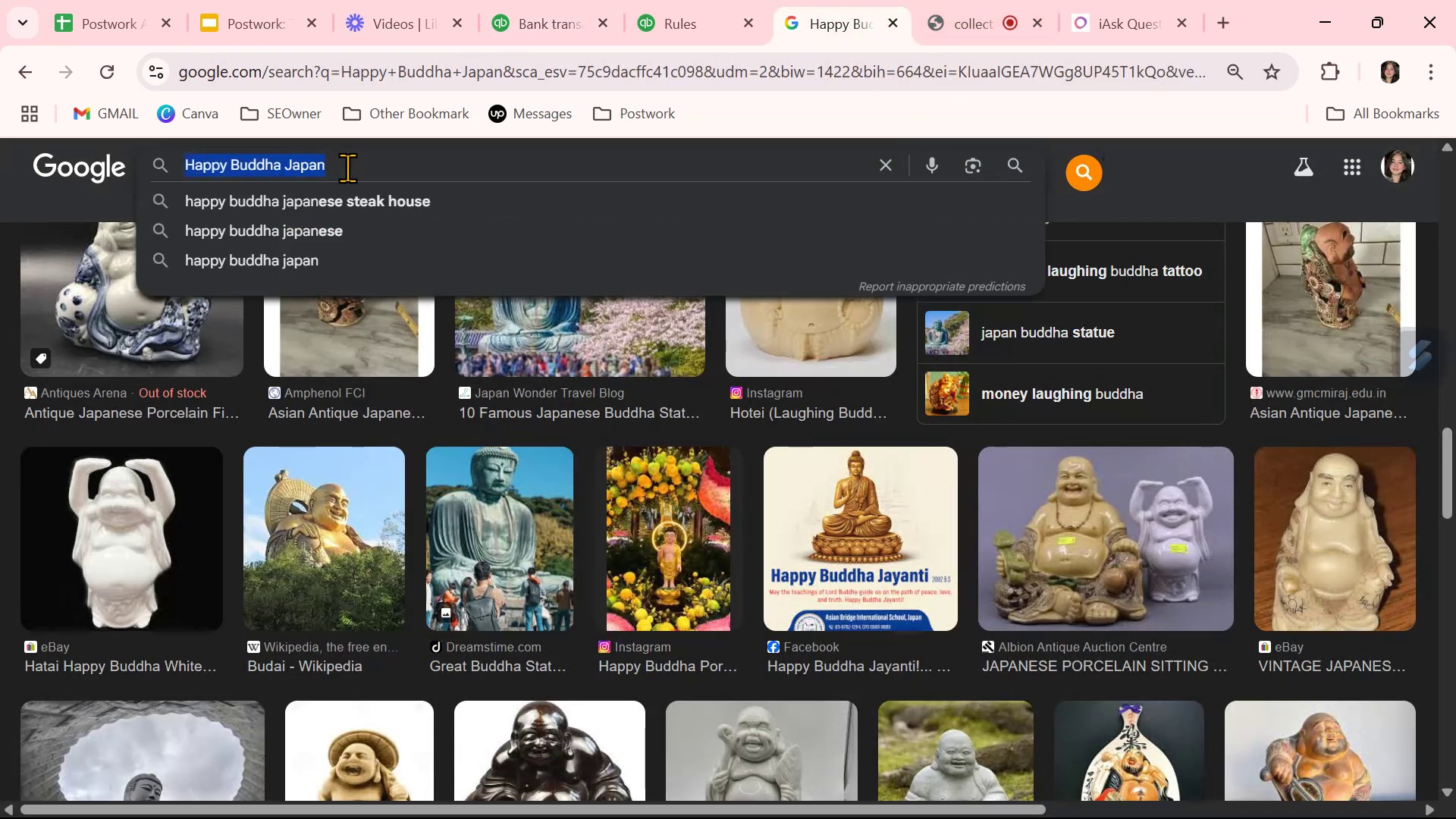 
triple_click([347, 168])
 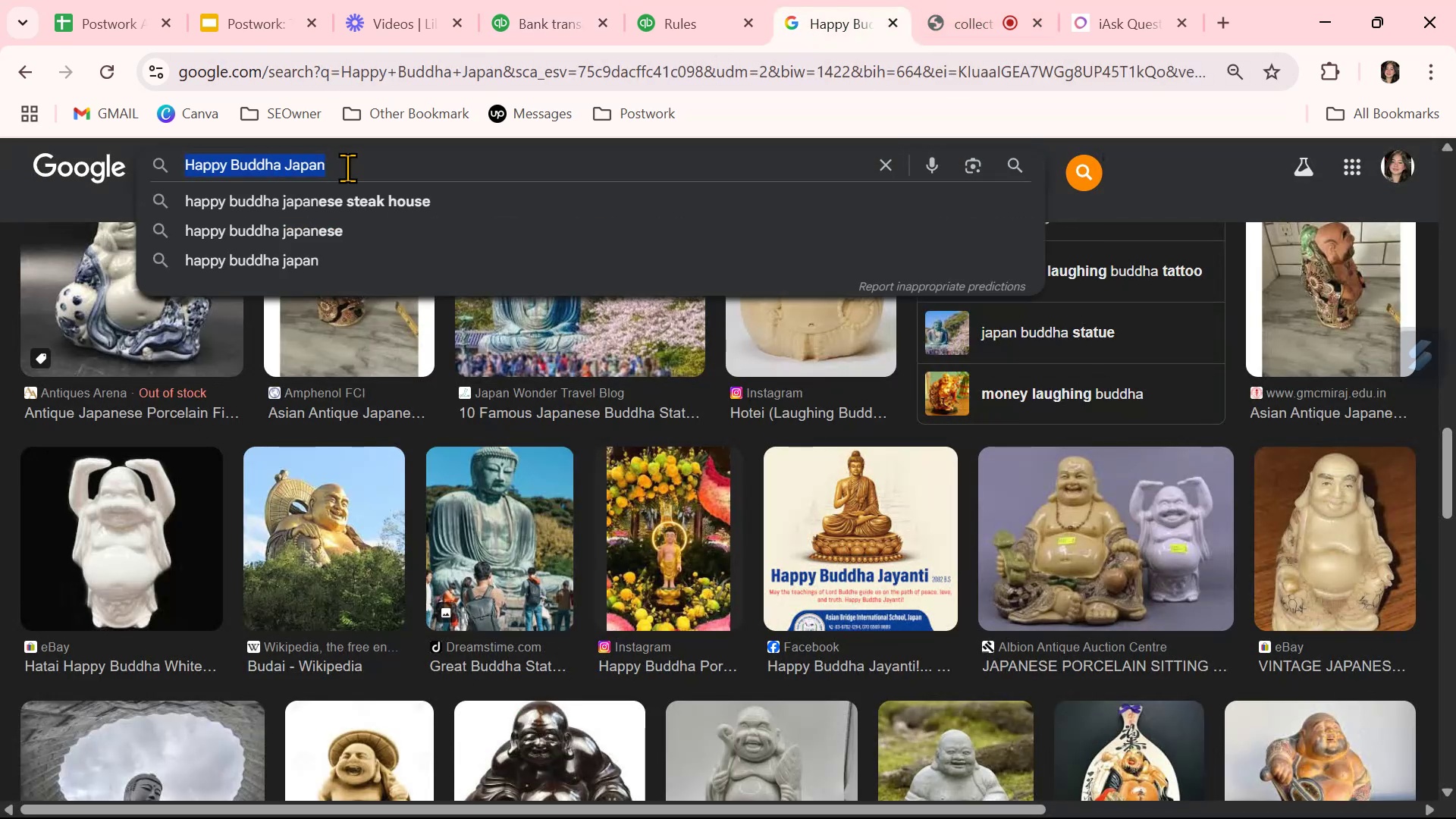 
key(Control+ControlLeft)
 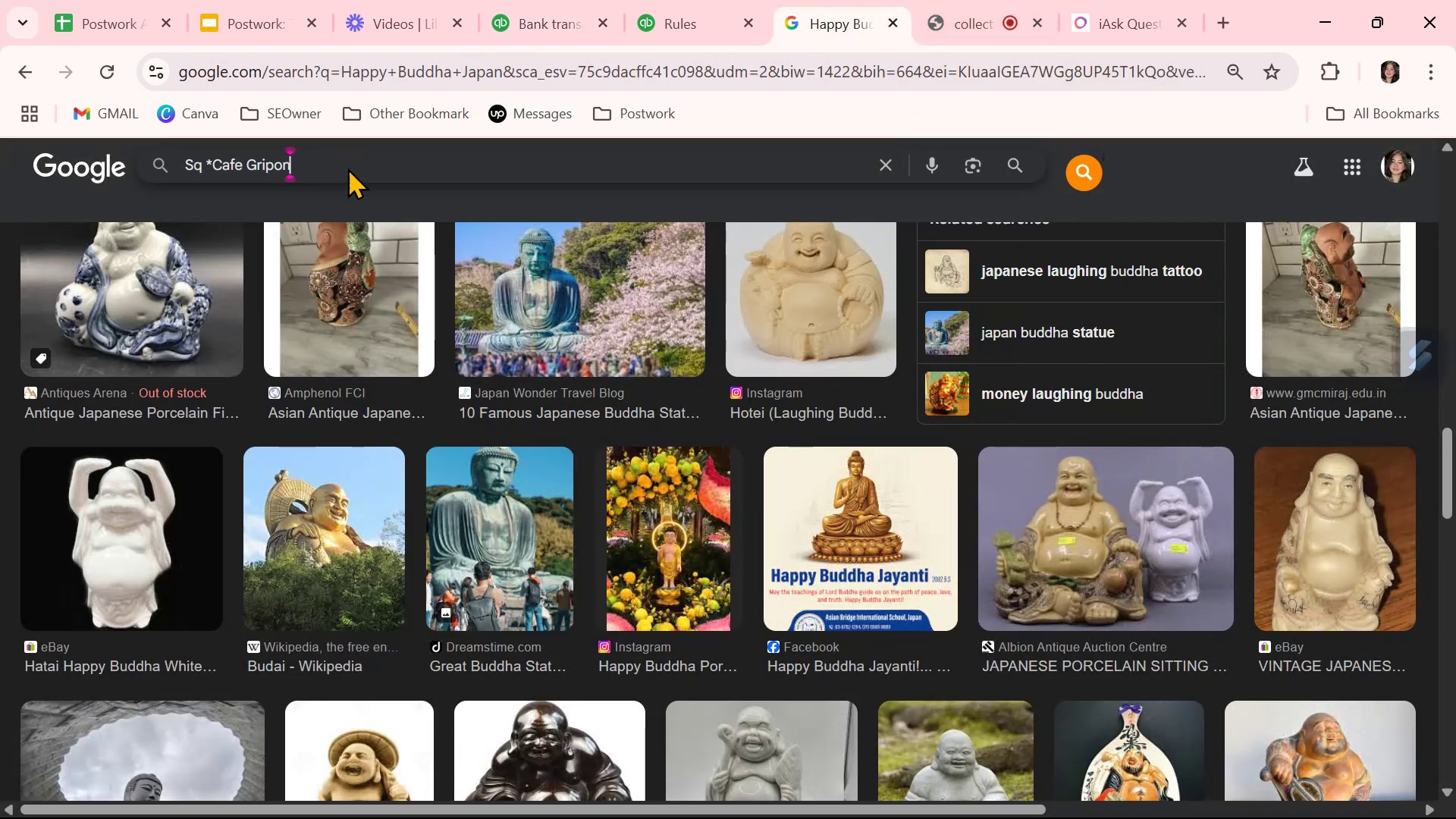 
key(Control+V)
 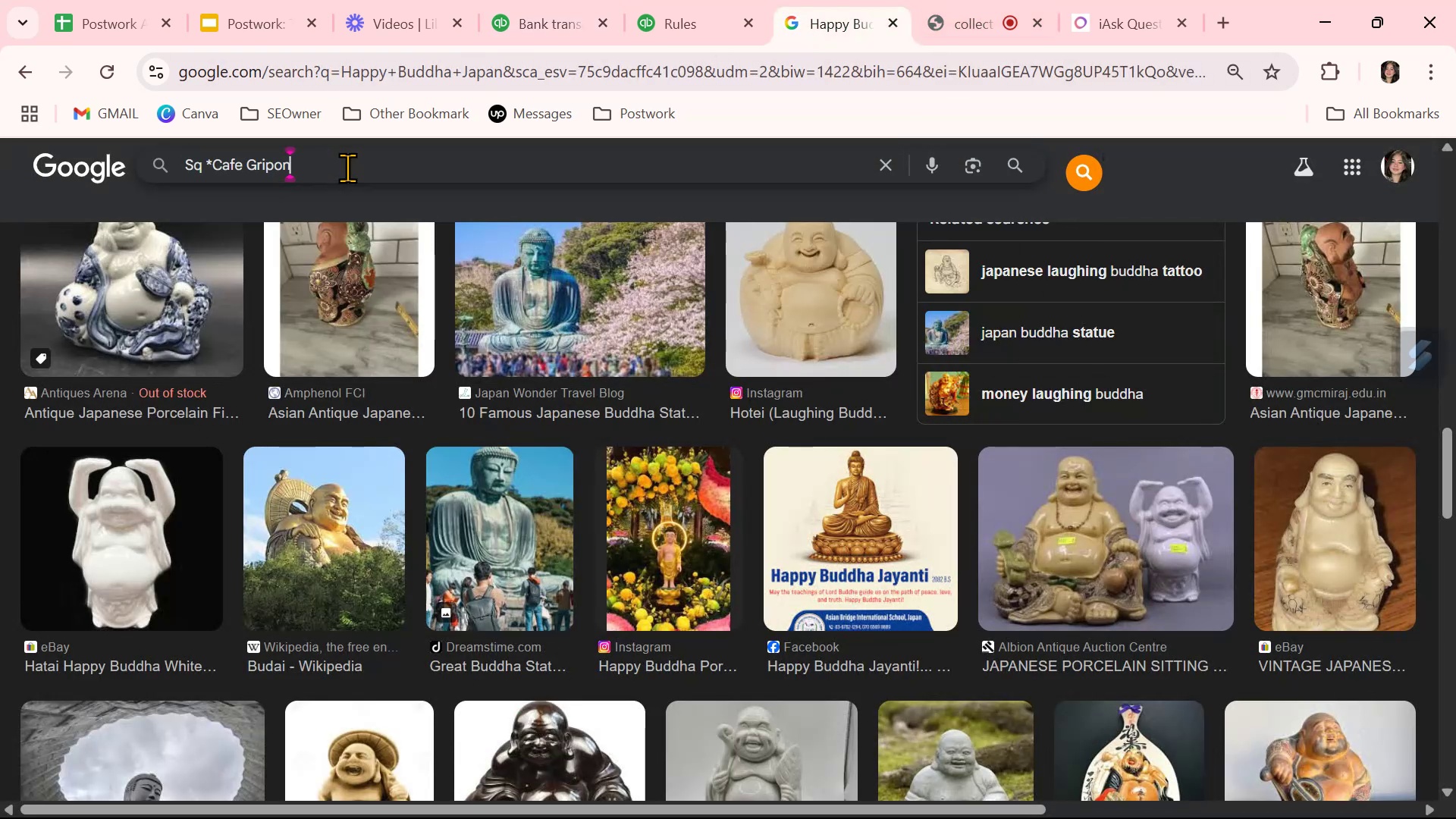 
key(NumpadEnter)
 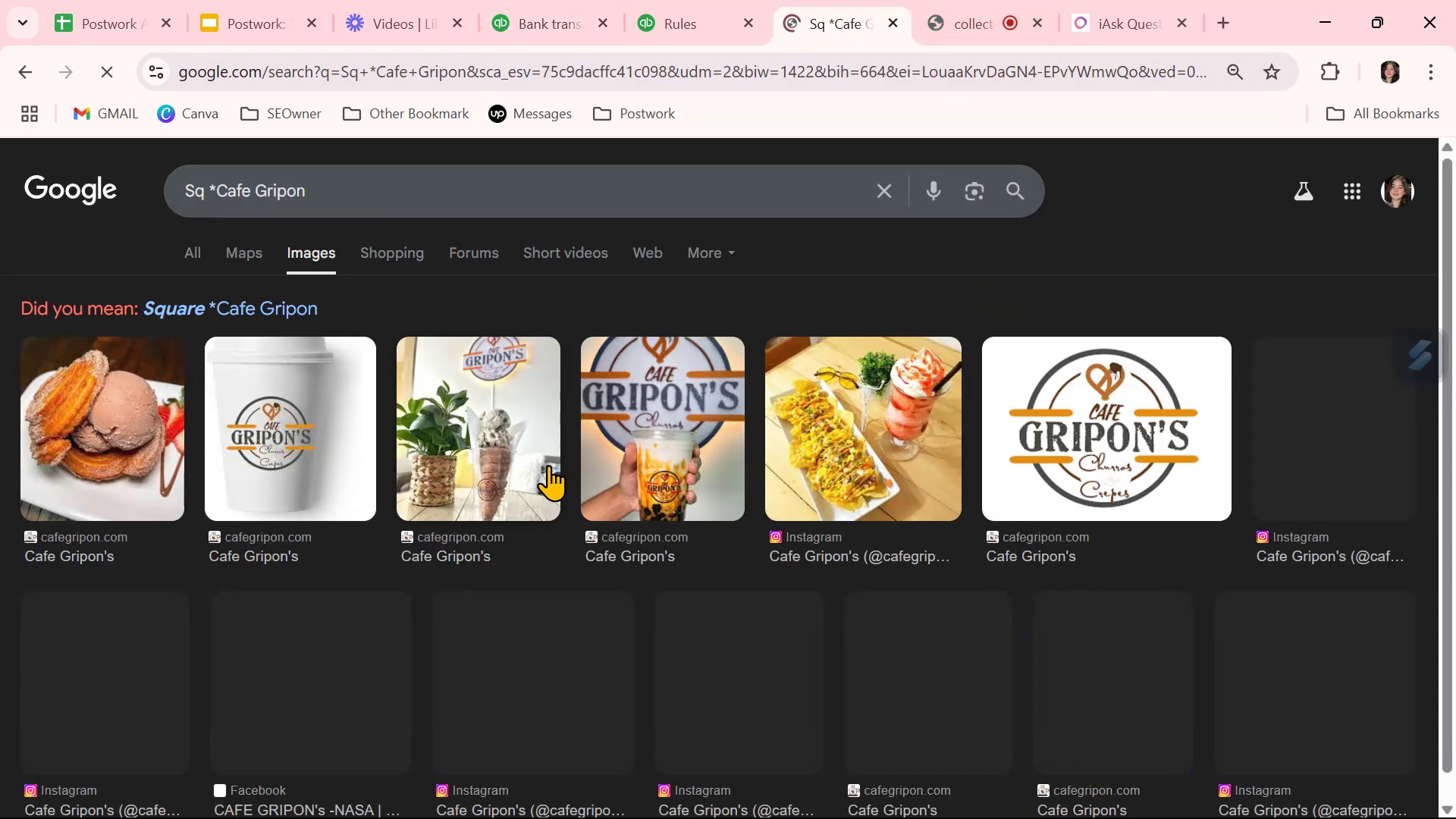 
mouse_move([585, 544])
 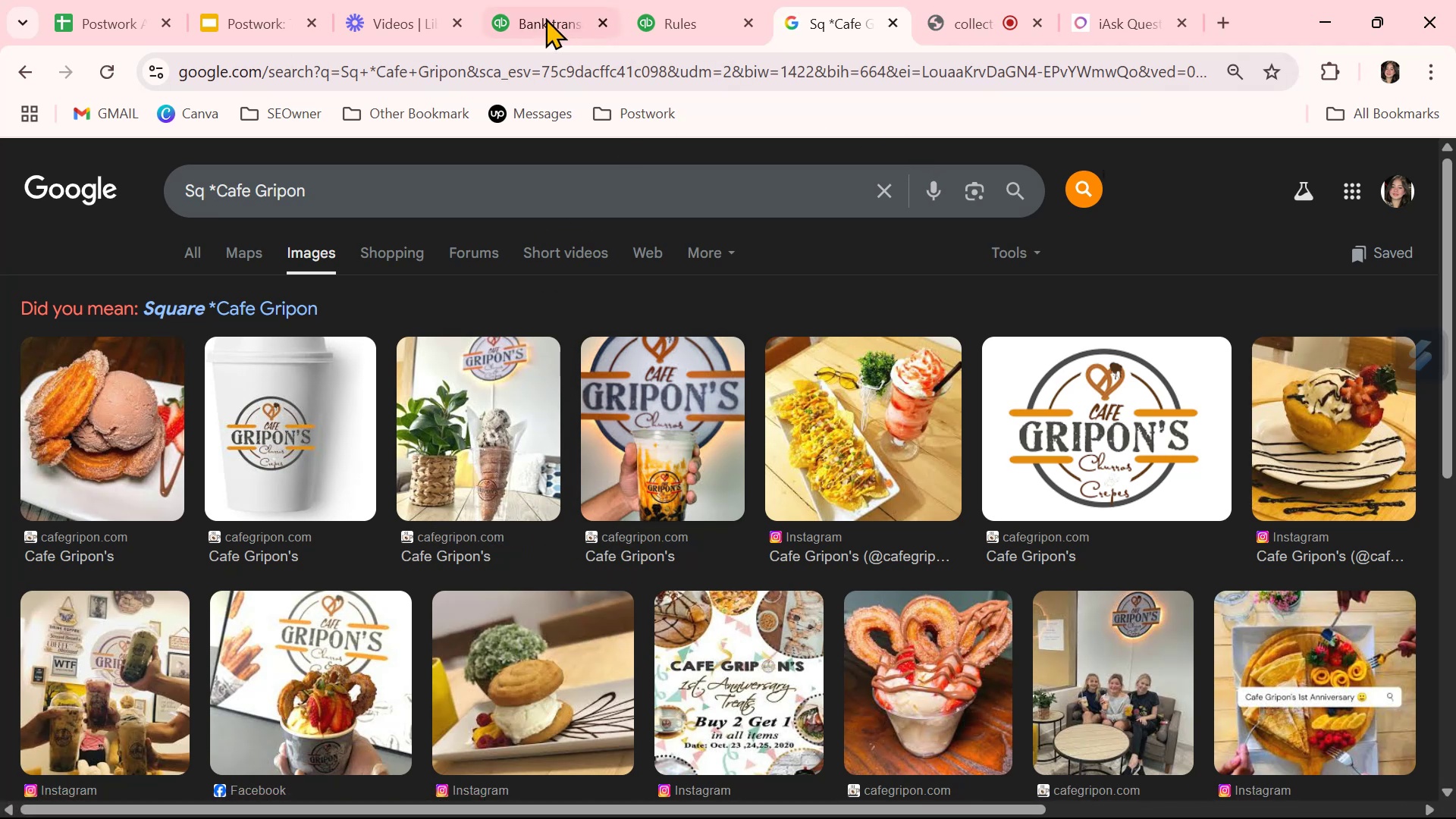 
left_click([520, 14])
 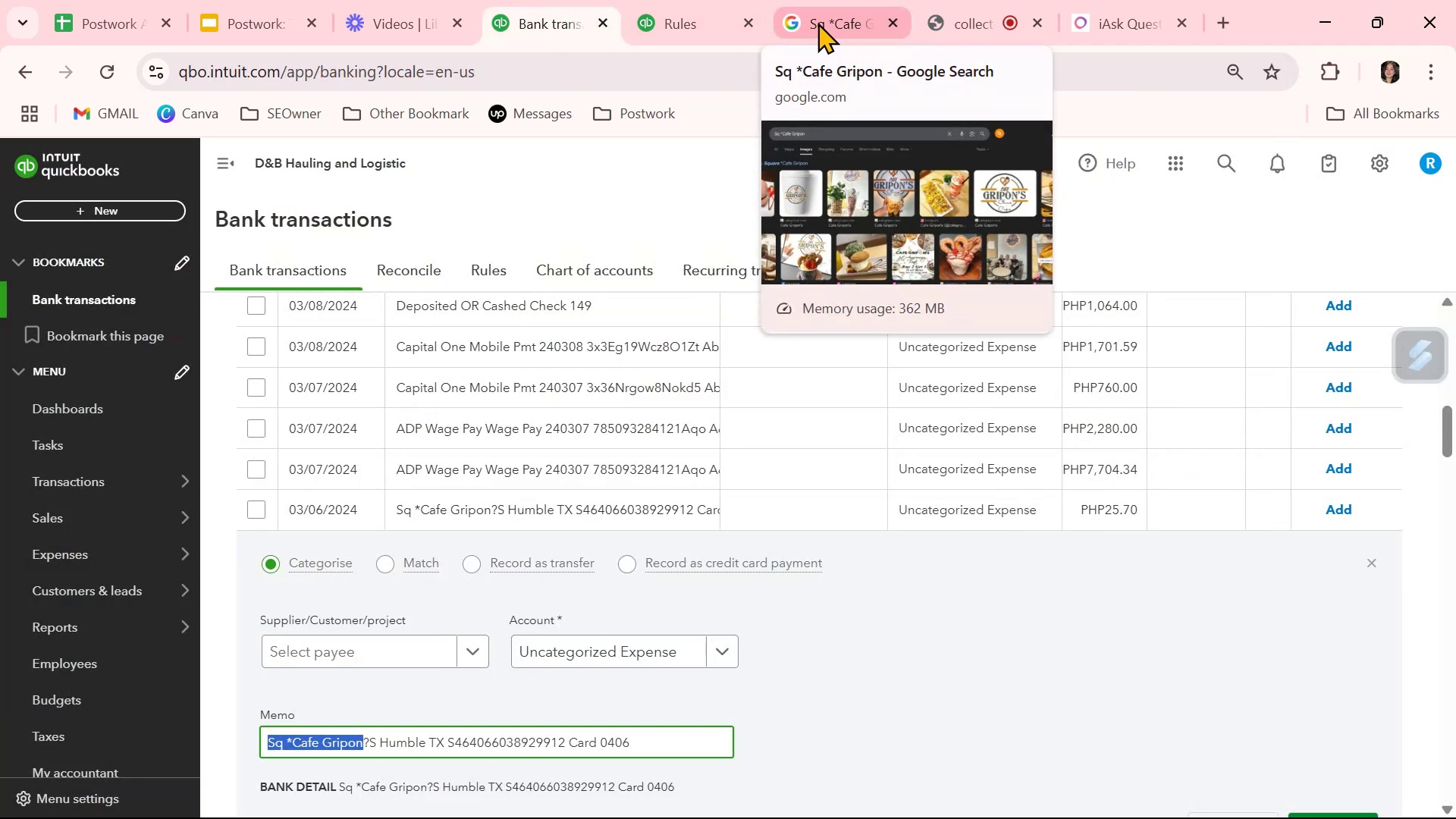 
left_click([821, 25])
 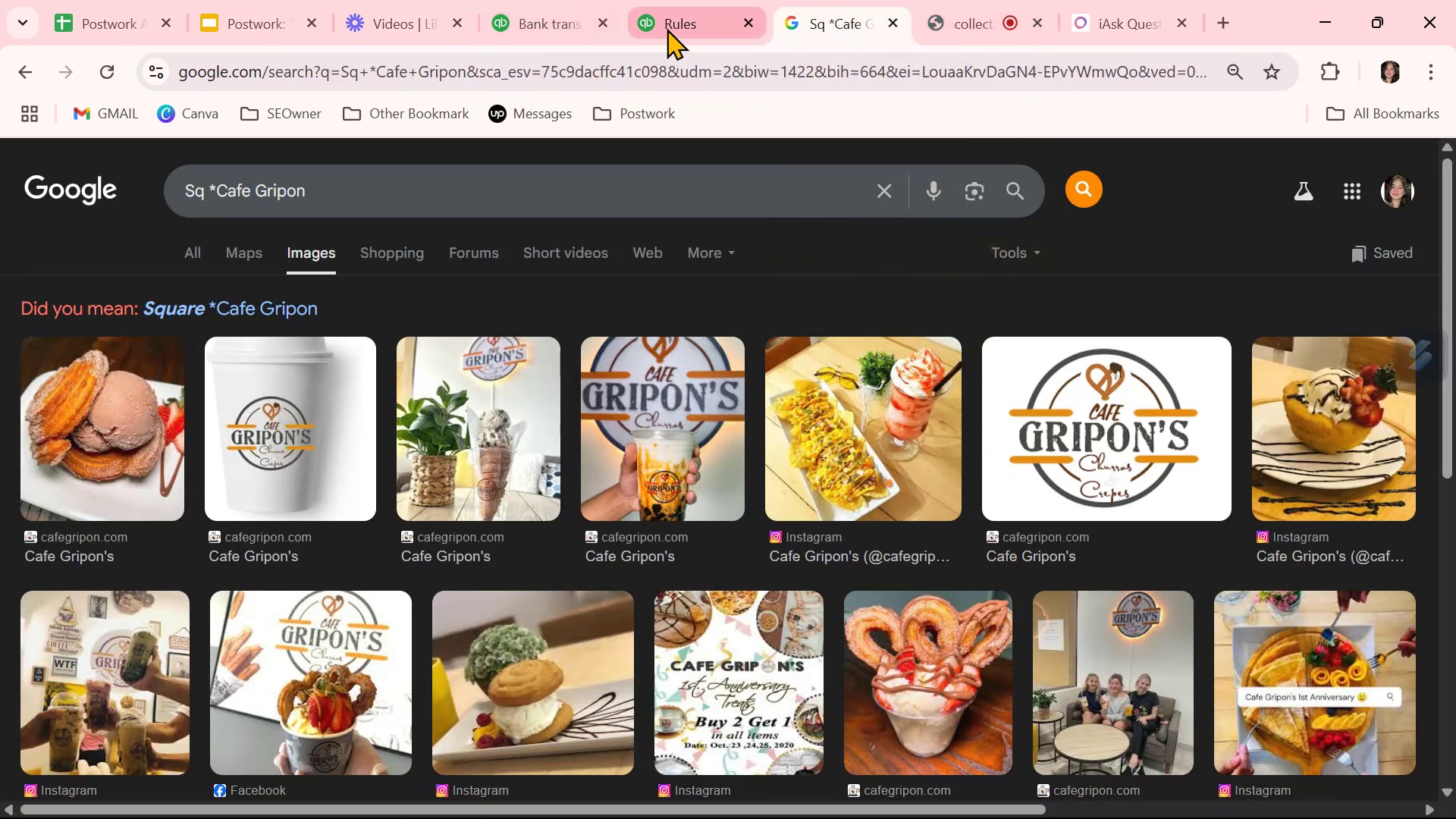 
left_click([528, 25])
 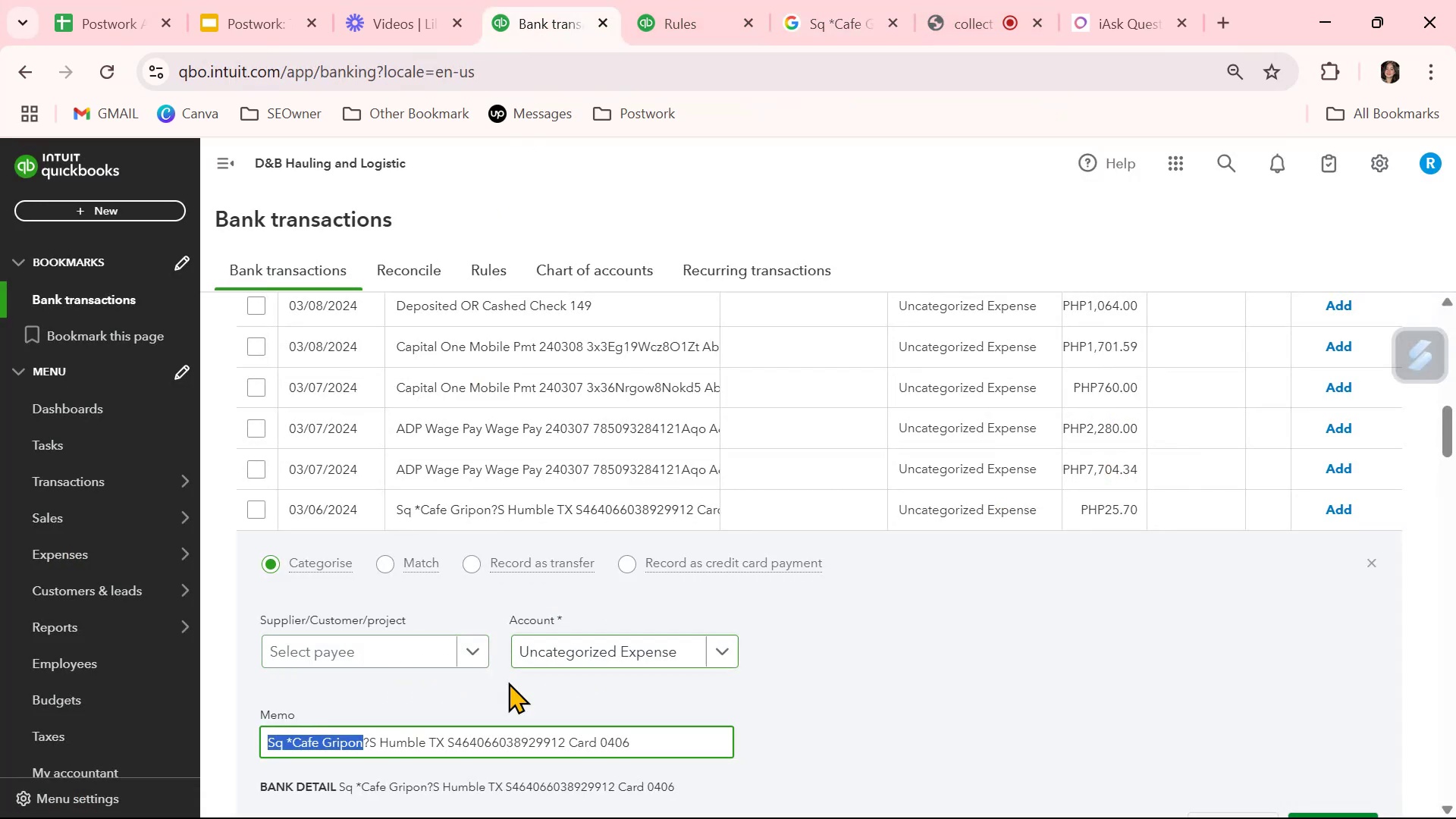 
left_click([311, 742])
 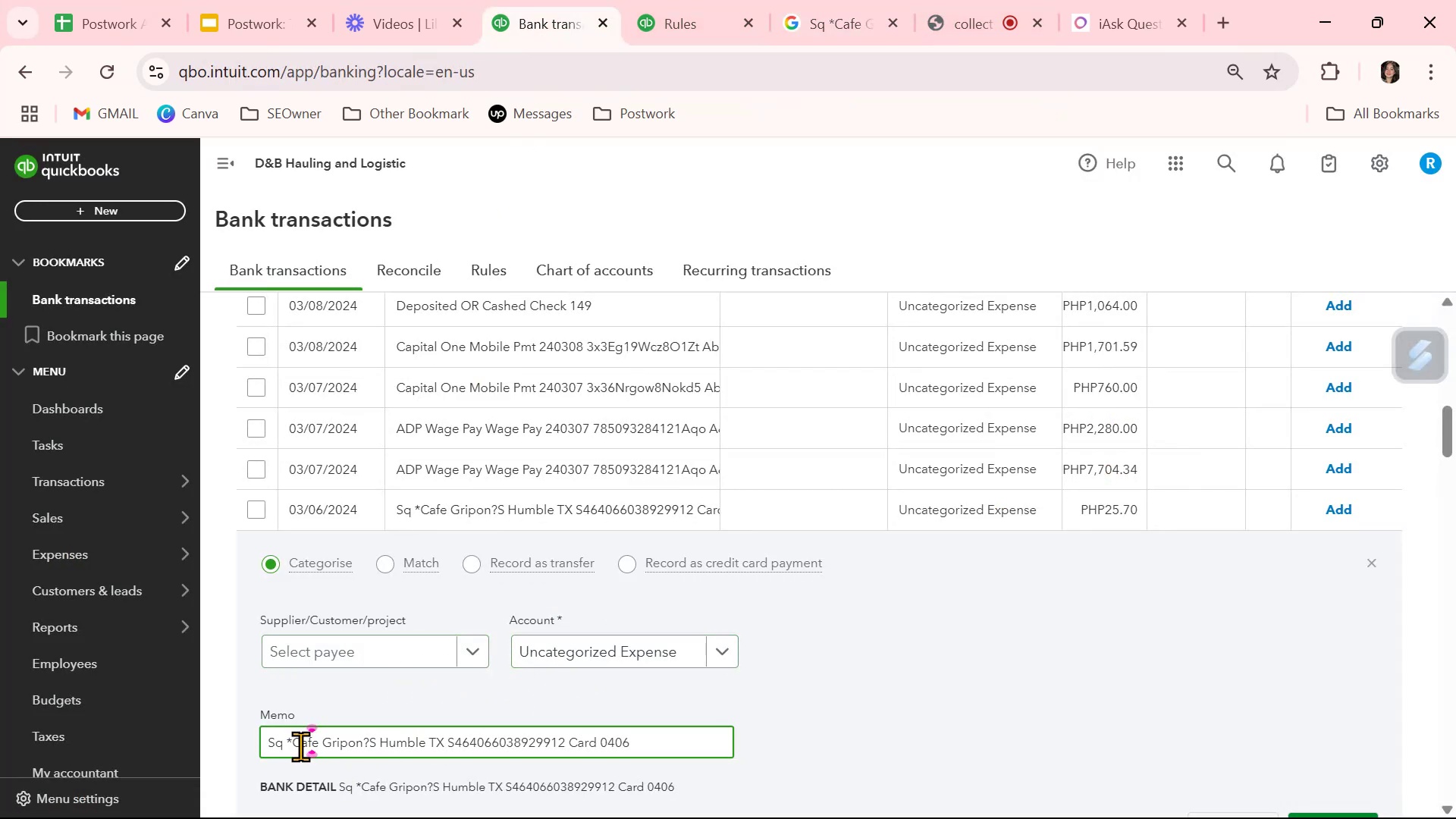 
left_click_drag(start_coordinate=[297, 744], to_coordinate=[363, 740])
 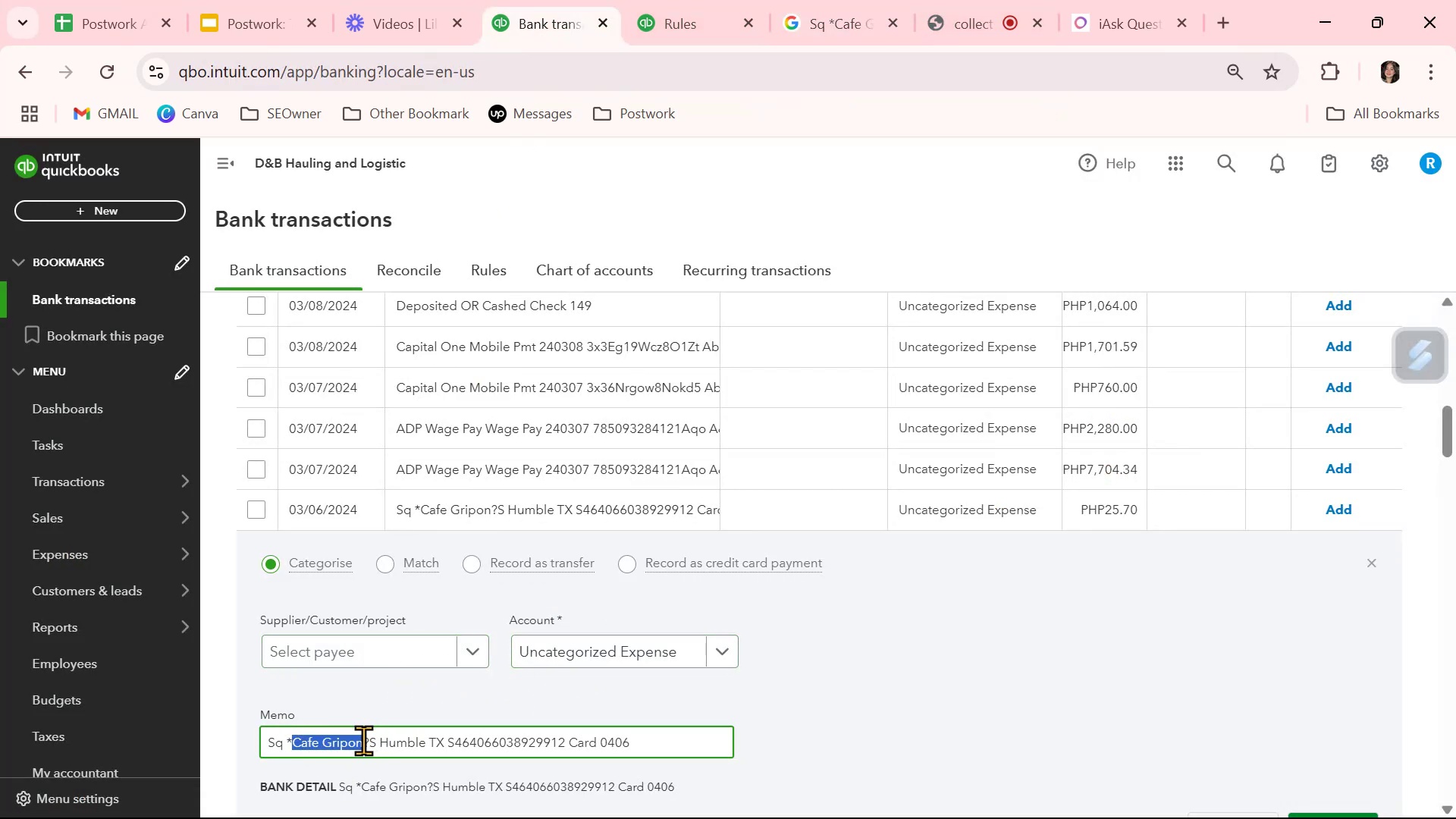 
key(Control+ControlLeft)
 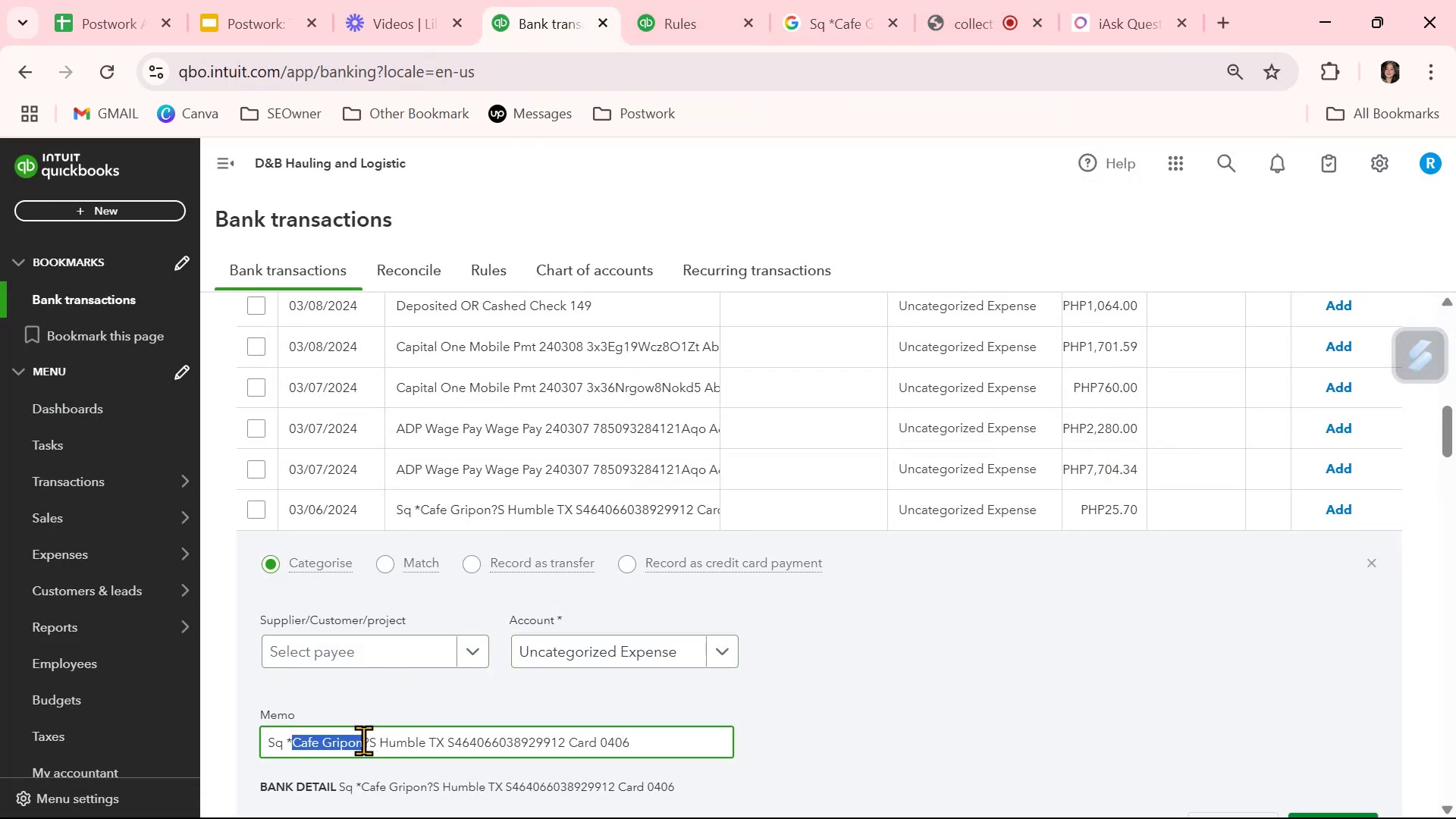 
key(Control+C)
 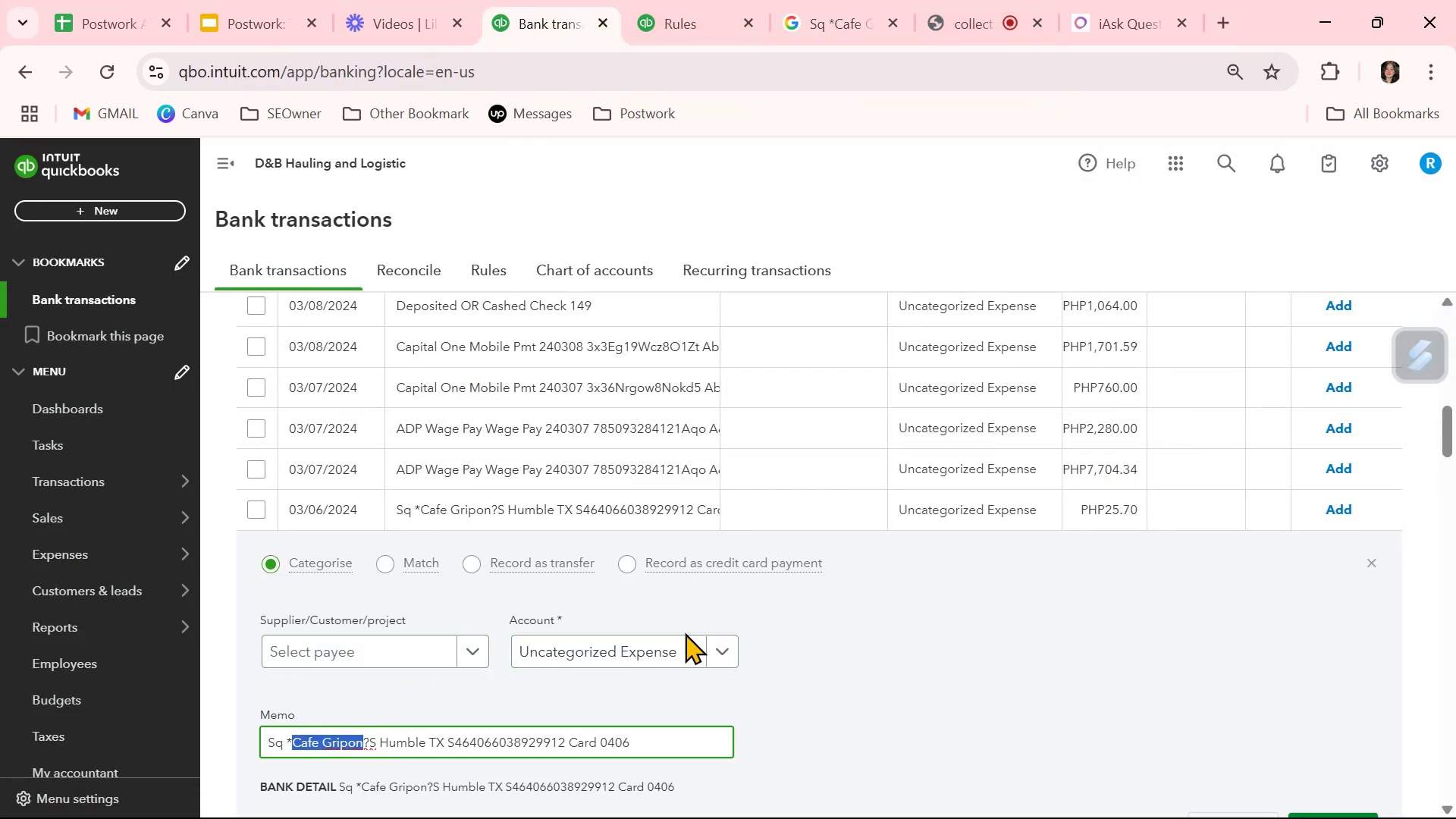 
left_click([676, 641])
 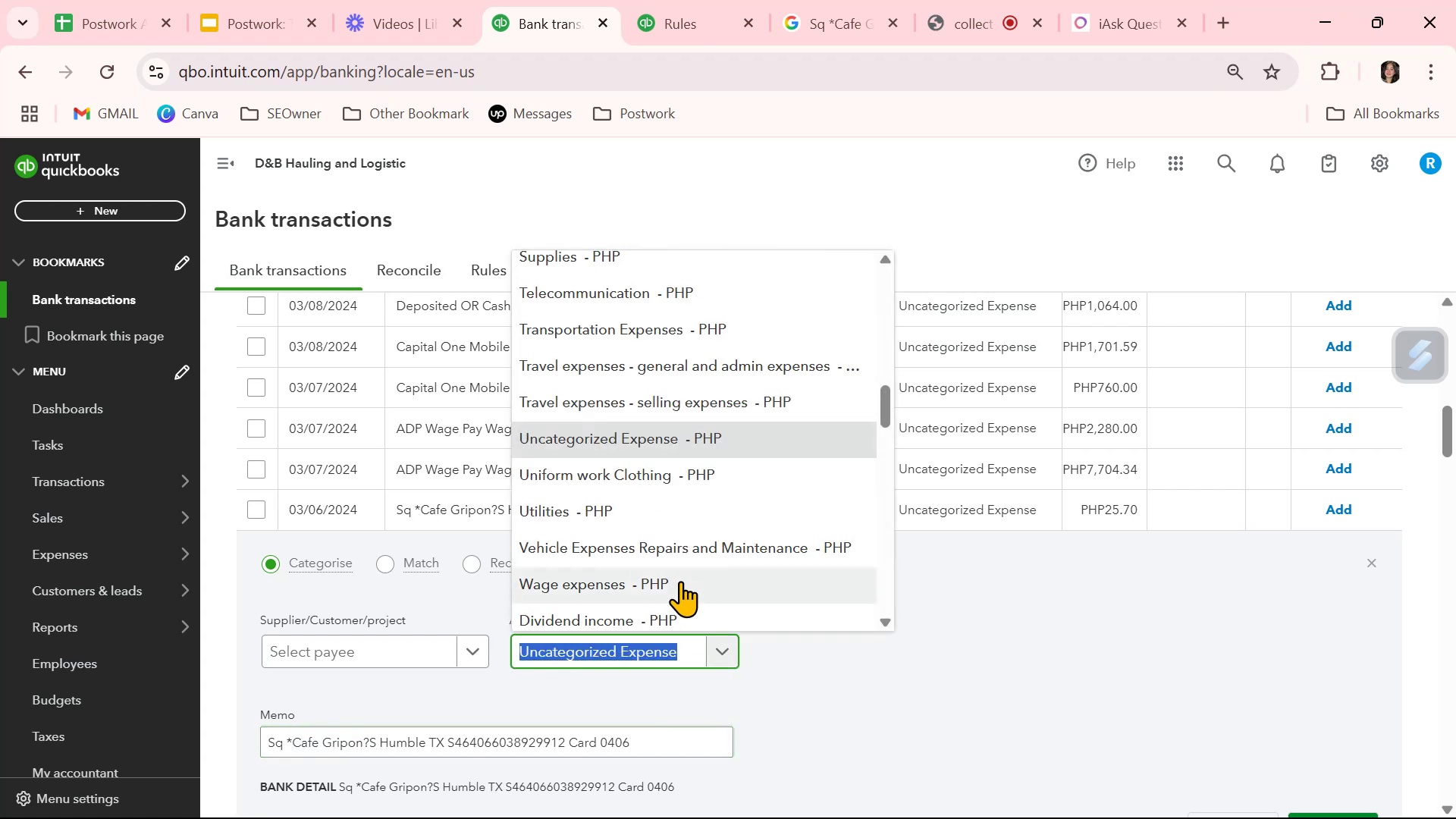 
type(mea)
 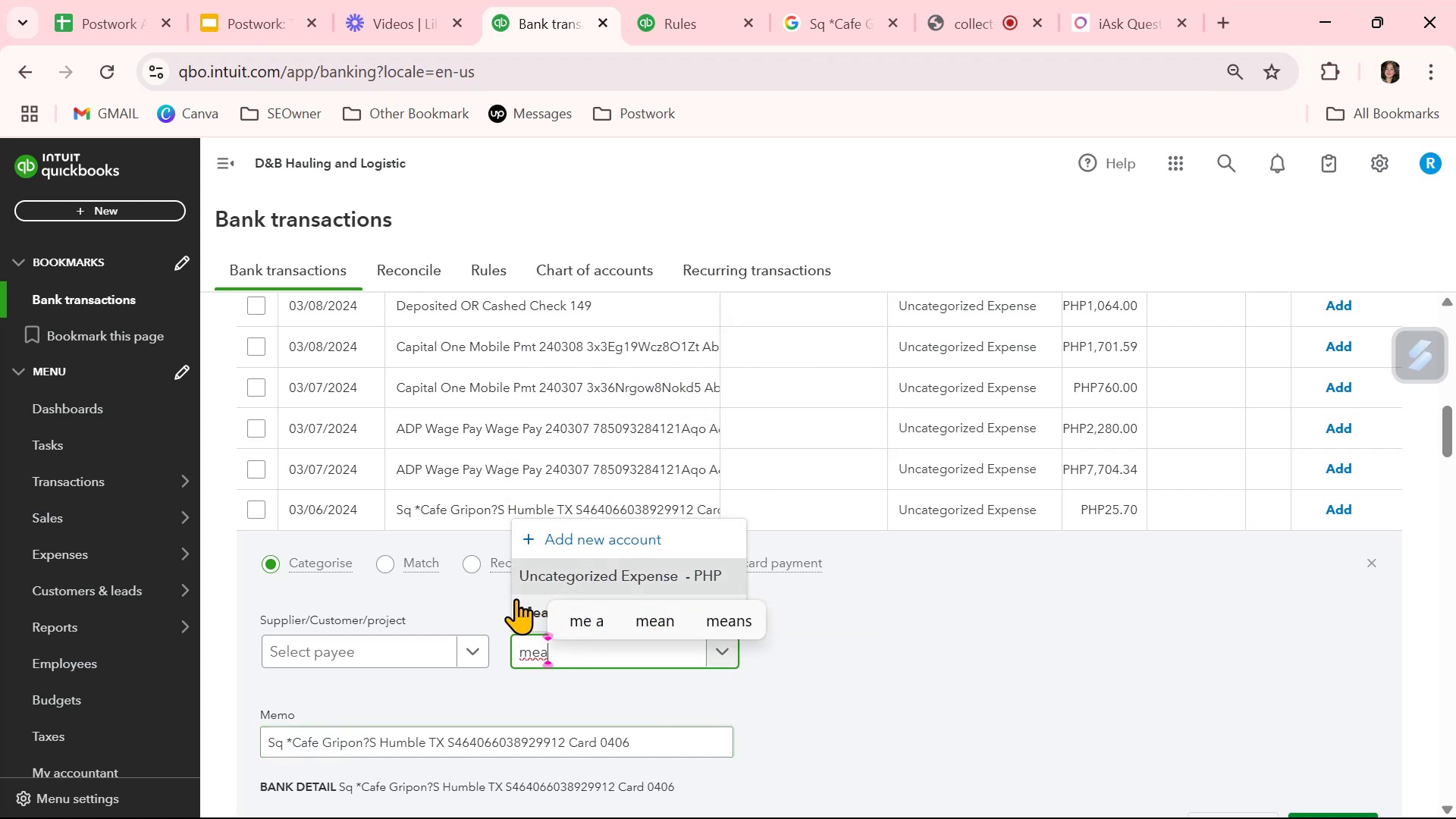 
left_click([523, 614])
 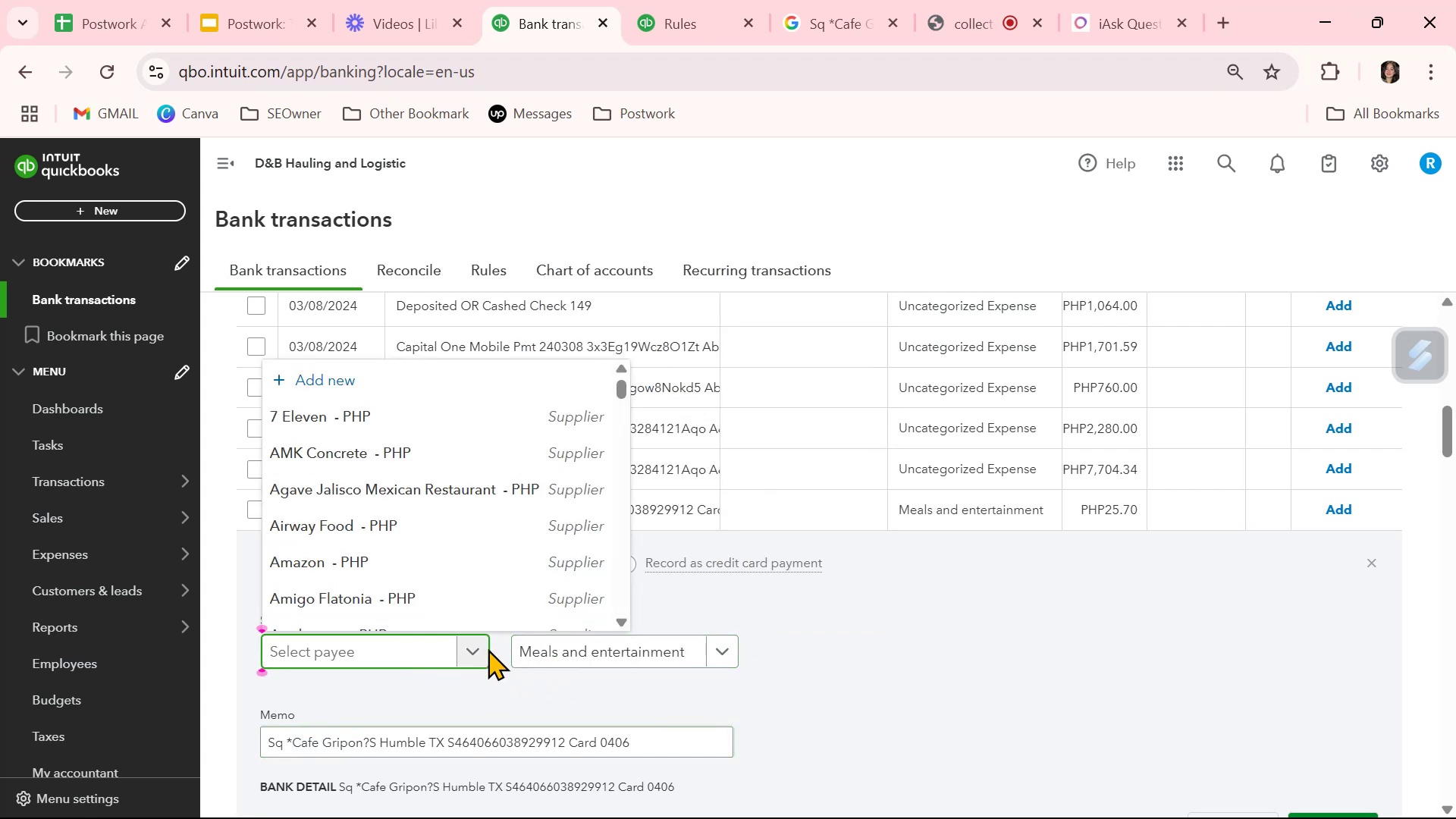 
left_click([353, 387])
 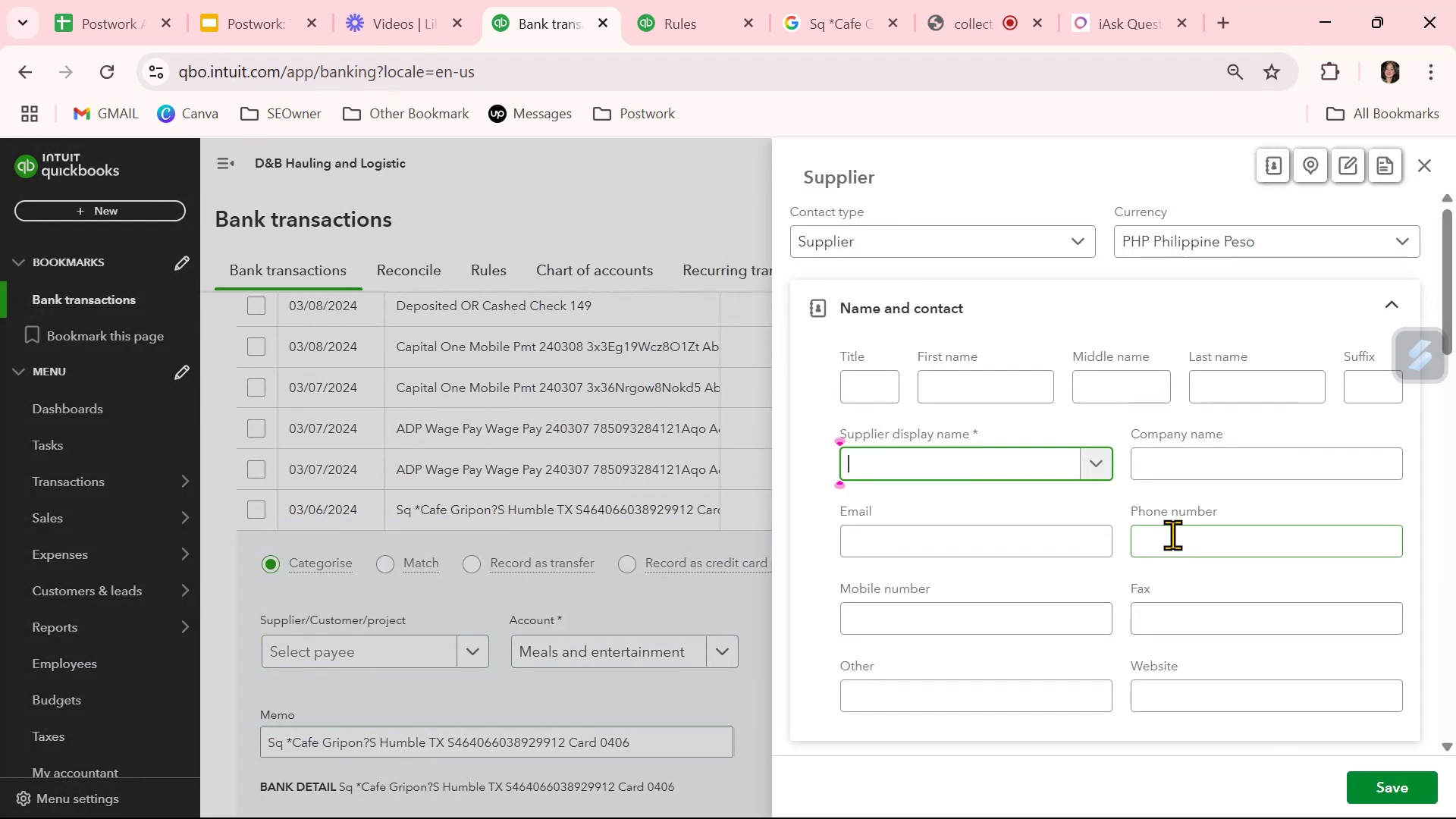 
key(Control+ControlLeft)
 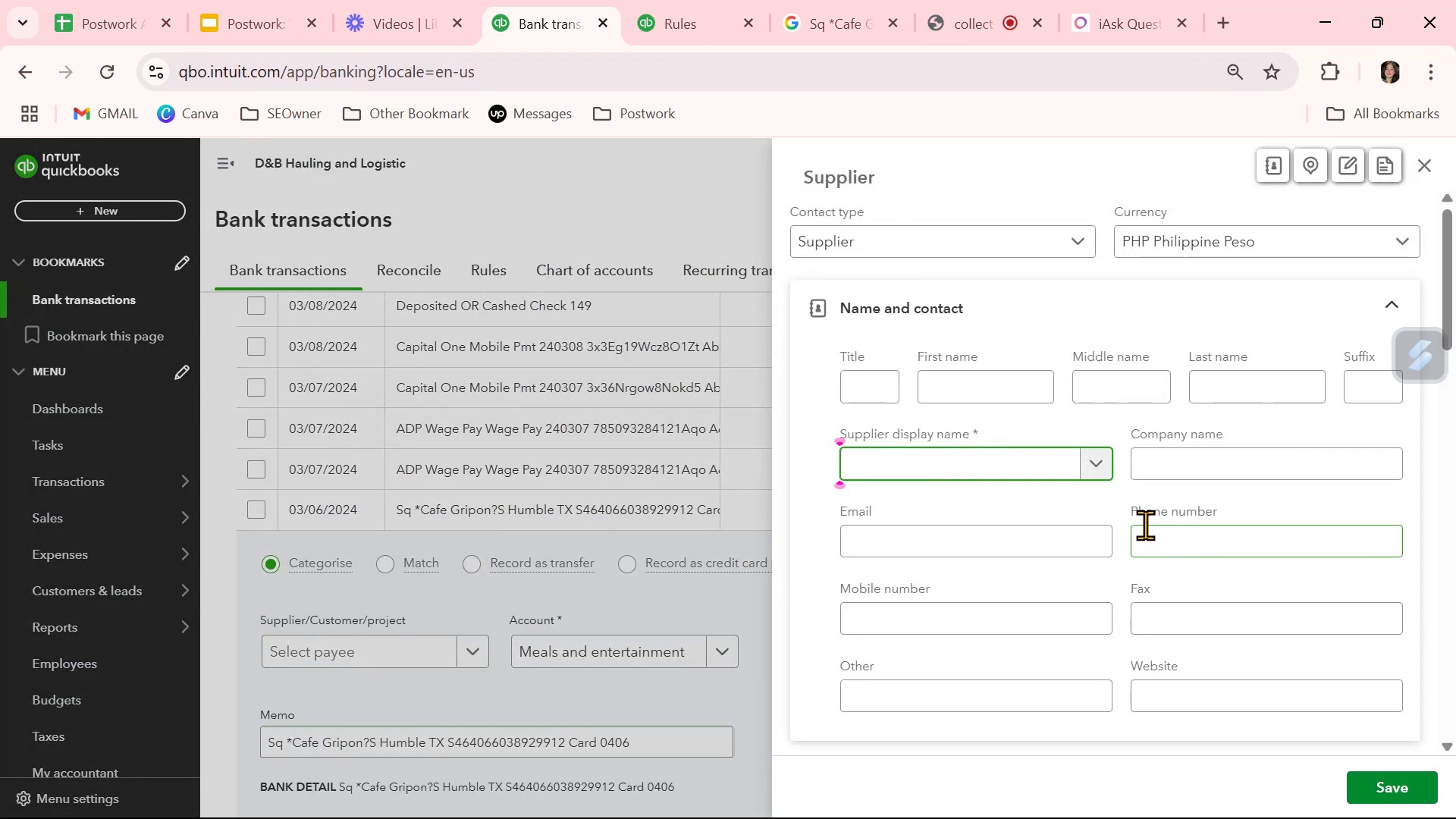 
key(Control+V)
 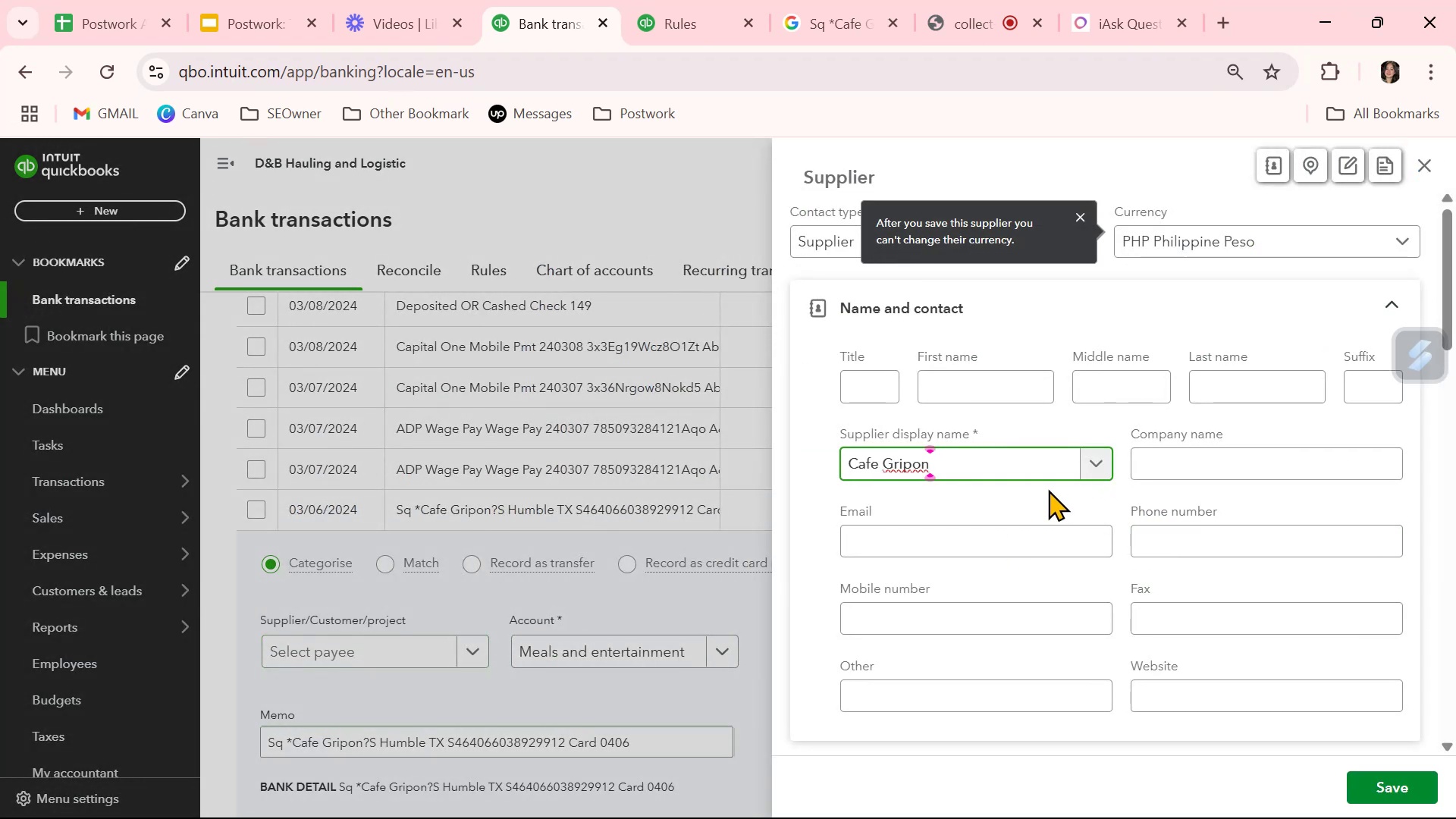 
key(S)
 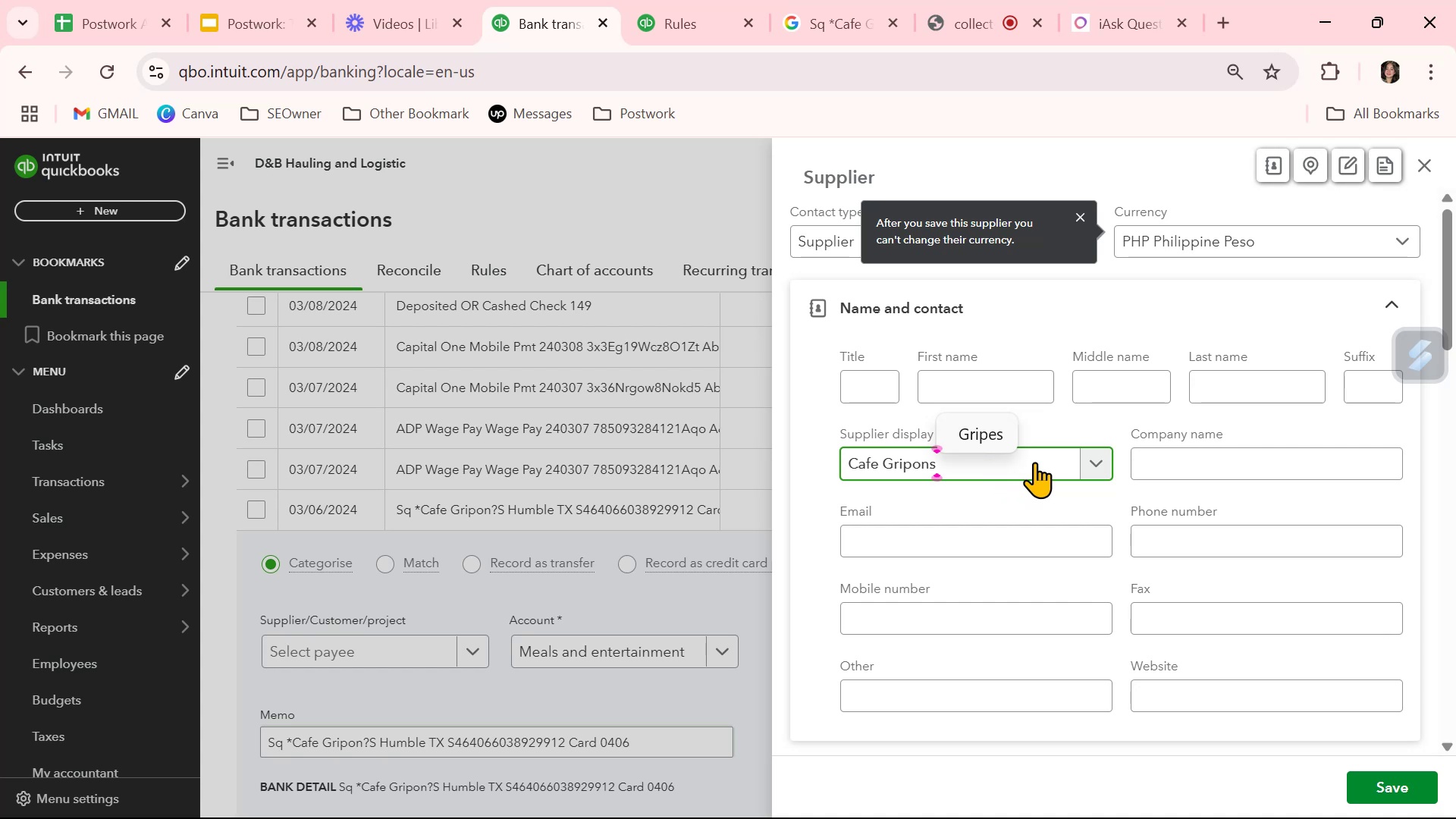 
double_click([1035, 462])
 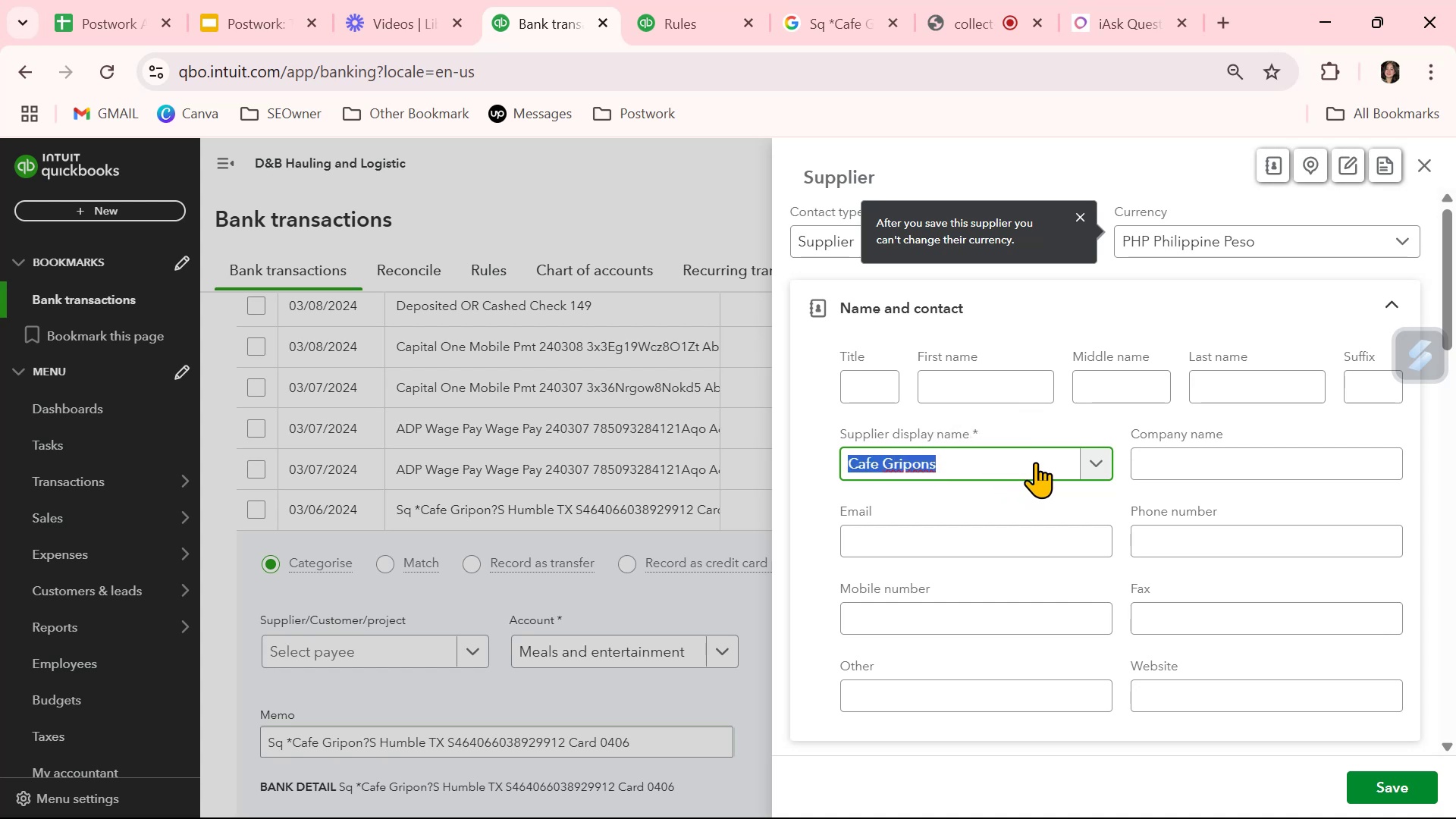 
triple_click([1035, 462])
 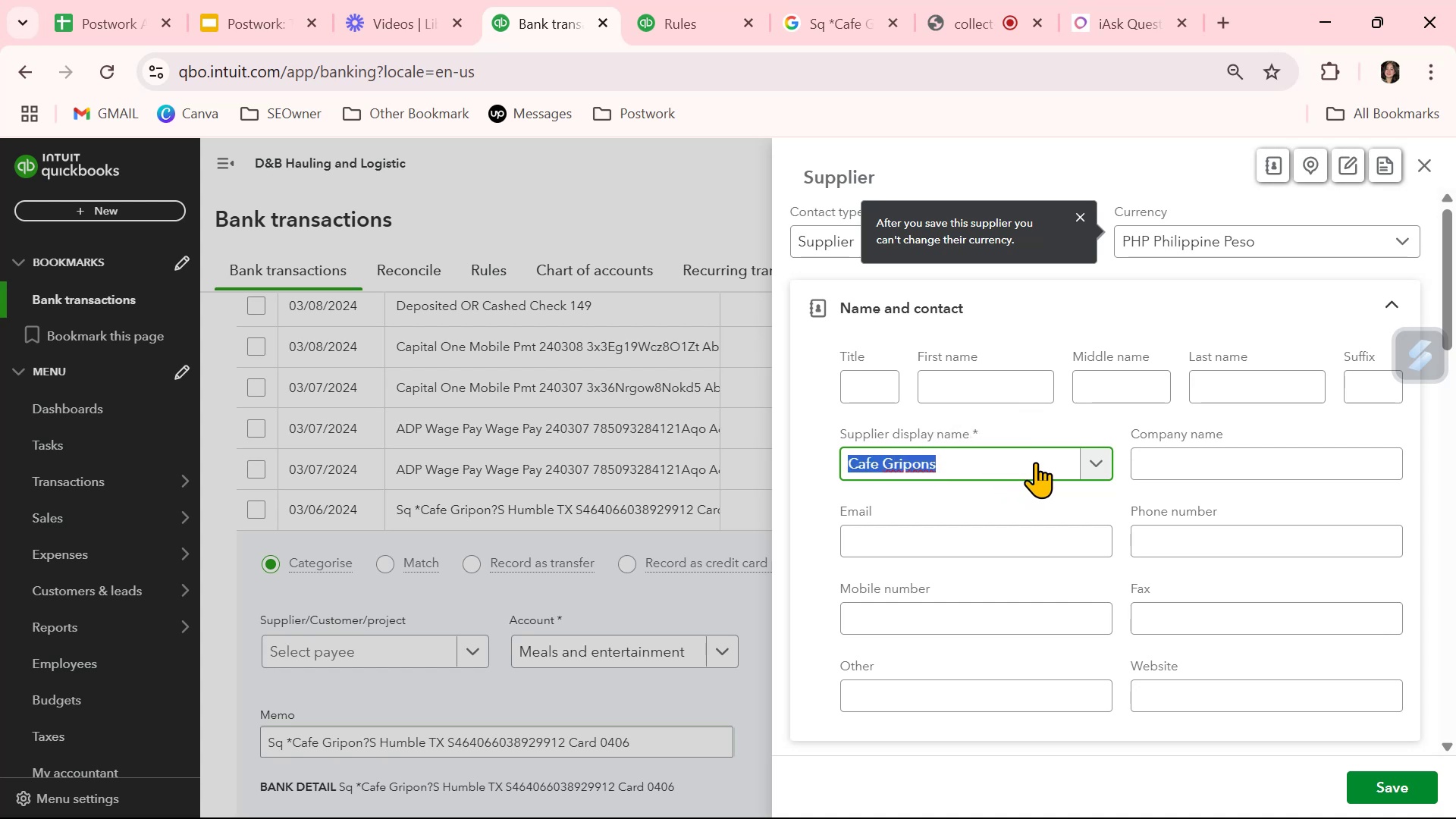 
key(Control+ControlLeft)
 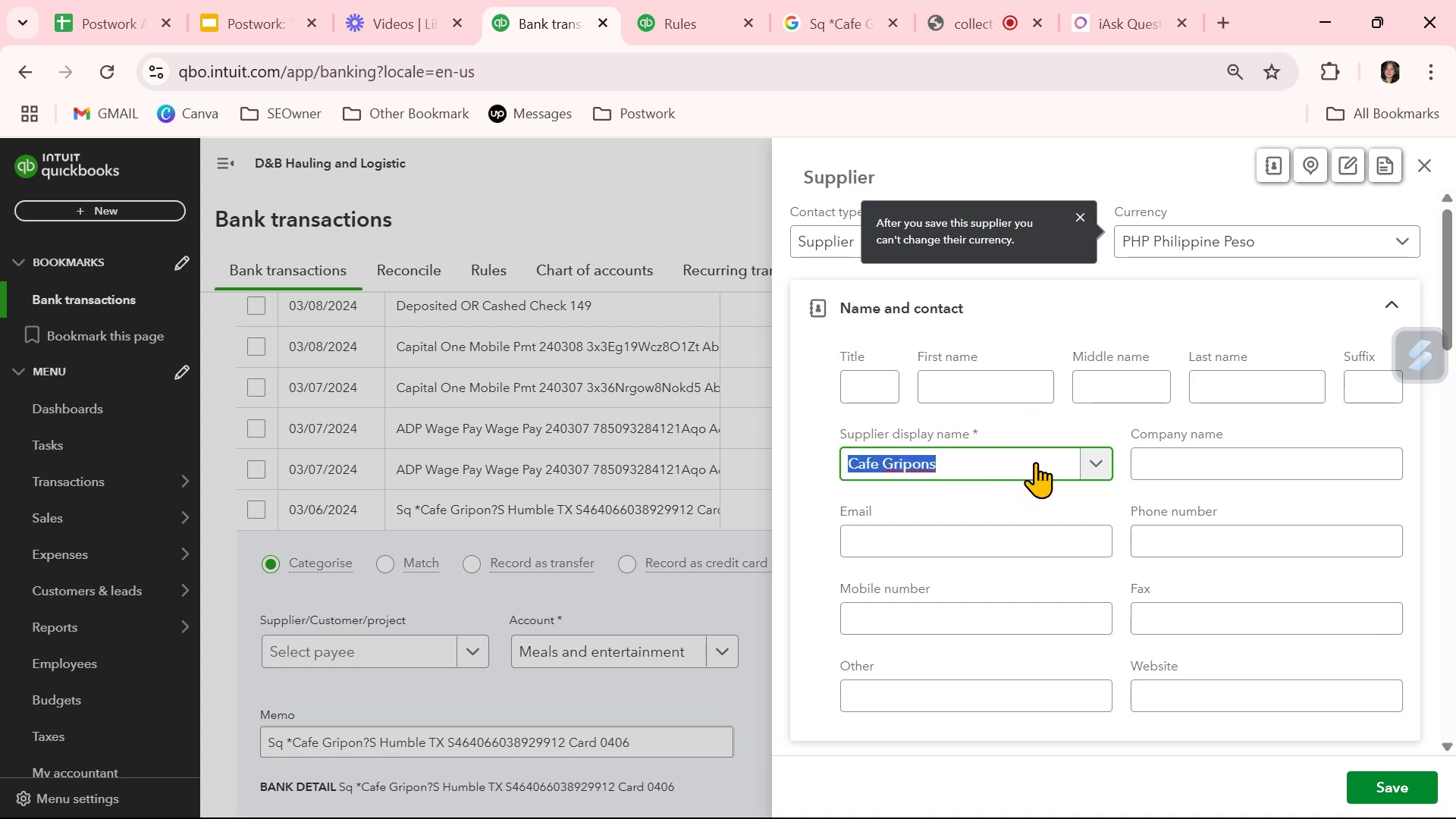 
key(Control+C)
 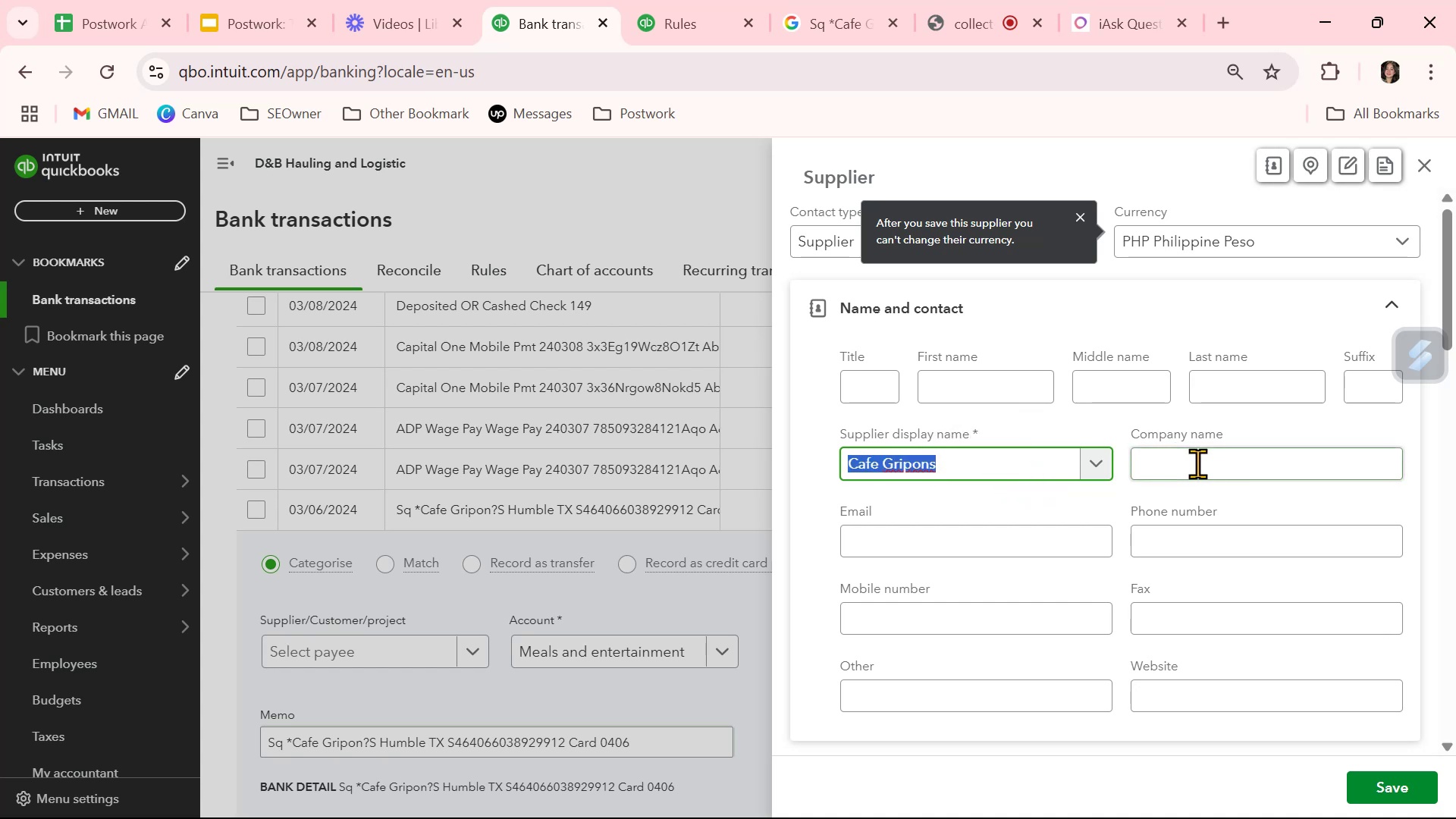 
left_click([1201, 466])
 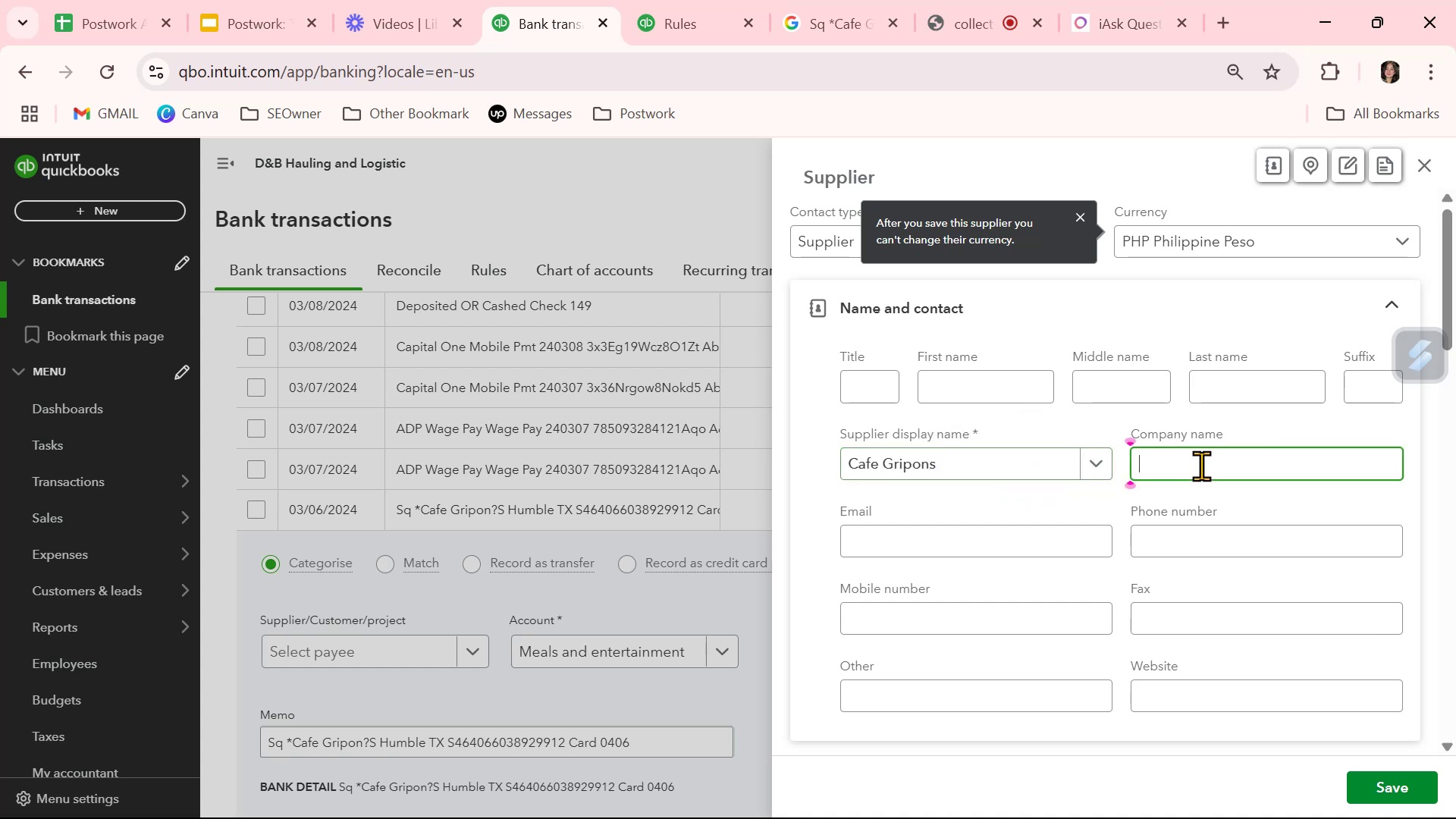 
key(Control+ControlLeft)
 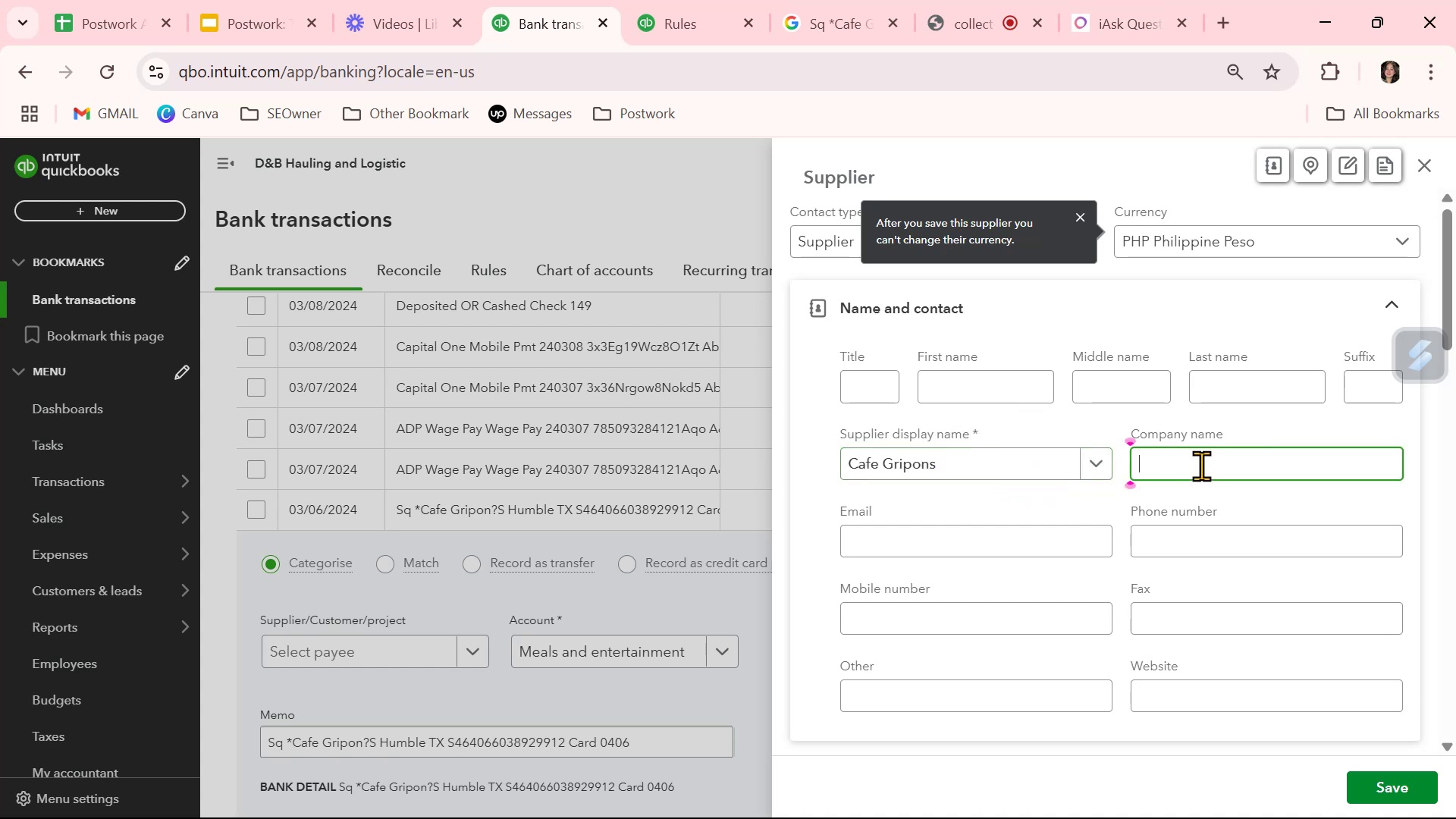 
key(Control+V)
 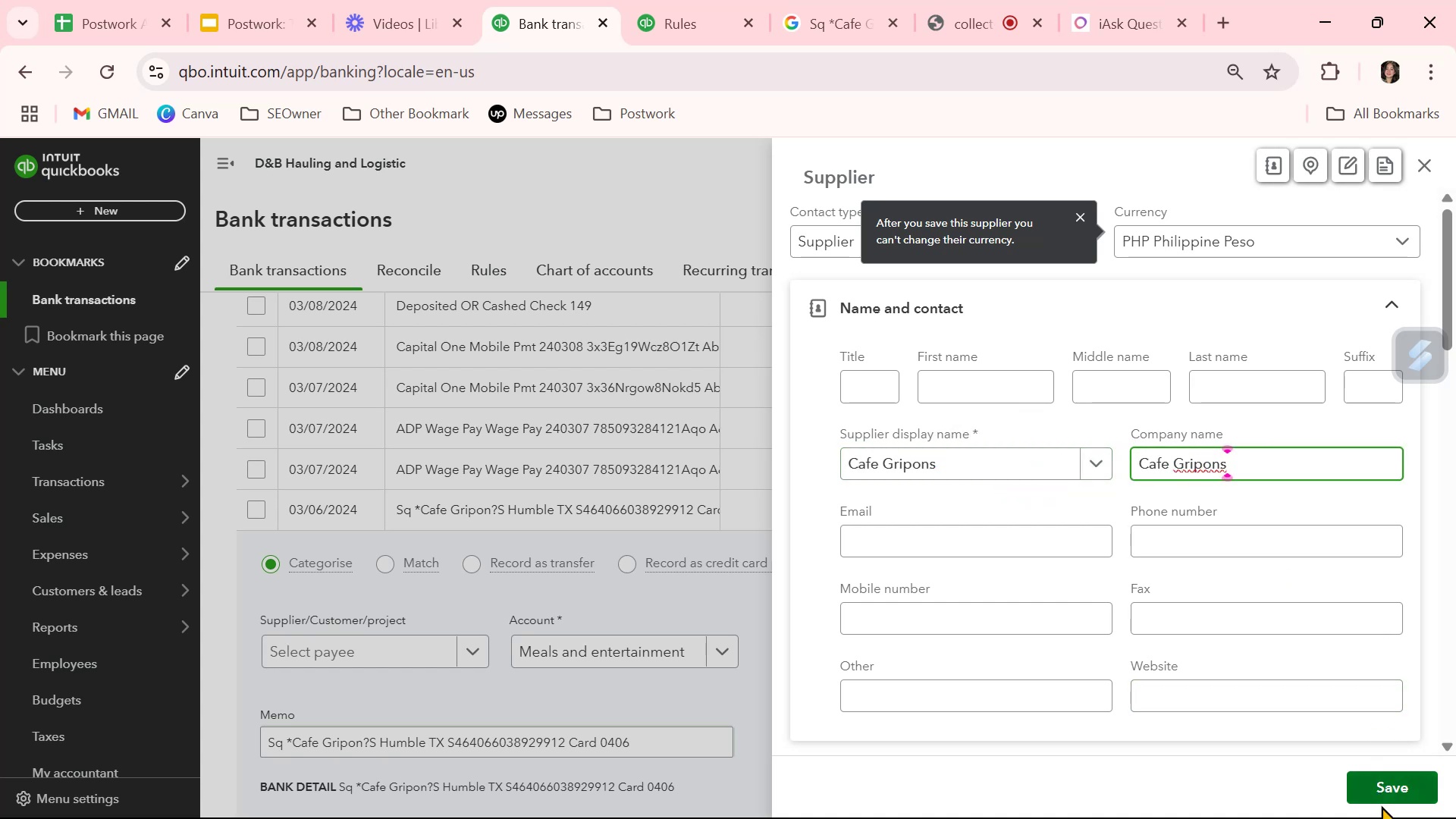 
left_click([1381, 796])
 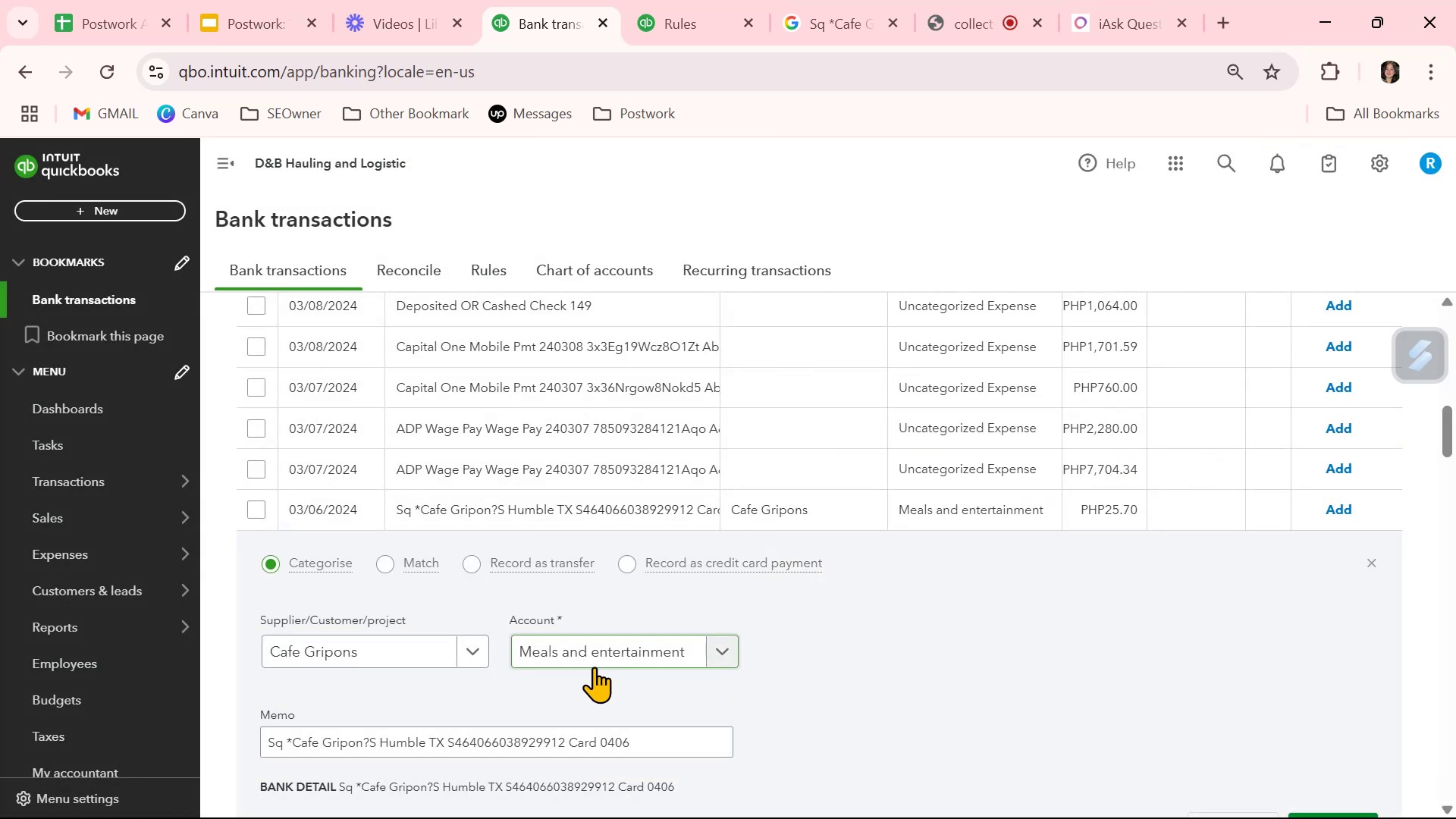 
scroll: coordinate [470, 691], scroll_direction: down, amount: 1.0
 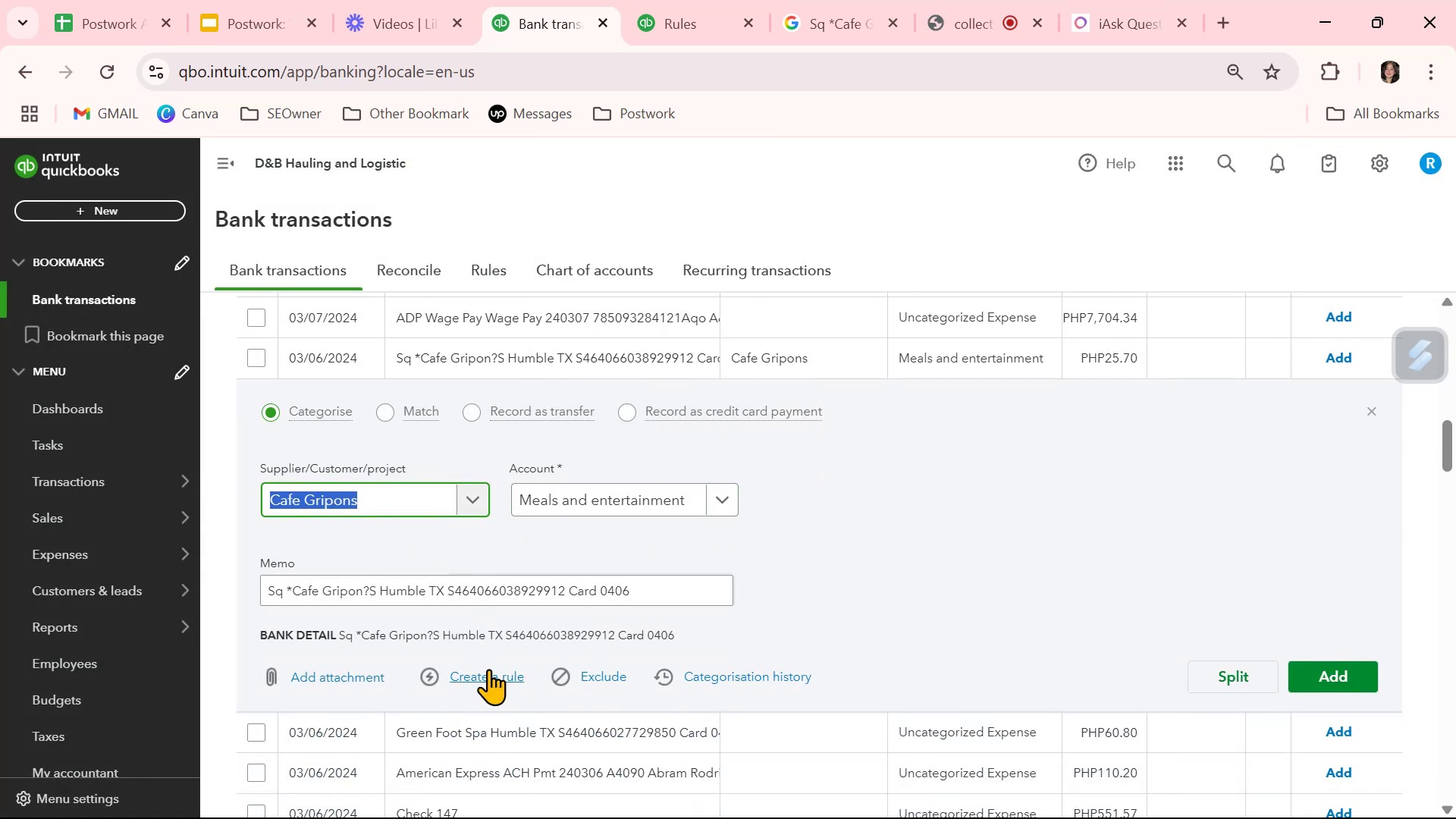 
left_click([494, 676])
 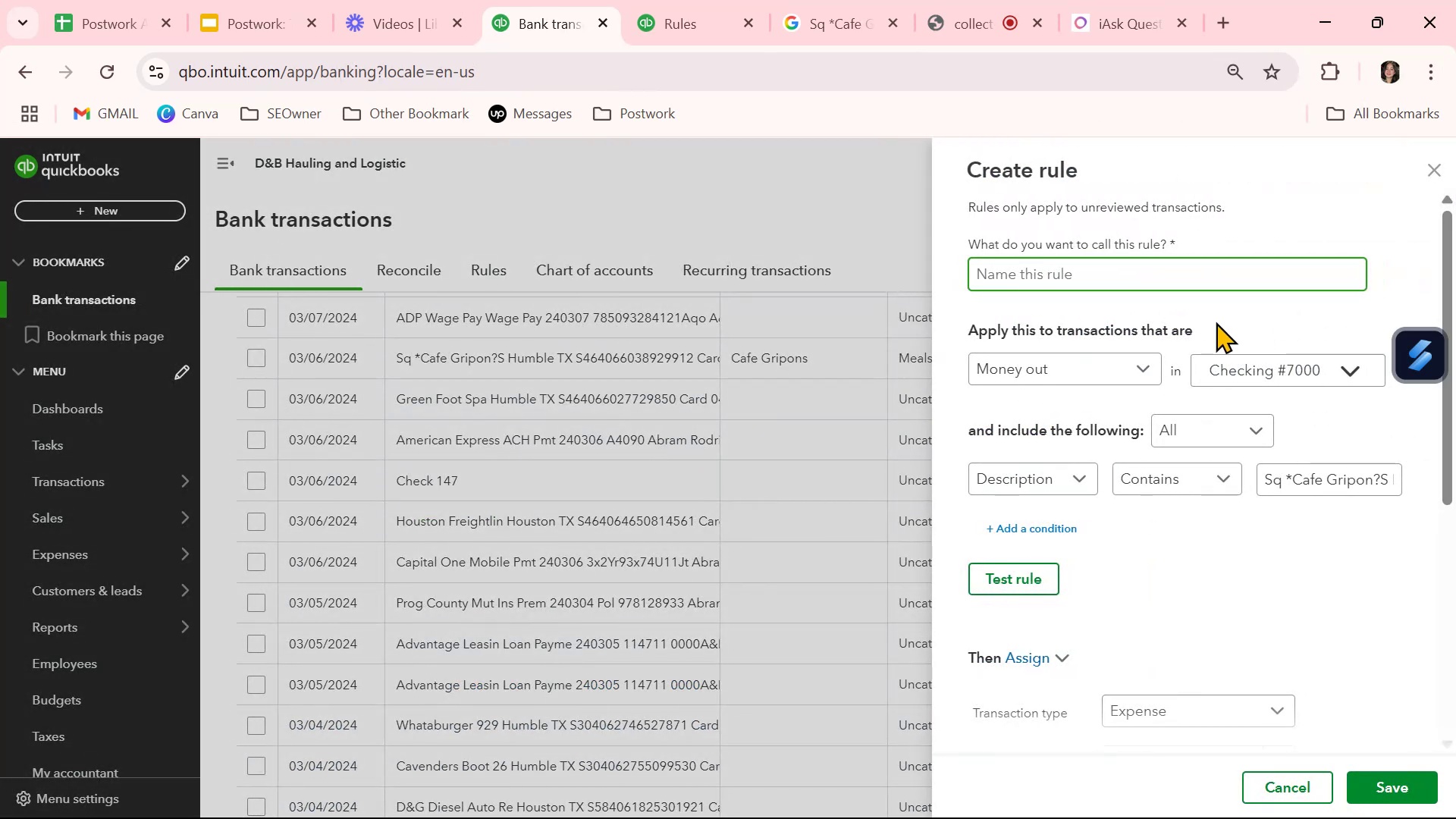 
left_click([1165, 284])
 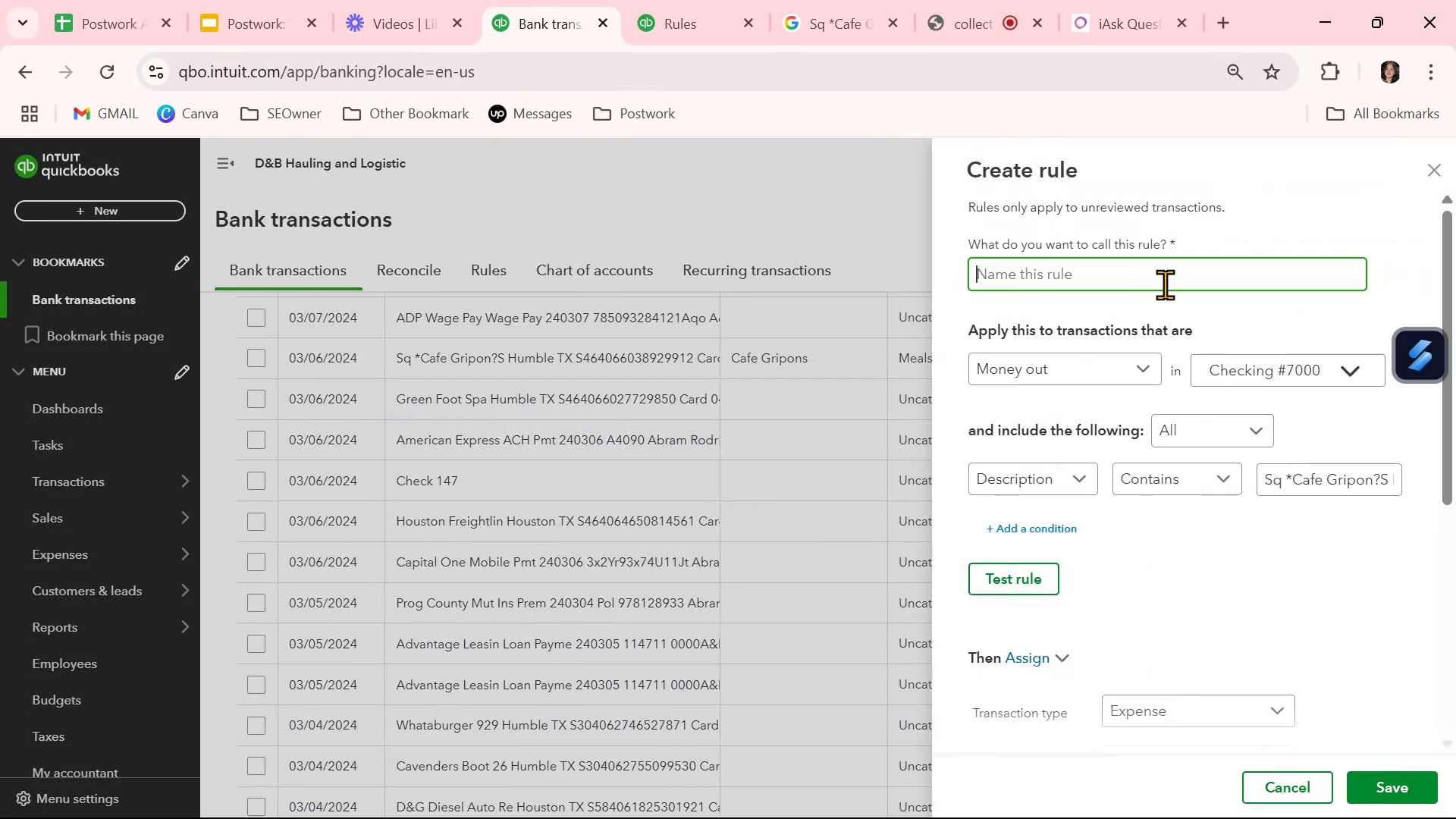 
key(Control+ControlLeft)
 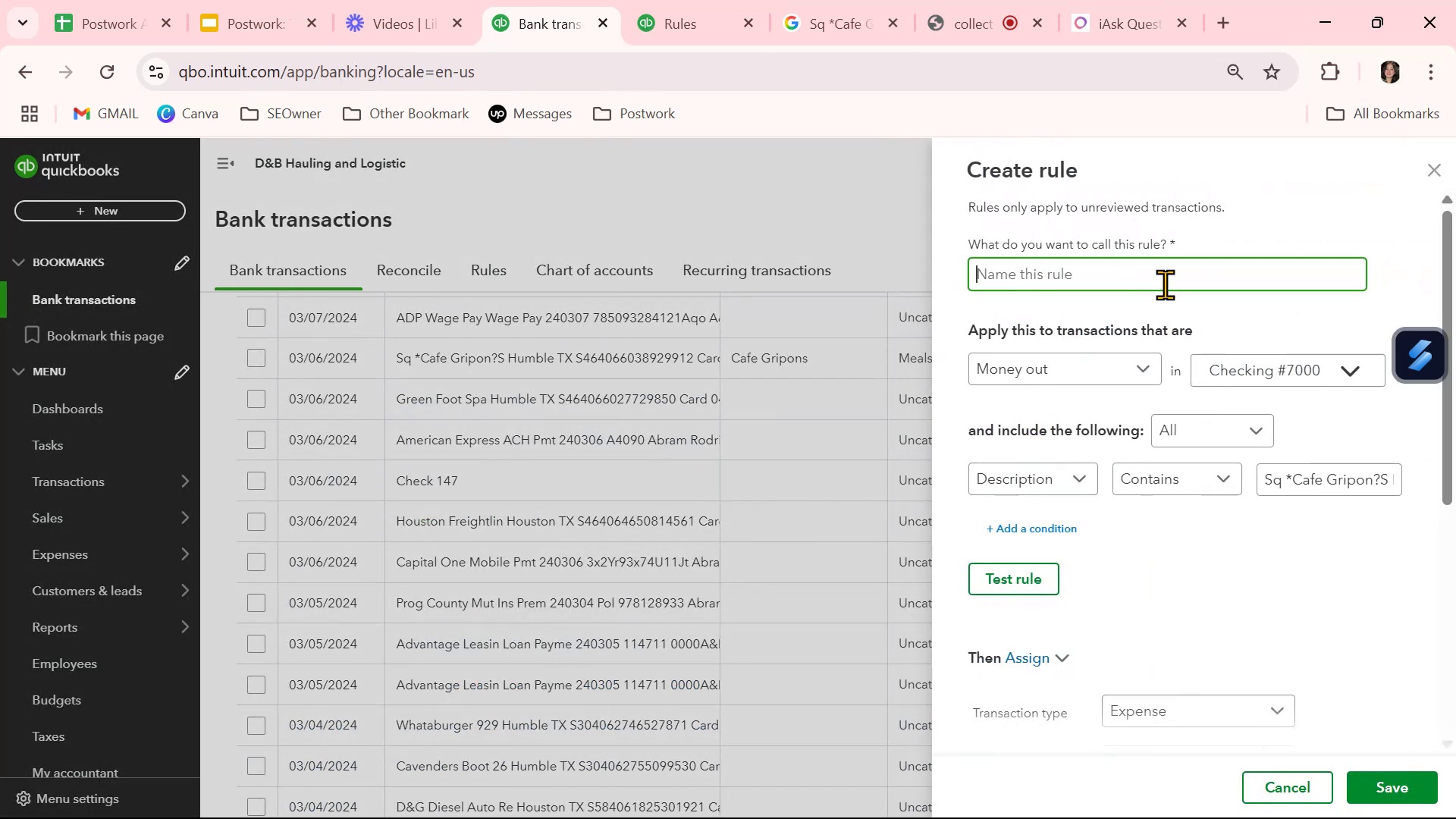 
key(Control+V)
 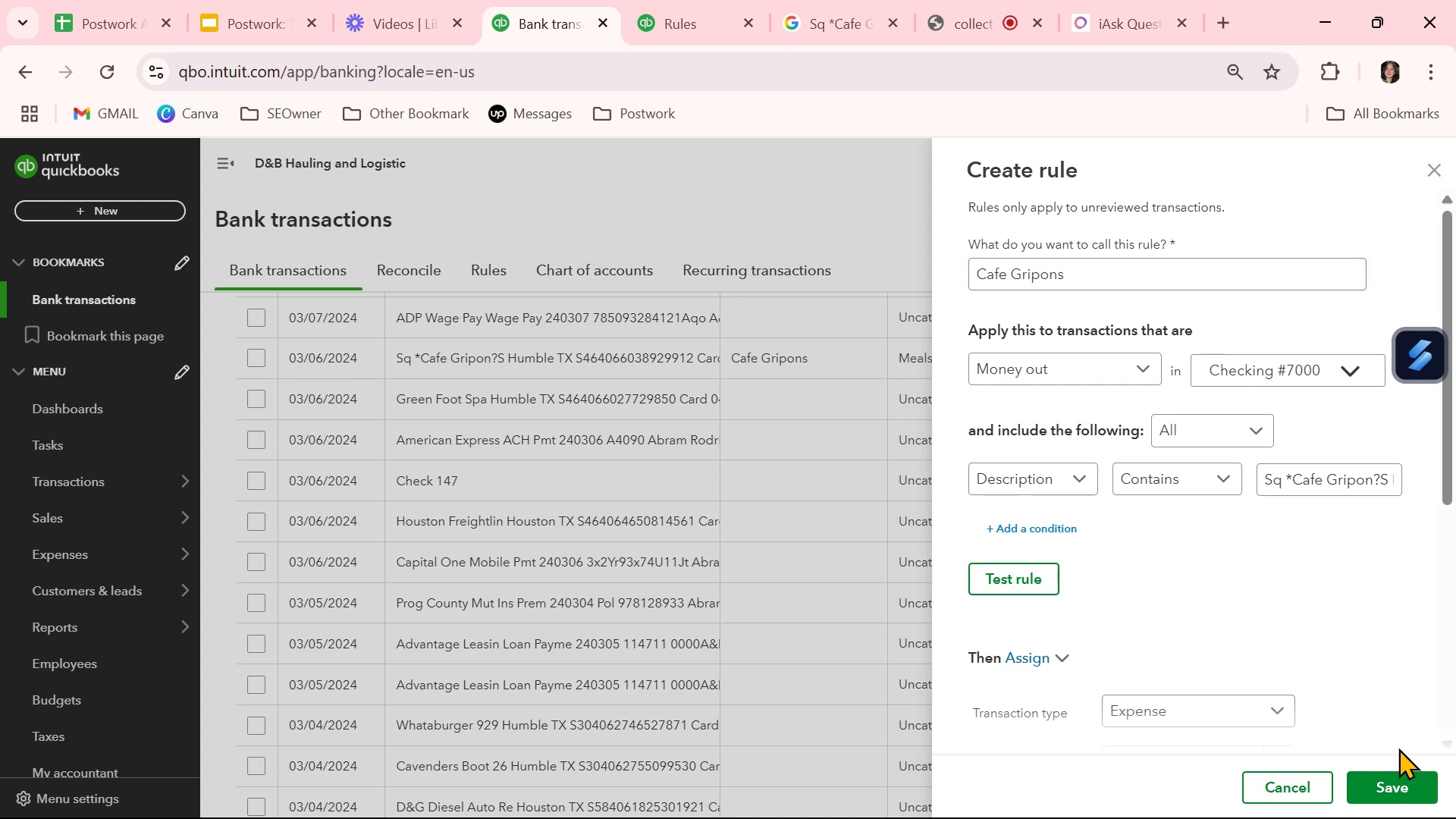 
left_click([1392, 789])
 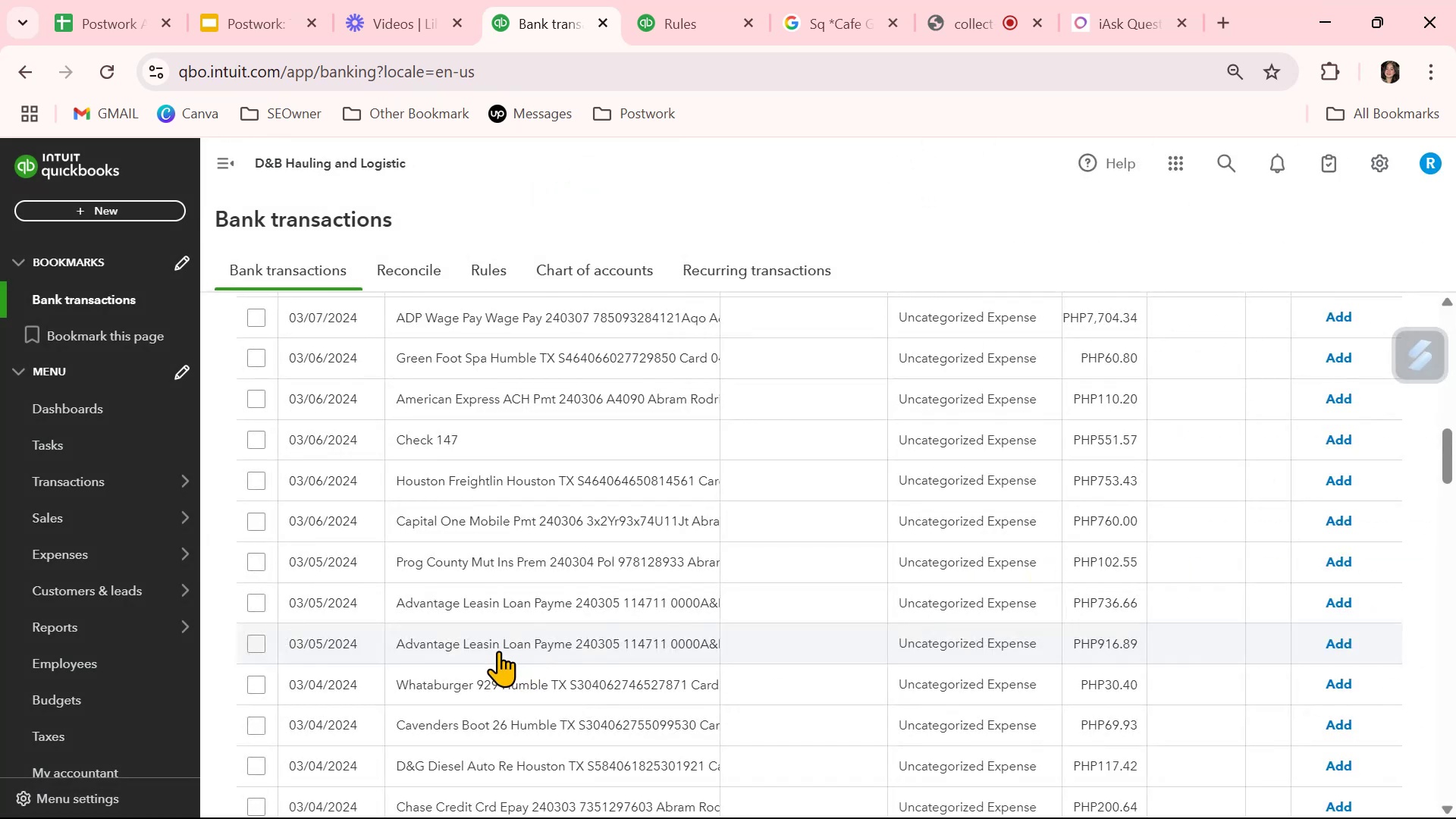 
wait(5.81)
 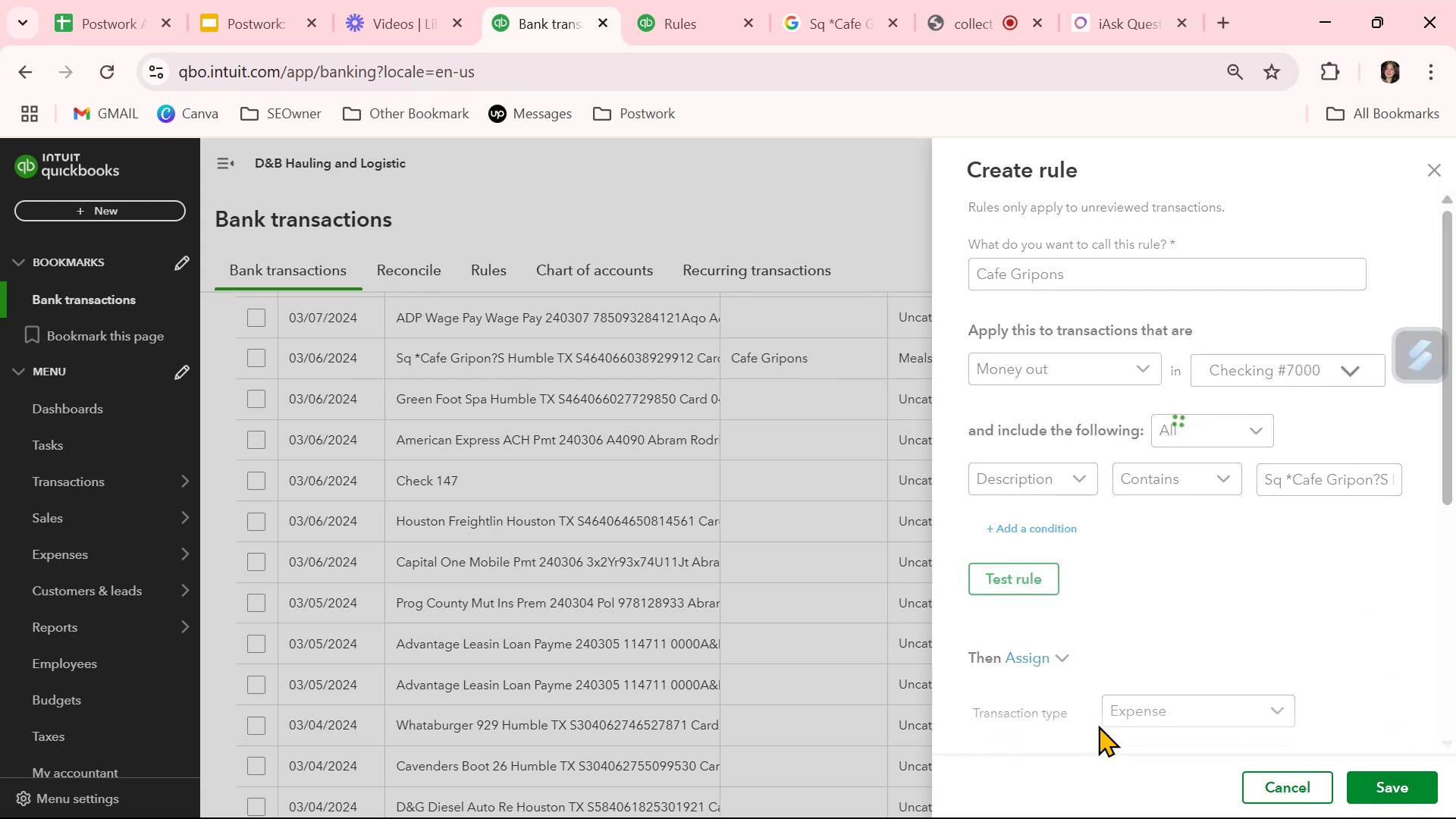 
scroll: coordinate [536, 653], scroll_direction: down, amount: 1.0
 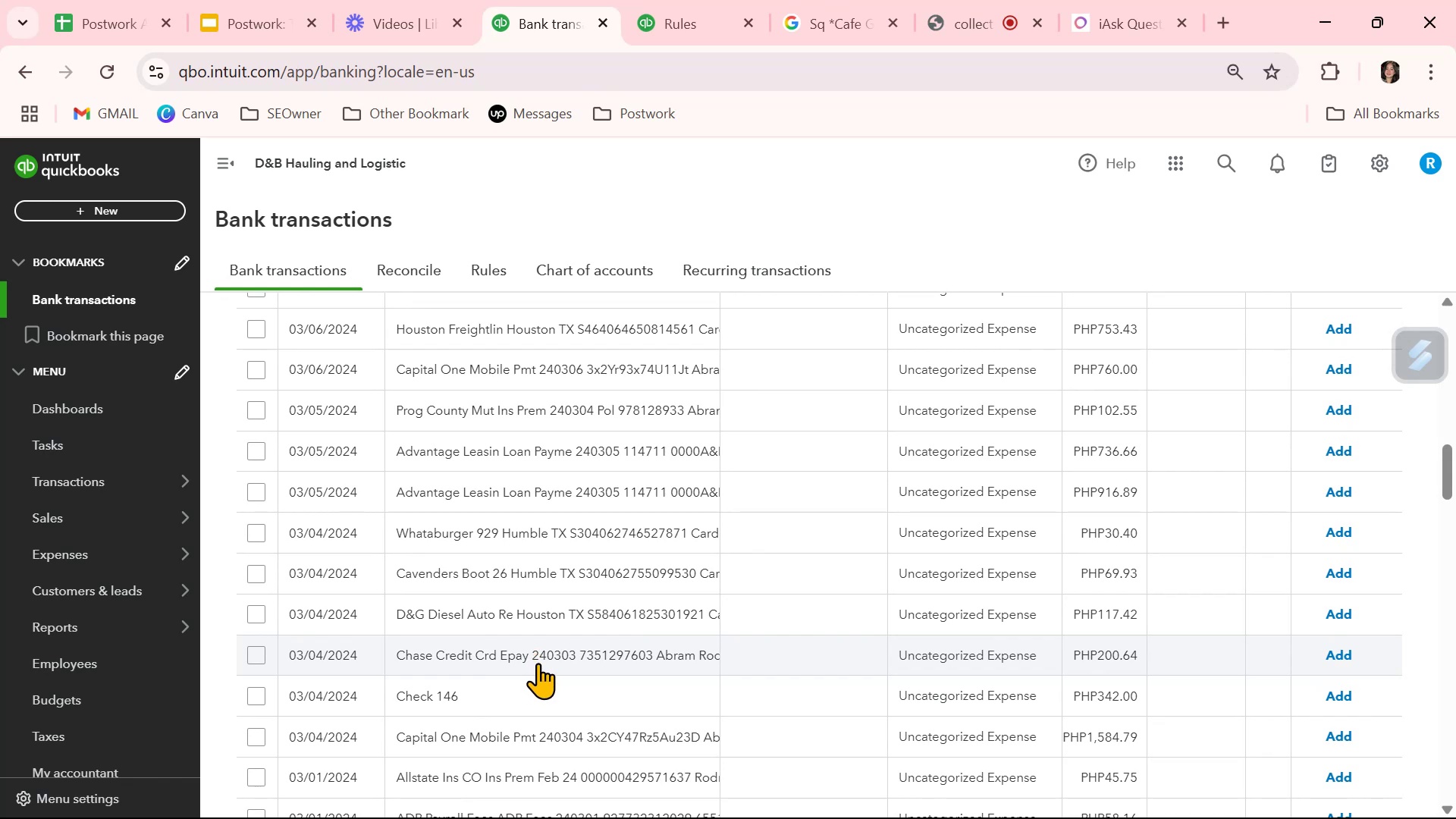 
wait(9.34)
 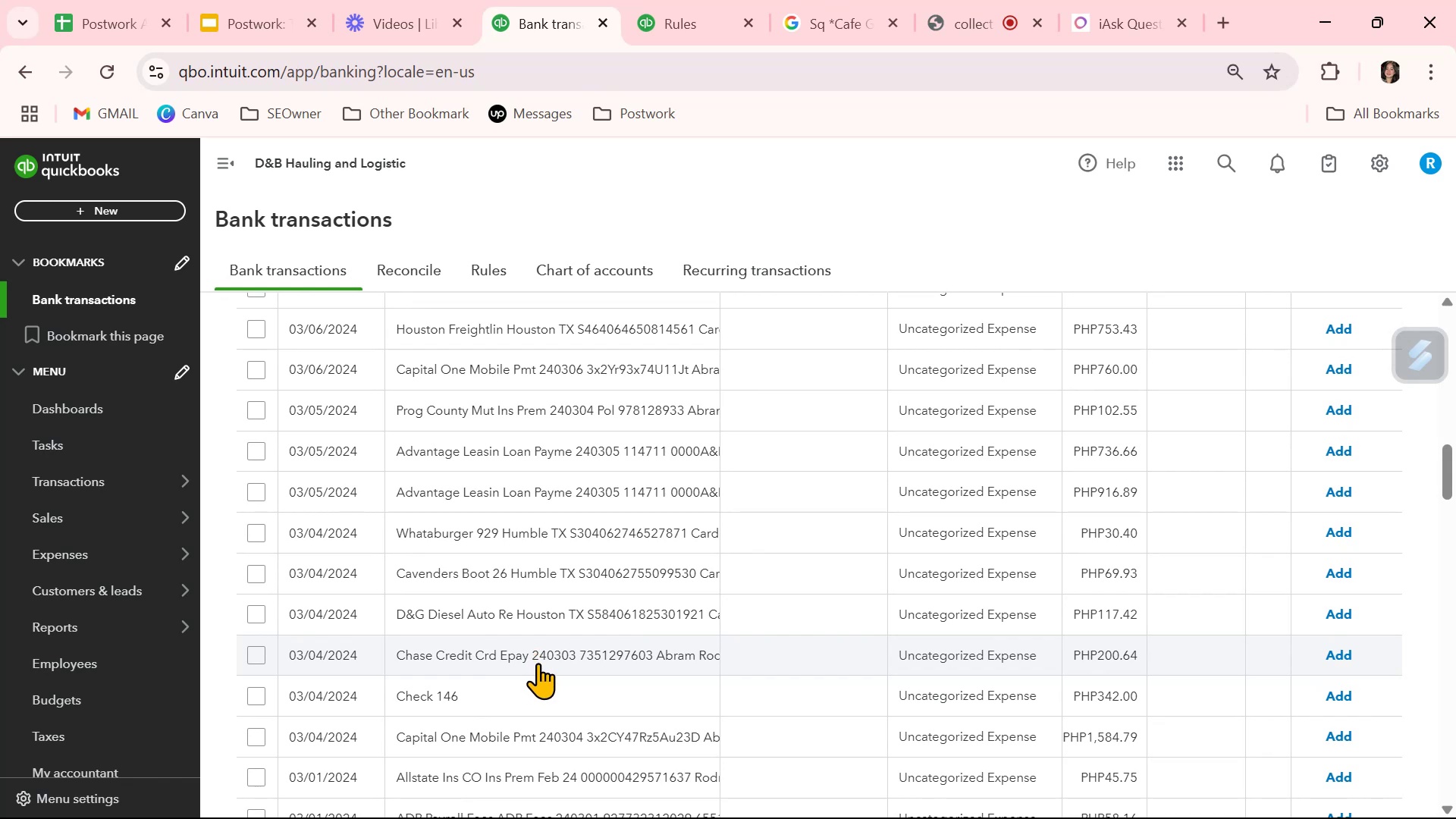 
scroll: coordinate [586, 573], scroll_direction: up, amount: 3.0
 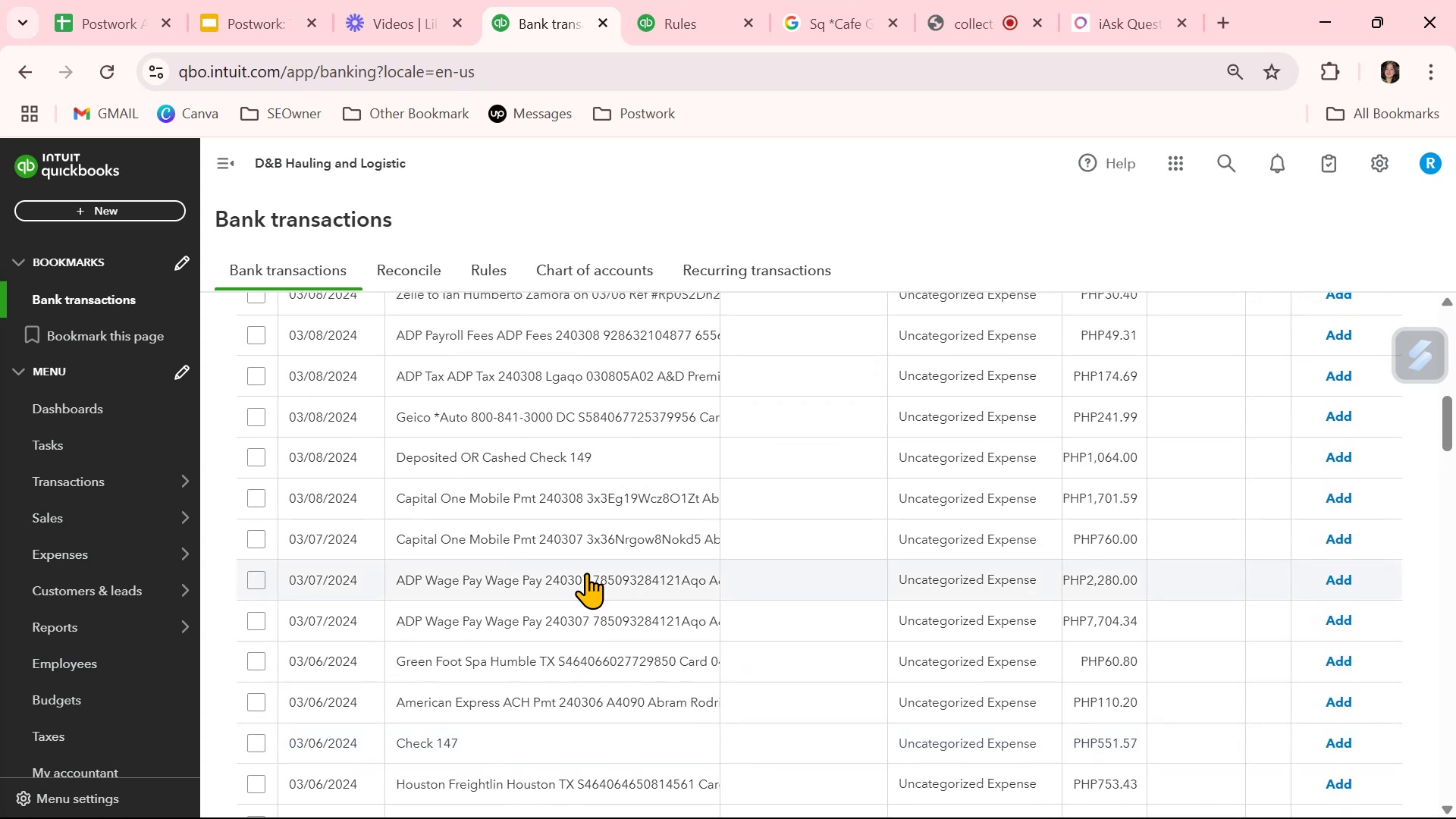 
scroll: coordinate [586, 573], scroll_direction: down, amount: 7.0
 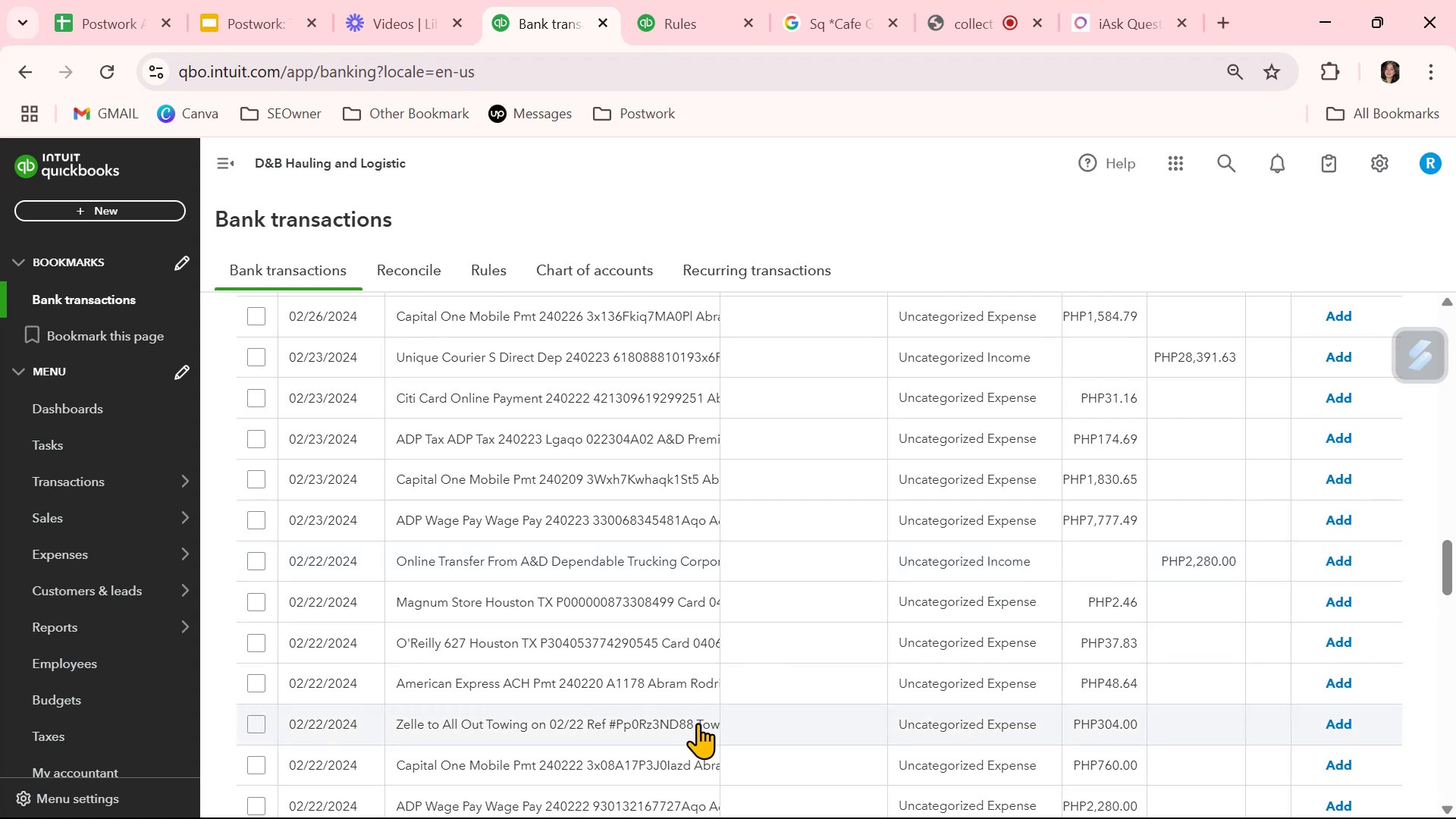 
wait(18.05)
 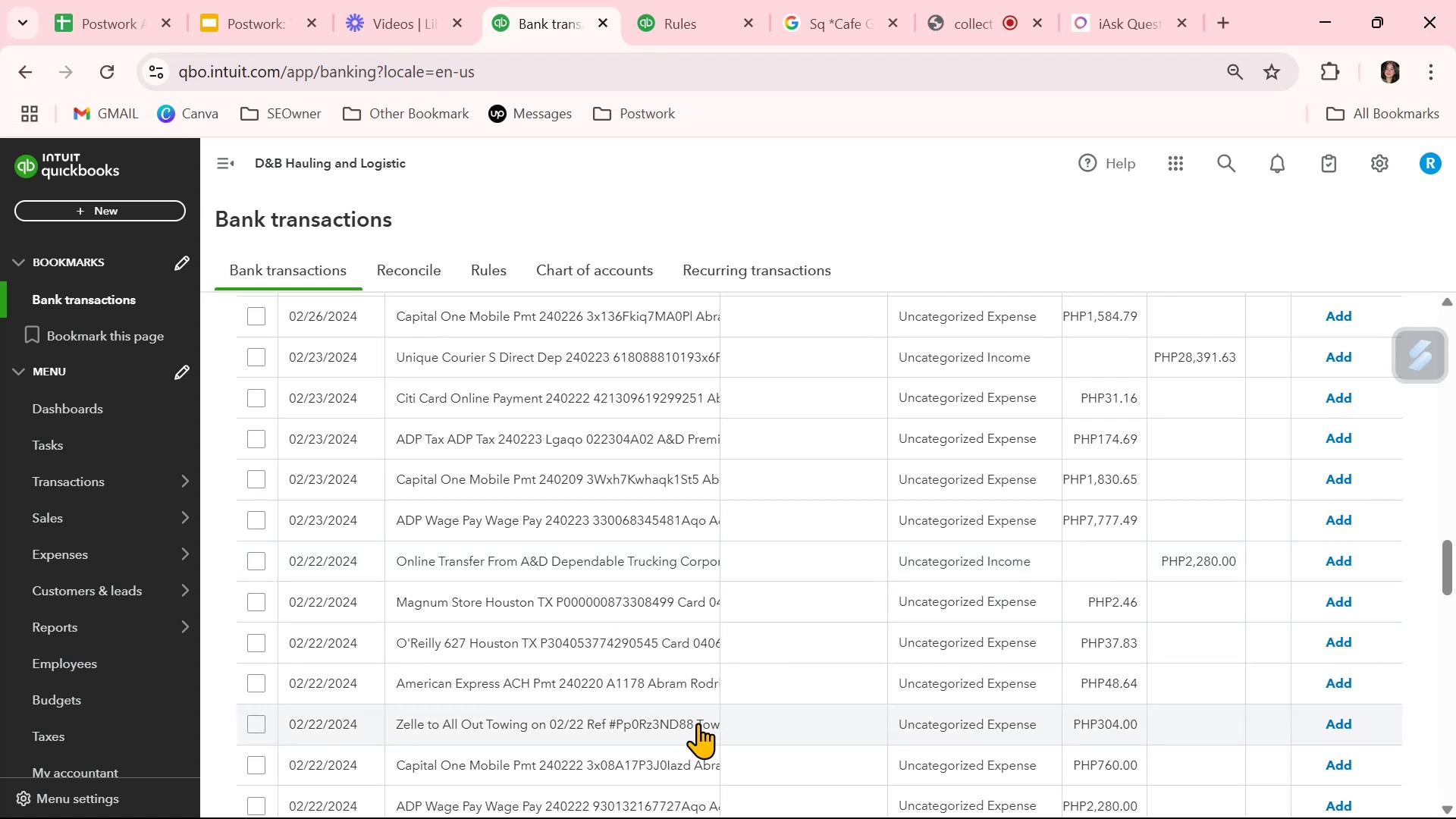 
scroll: coordinate [600, 744], scroll_direction: down, amount: 7.0
 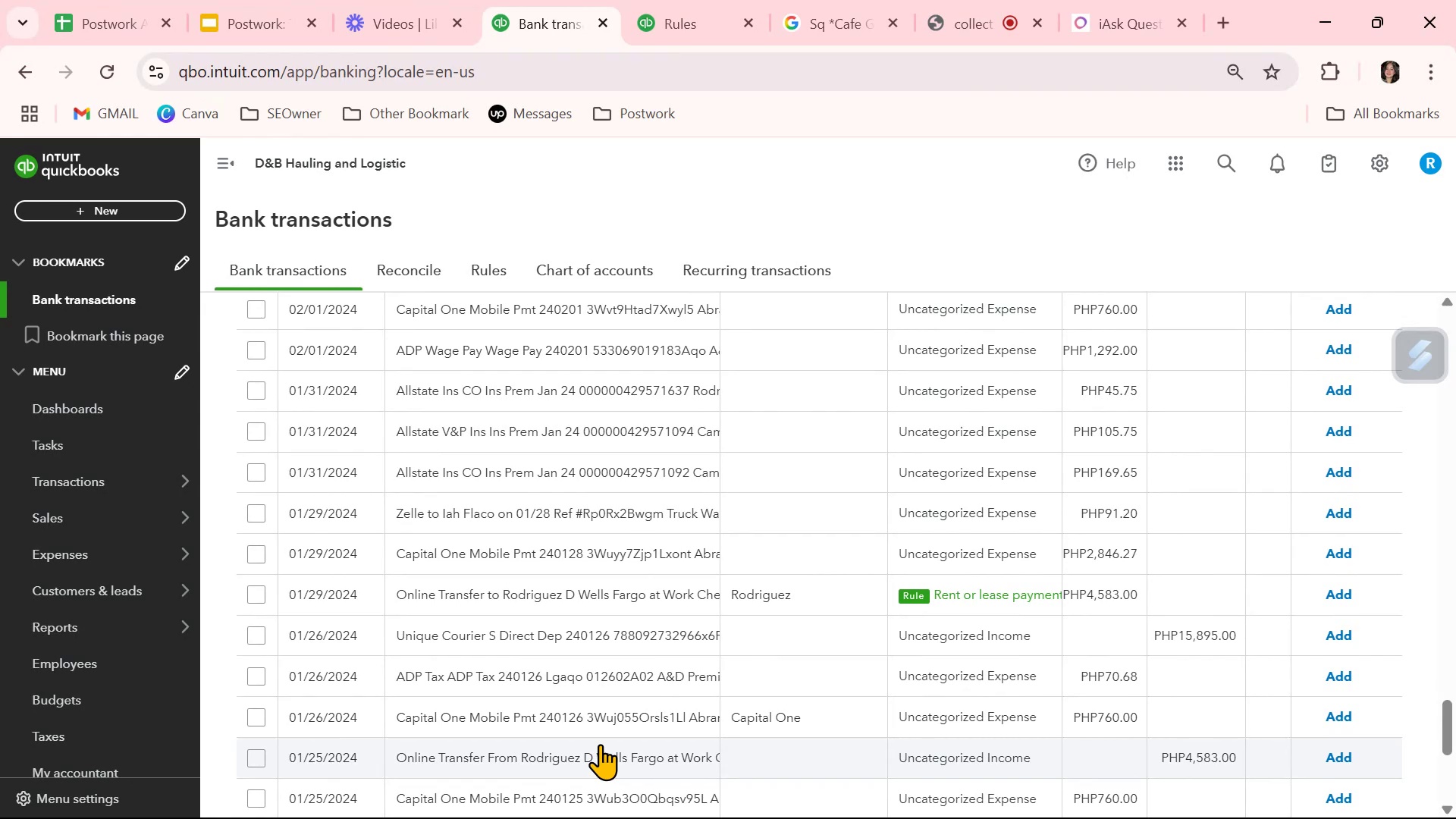 
wait(5.23)
 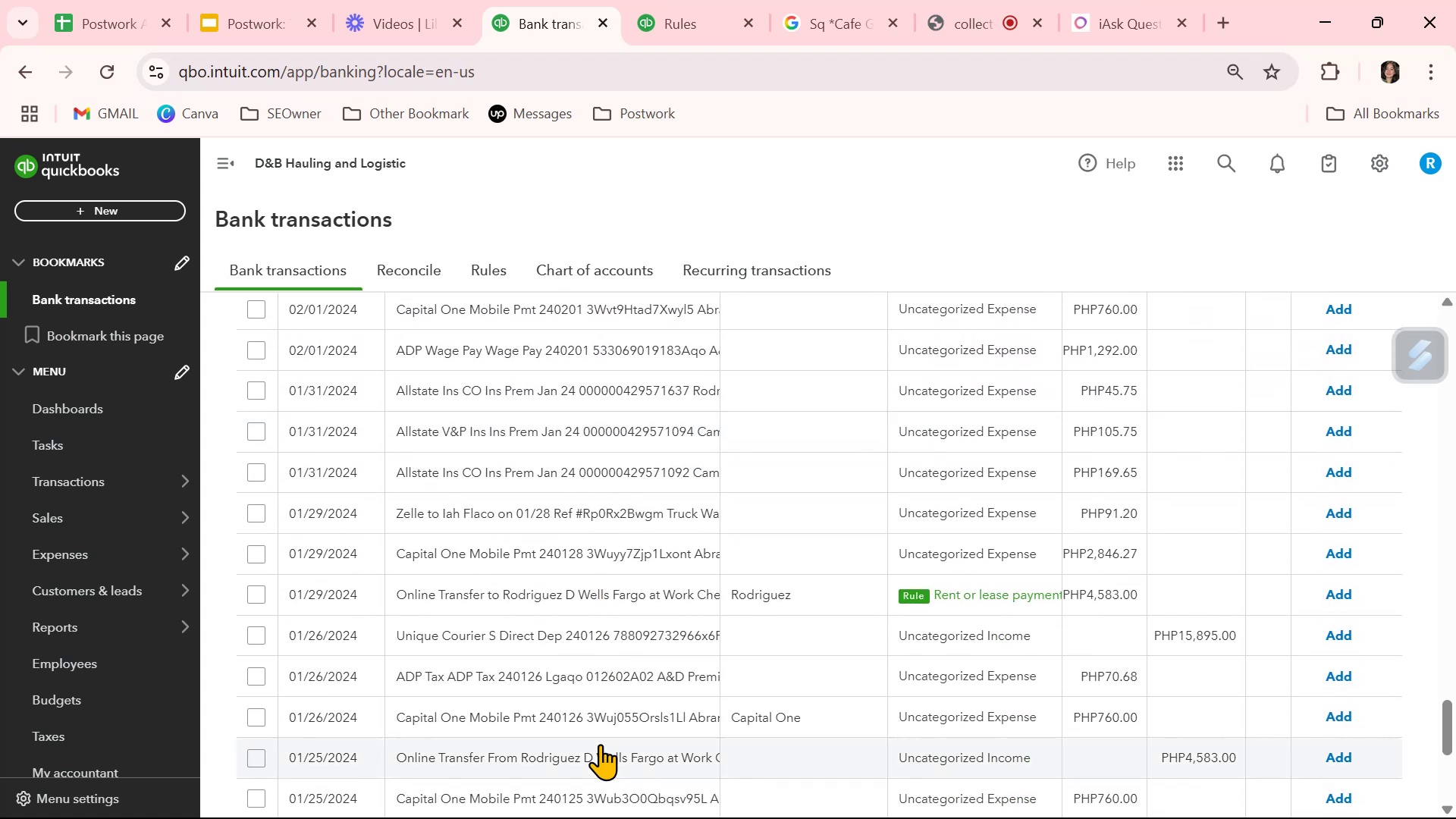 
scroll: coordinate [600, 744], scroll_direction: down, amount: 3.0
 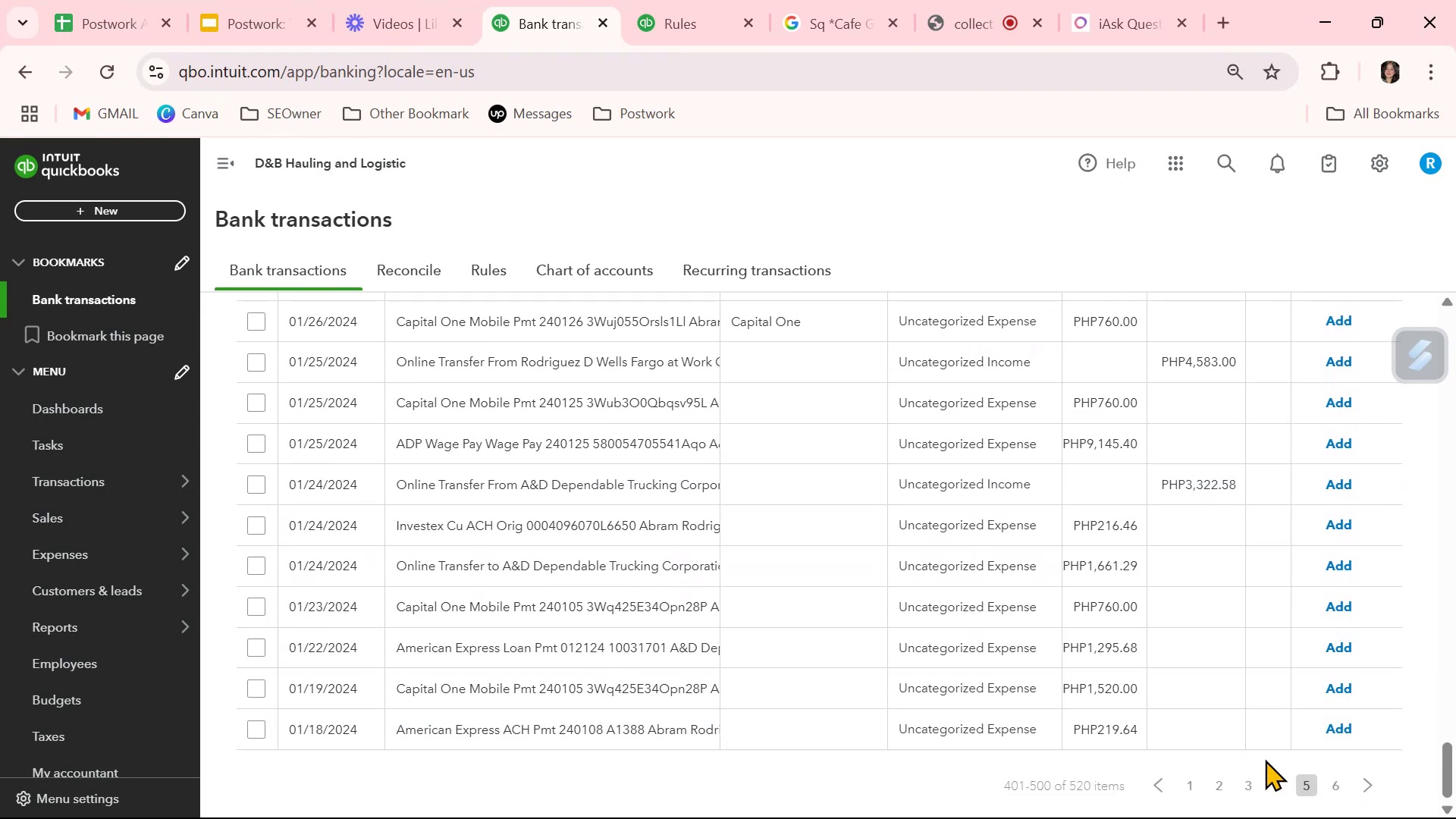 
left_click([1335, 783])
 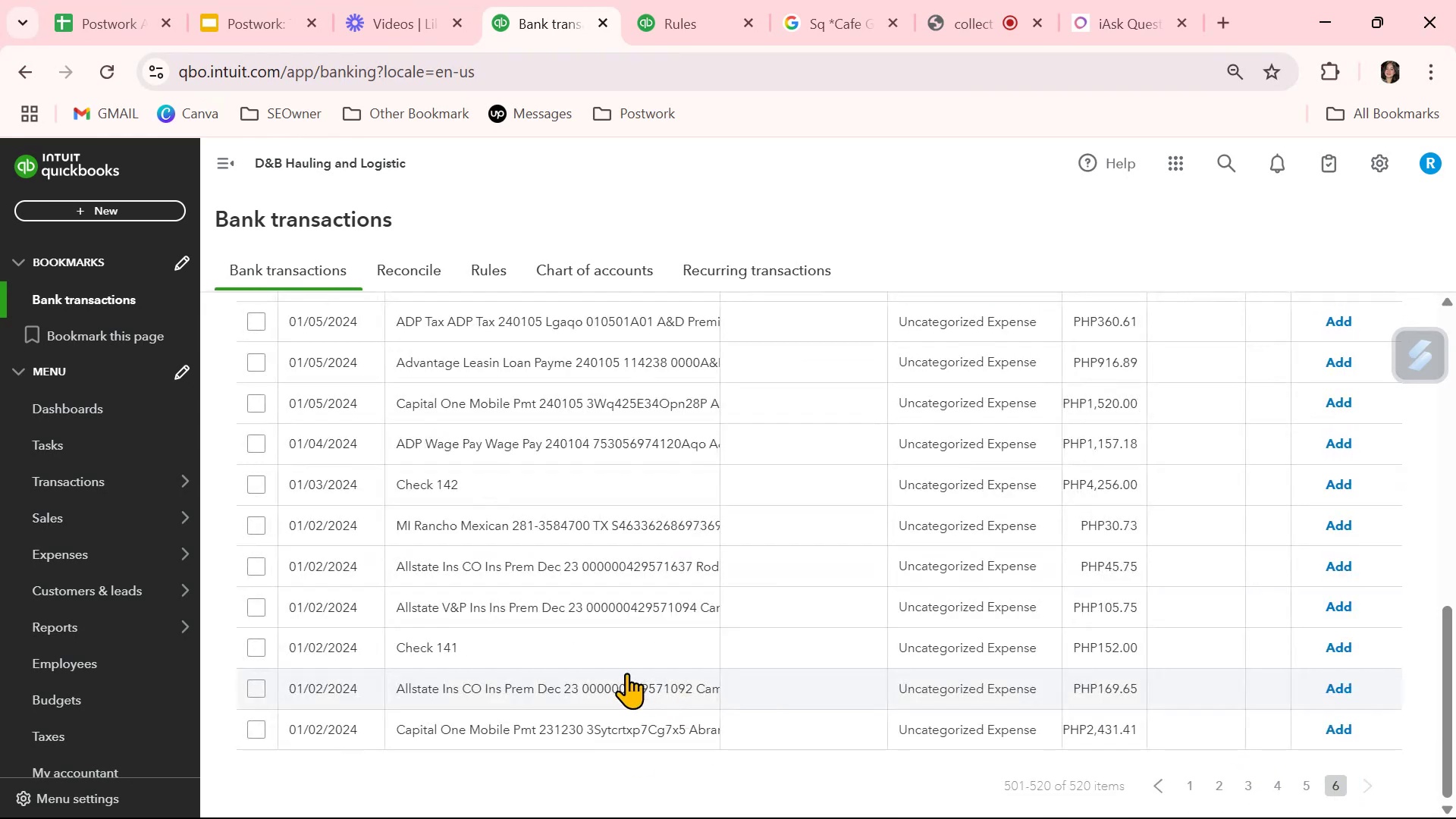 
scroll: coordinate [699, 653], scroll_direction: up, amount: 11.0
 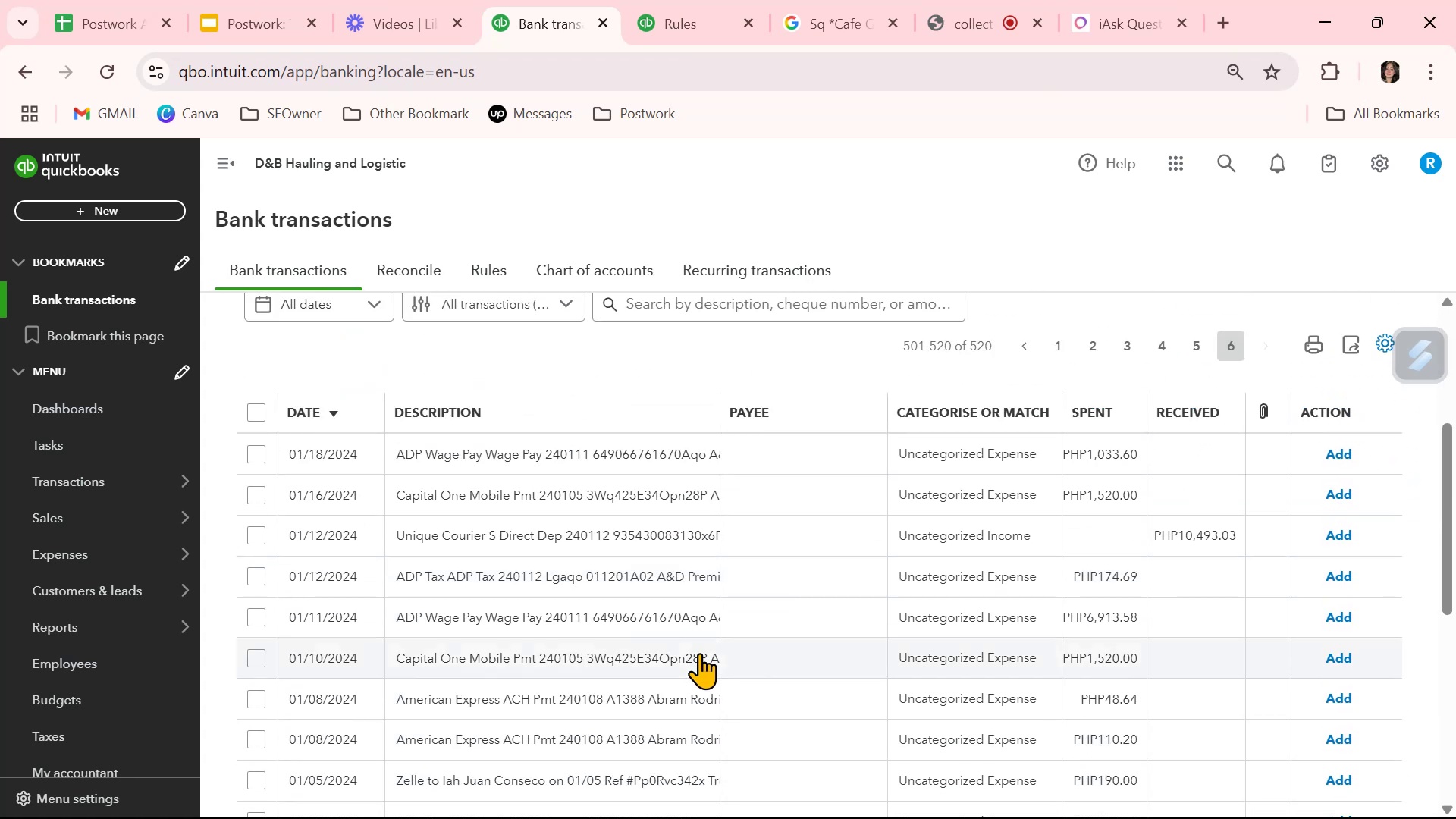 
scroll: coordinate [699, 653], scroll_direction: down, amount: 5.0
 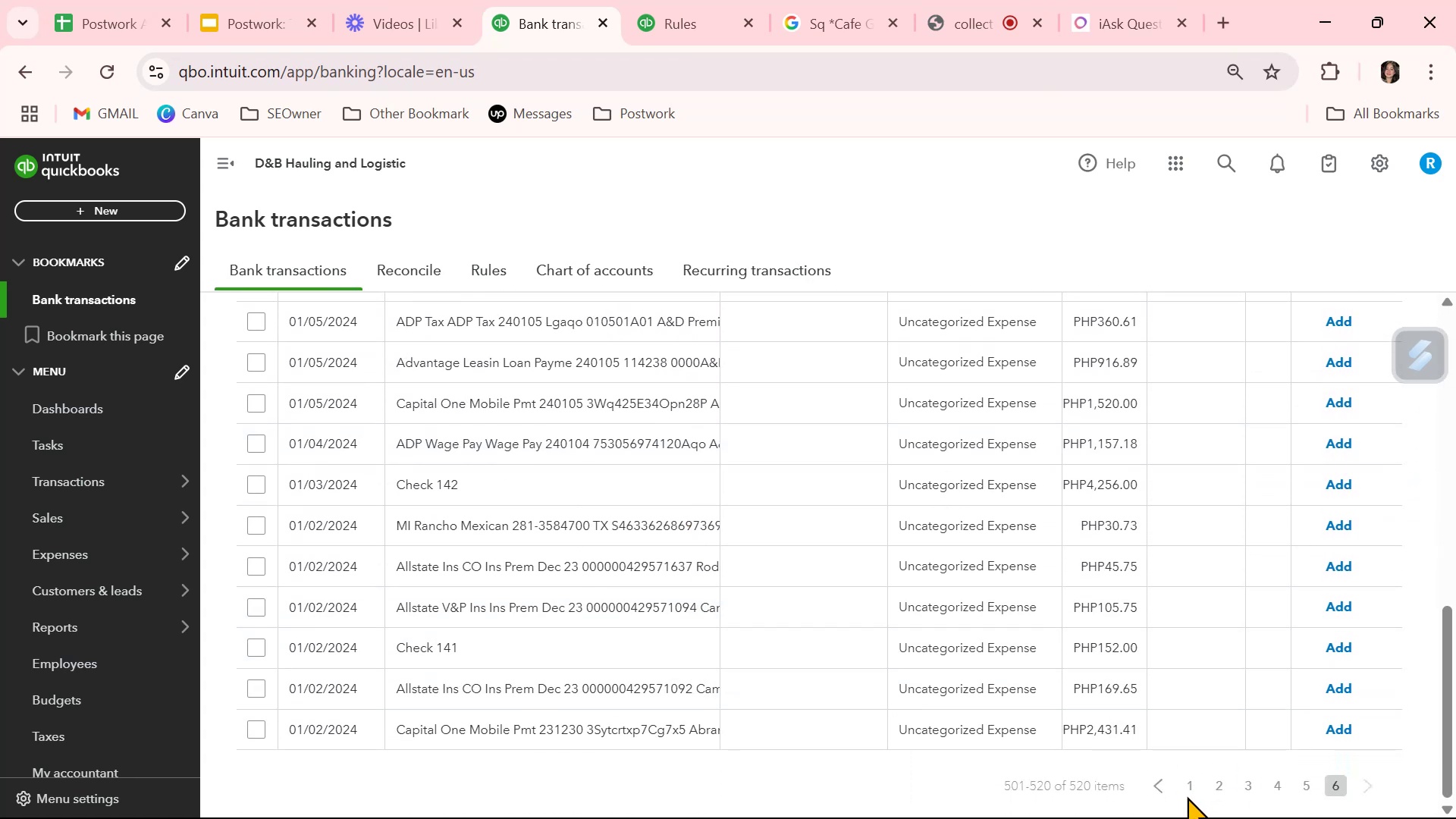 
double_click([1188, 793])
 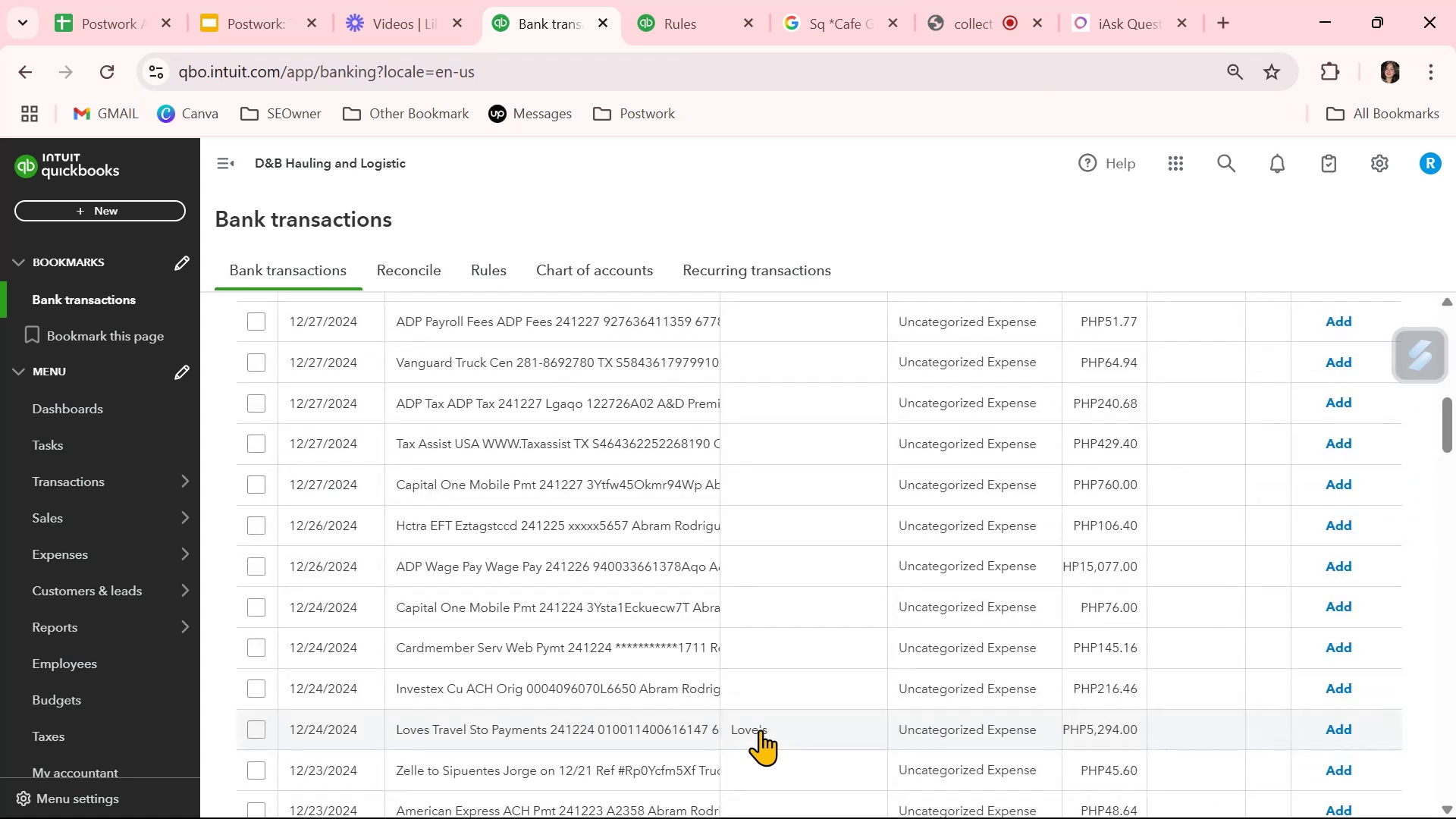 
scroll: coordinate [763, 726], scroll_direction: up, amount: 9.0
 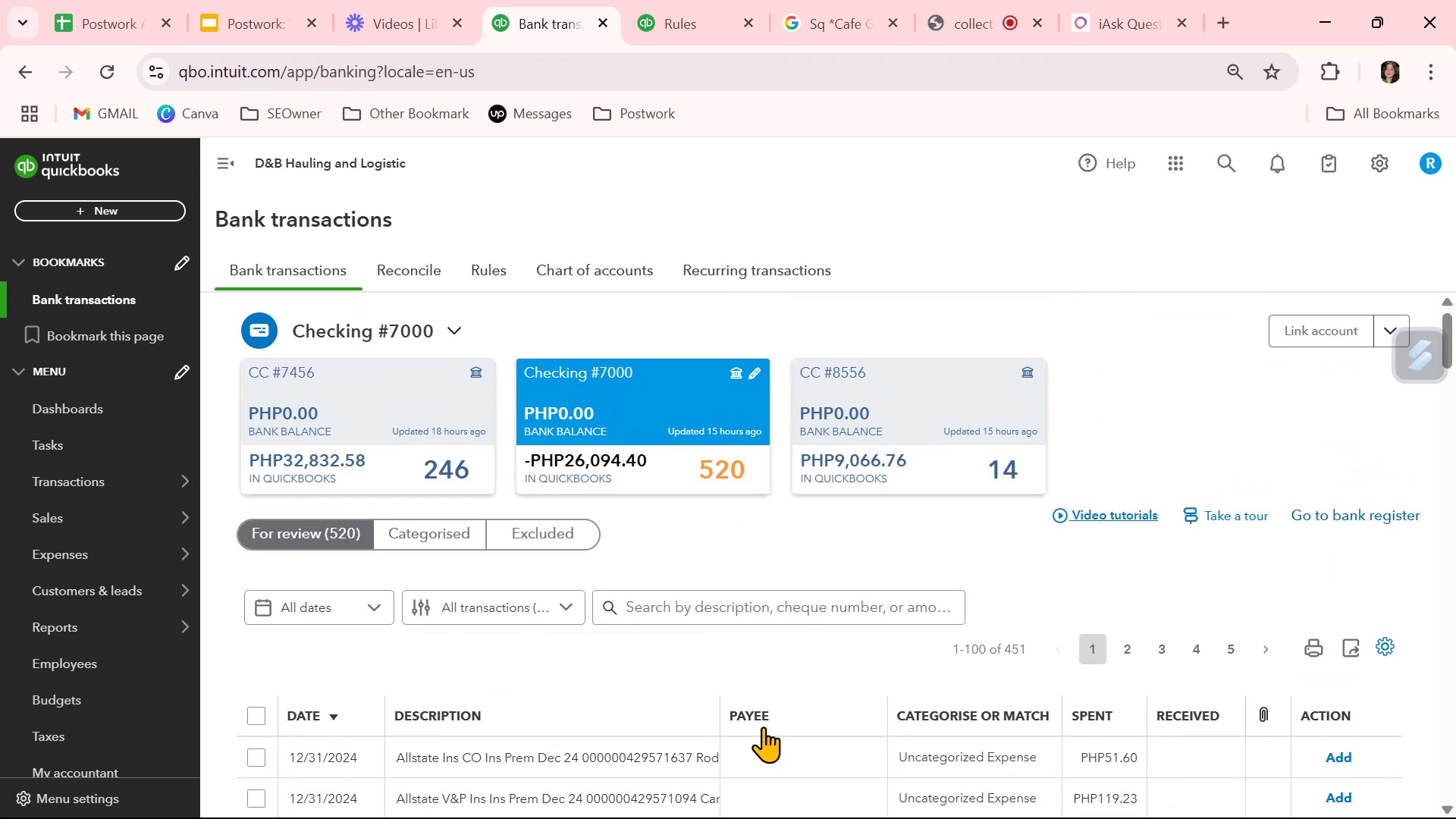 
wait(8.62)
 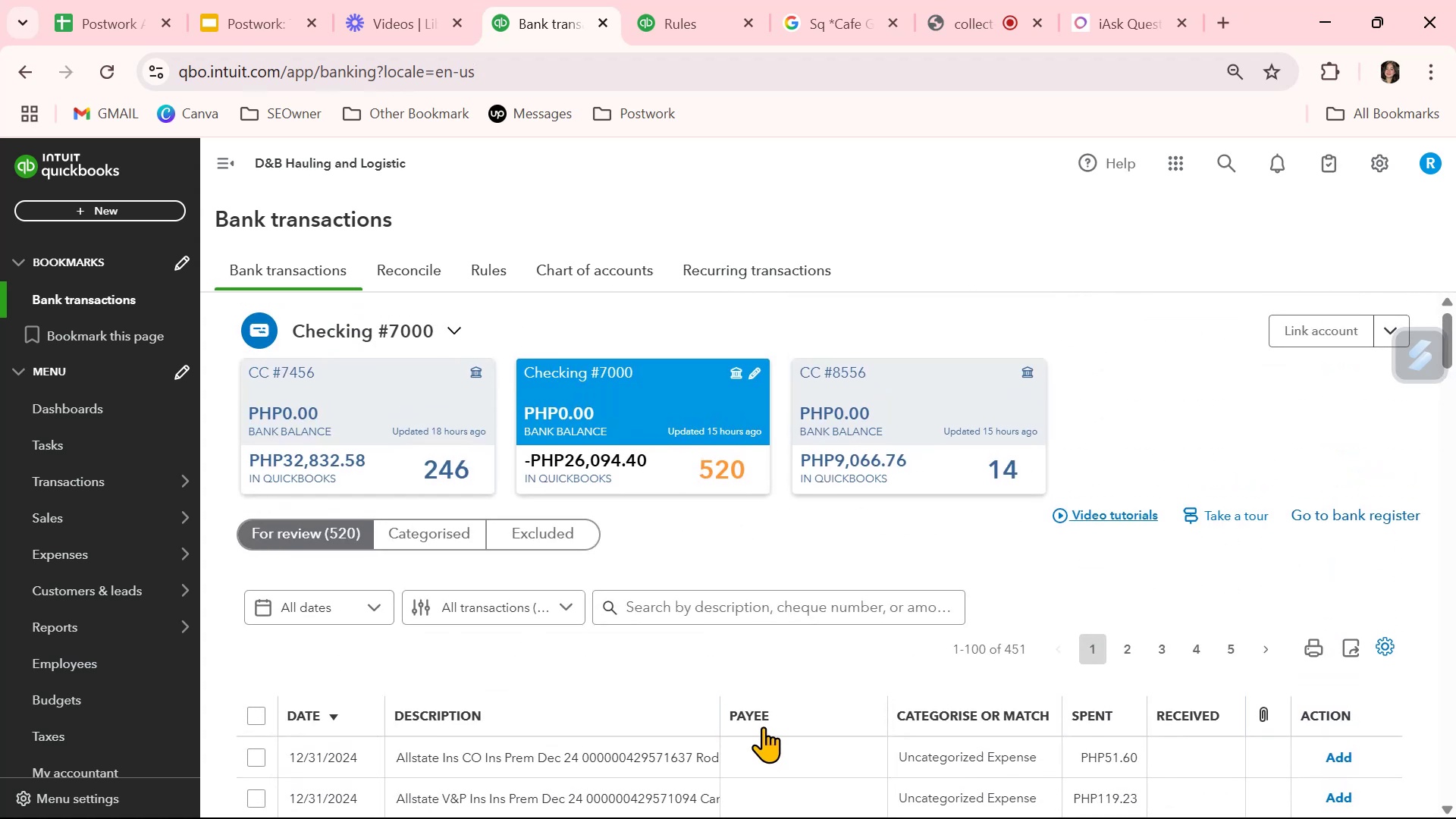 
left_click([403, 391])
 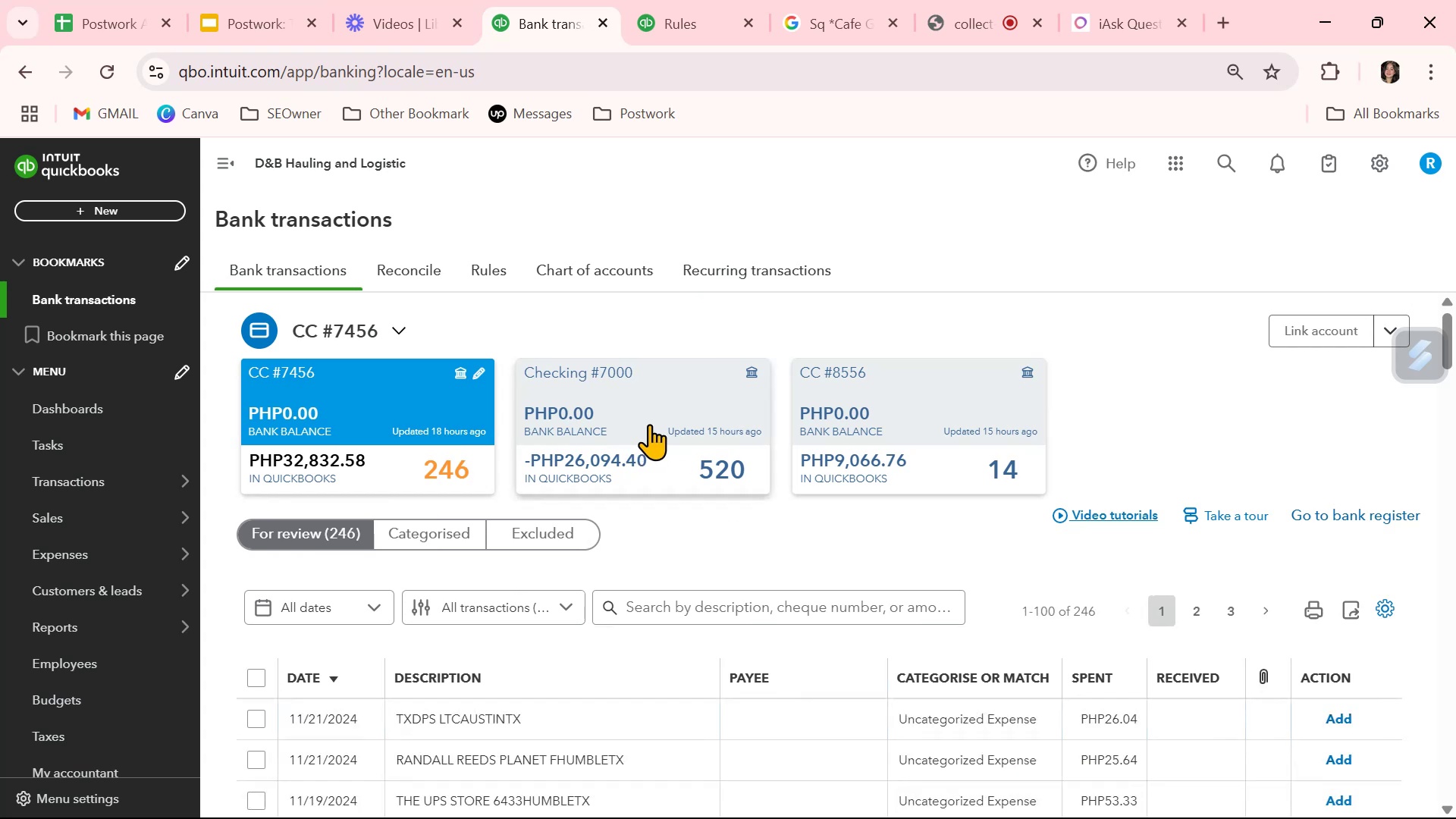 
left_click([649, 423])
 